 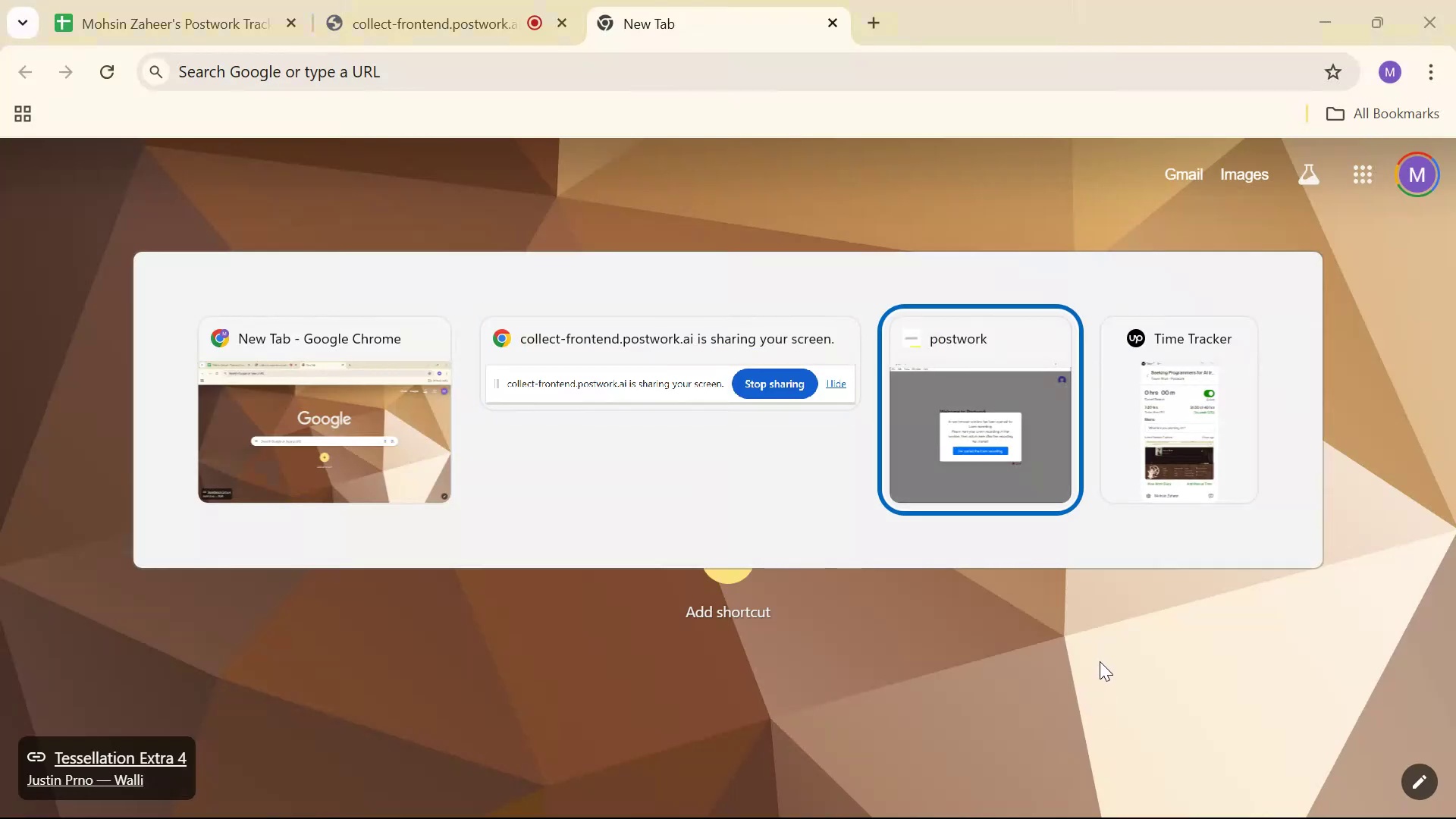 
key(Alt+Tab)
 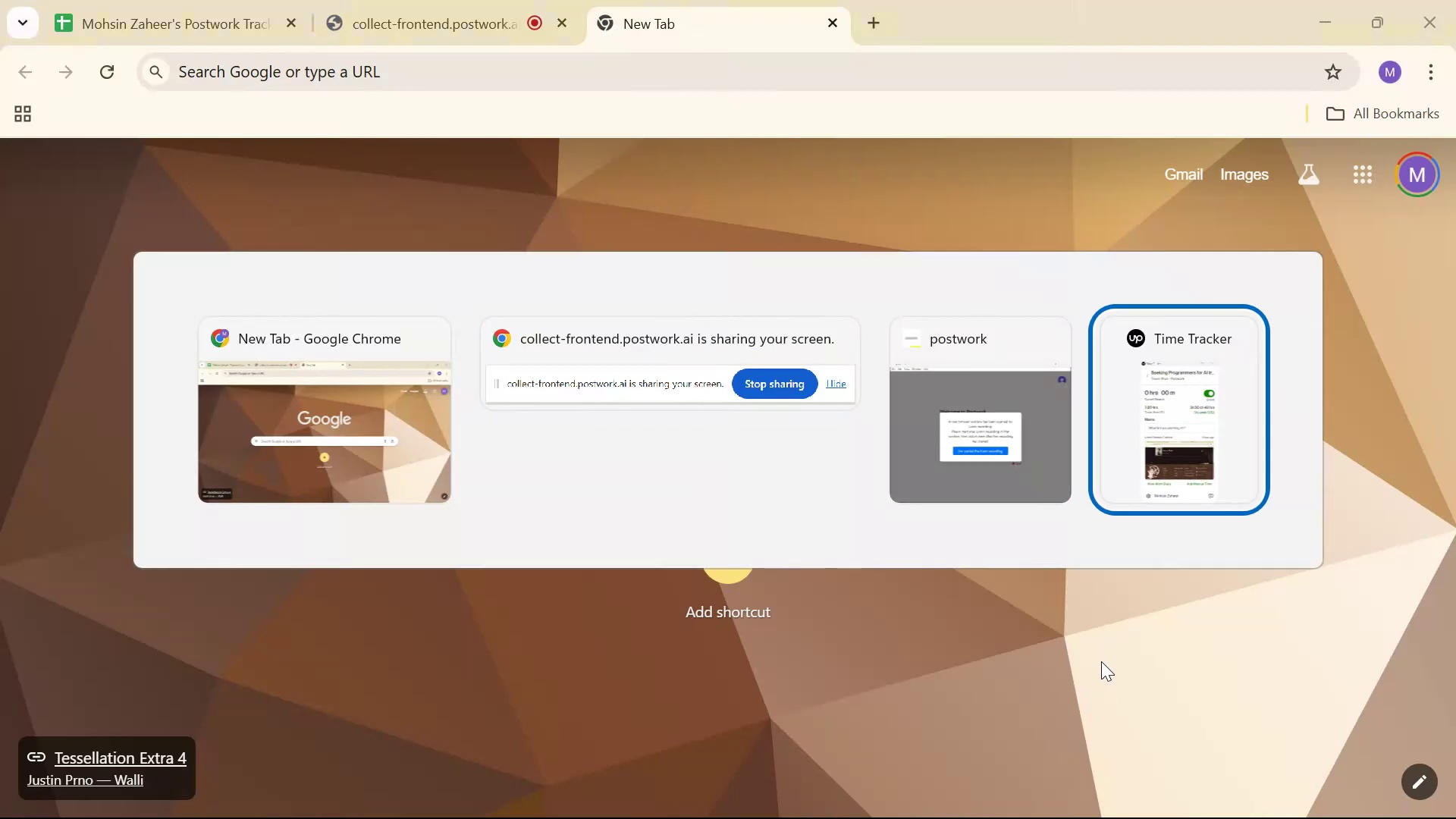 
key(Alt+Tab)
 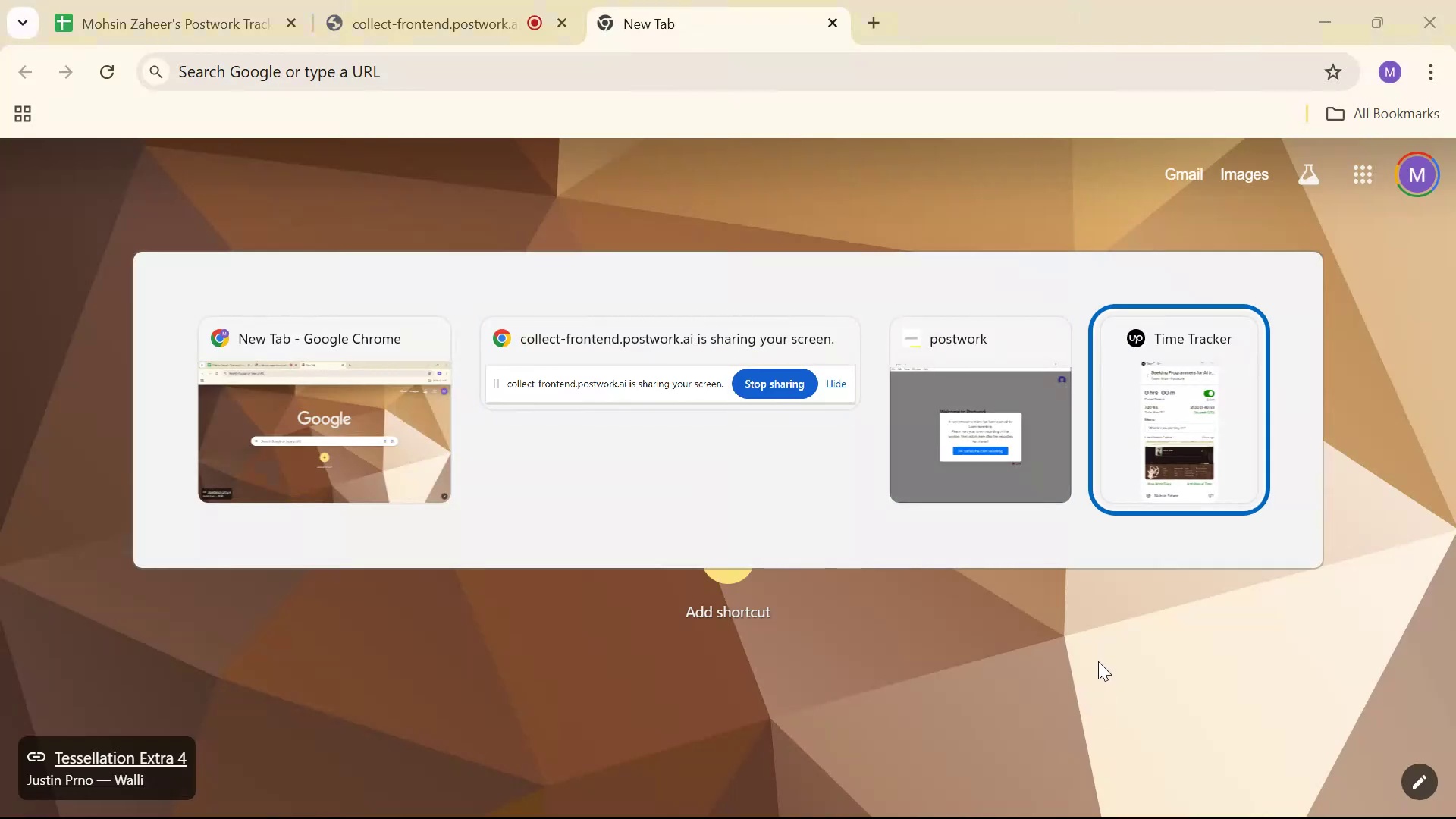 
key(Alt+Tab)
 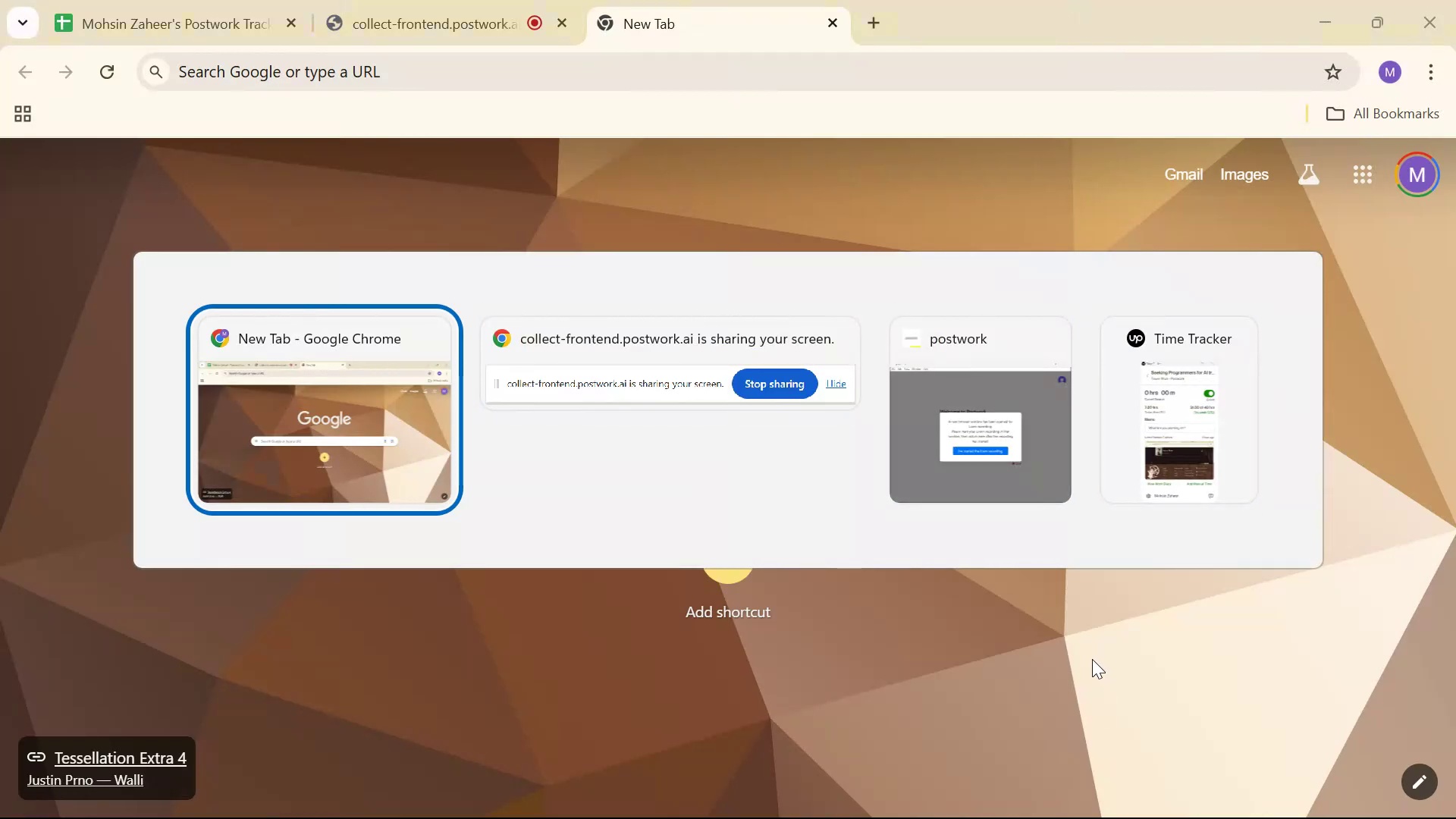 
key(Alt+Tab)
 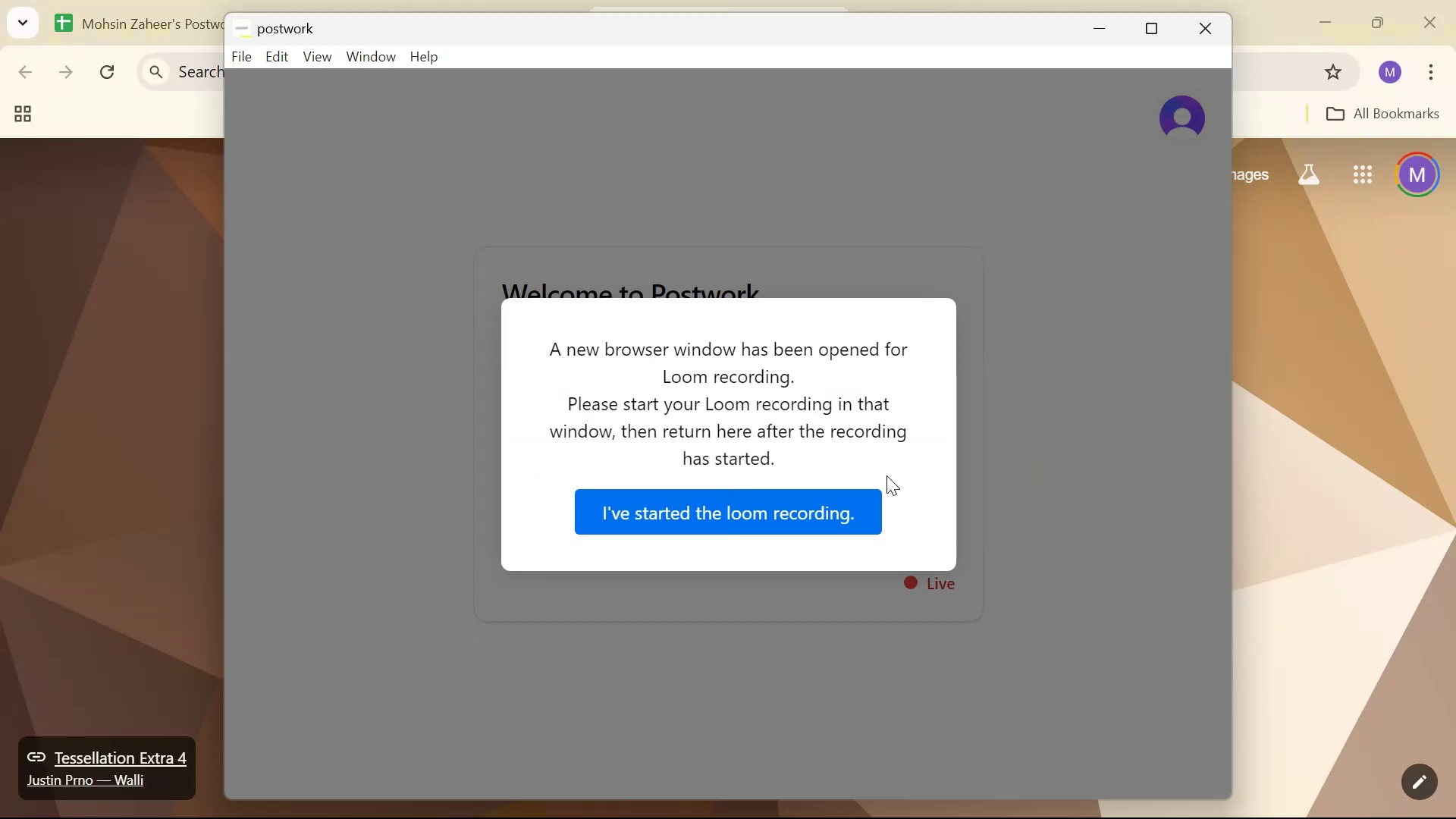 
left_click([781, 507])
 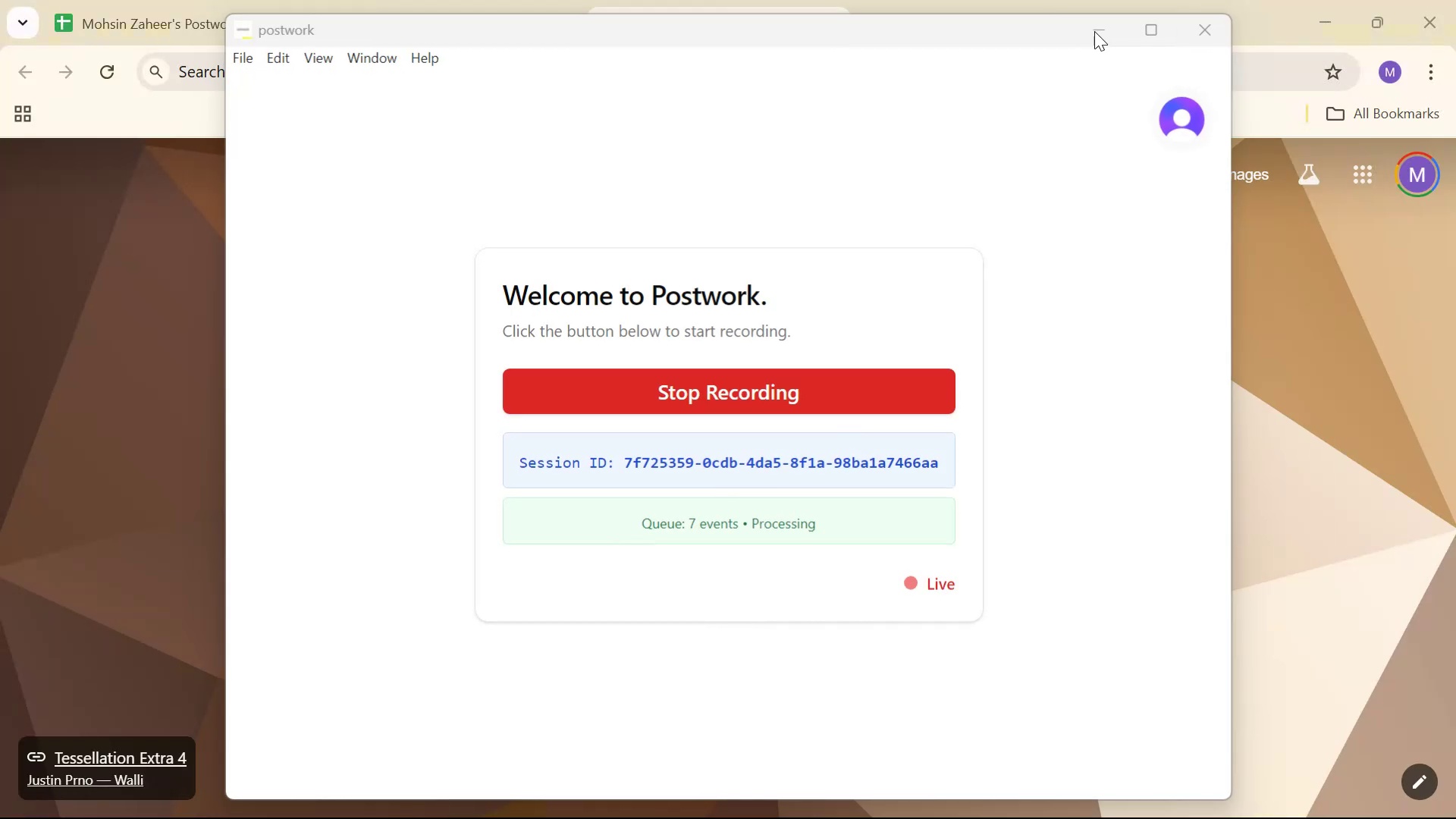 
left_click_drag(start_coordinate=[952, 93], to_coordinate=[954, 87])
 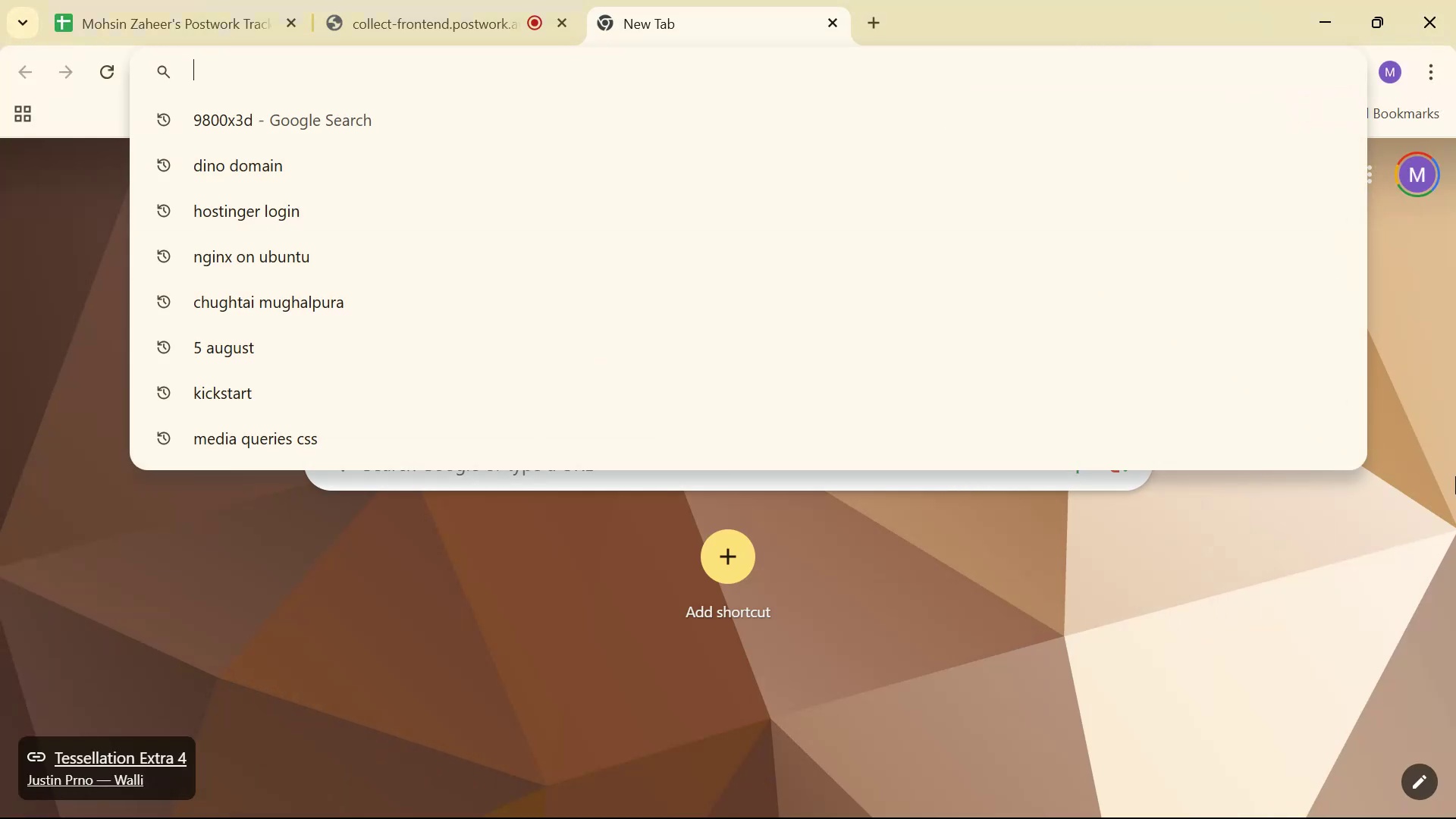 
left_click([1367, 693])
 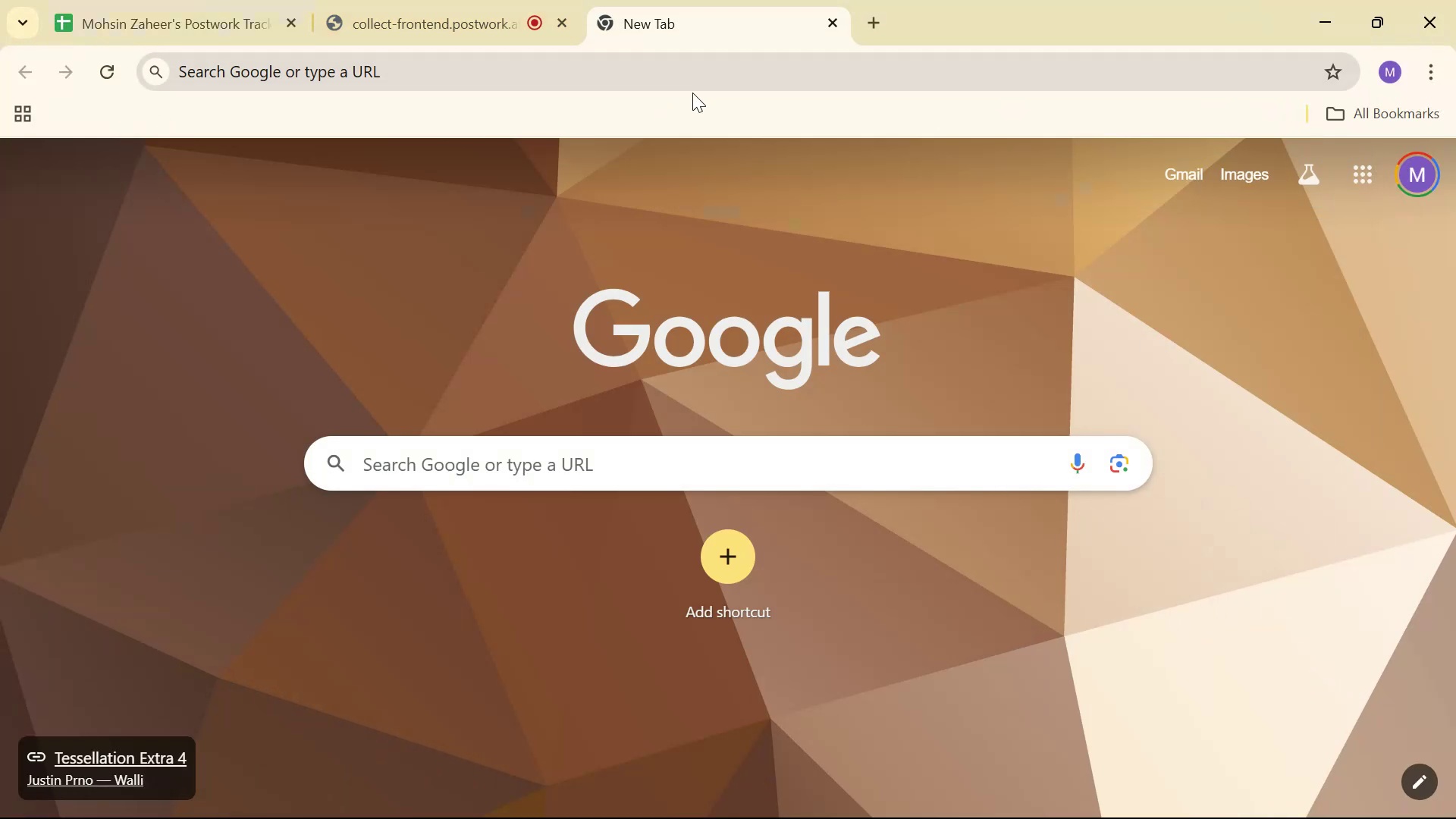 
wait(5.78)
 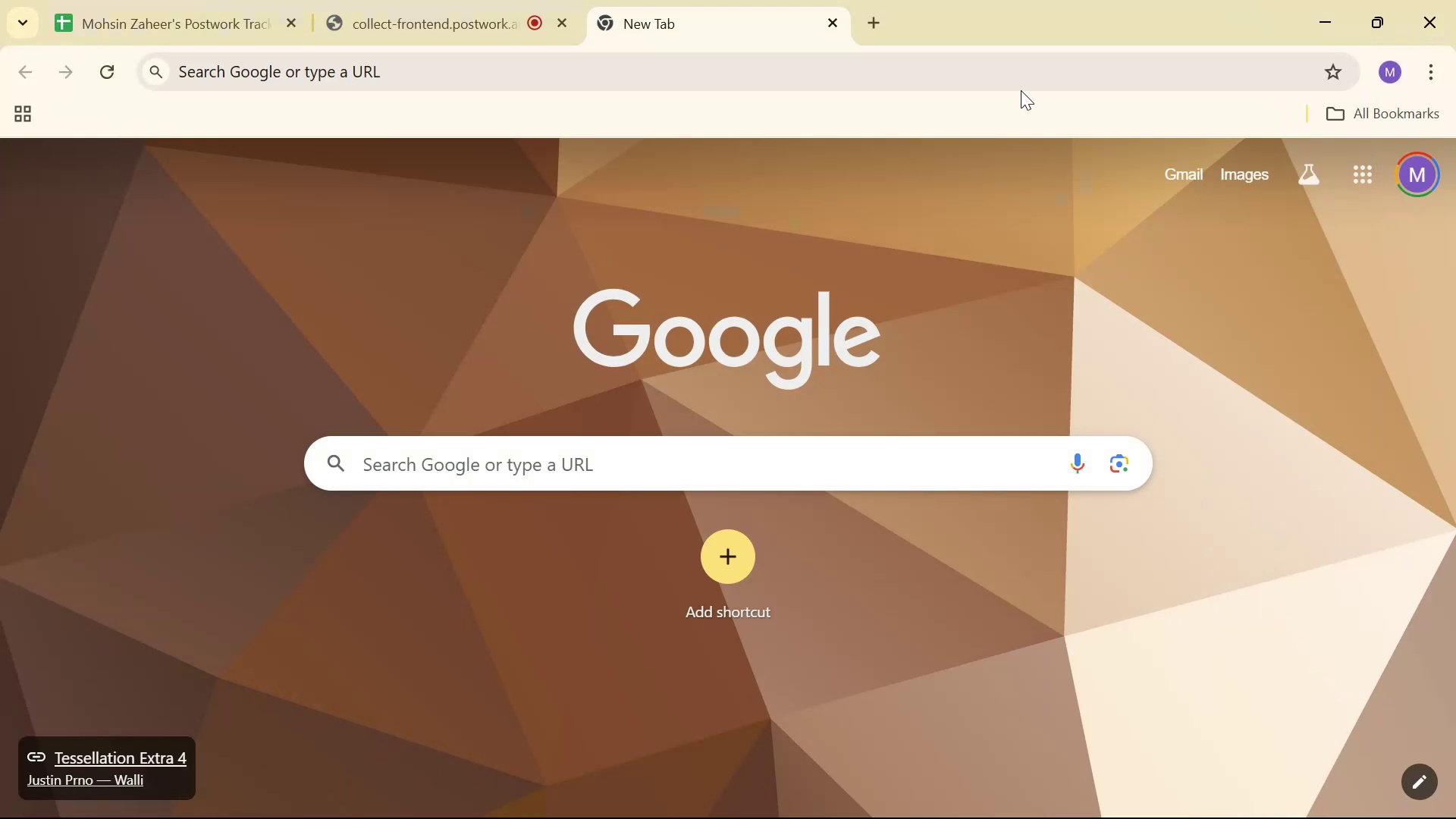 
left_click([748, 799])
 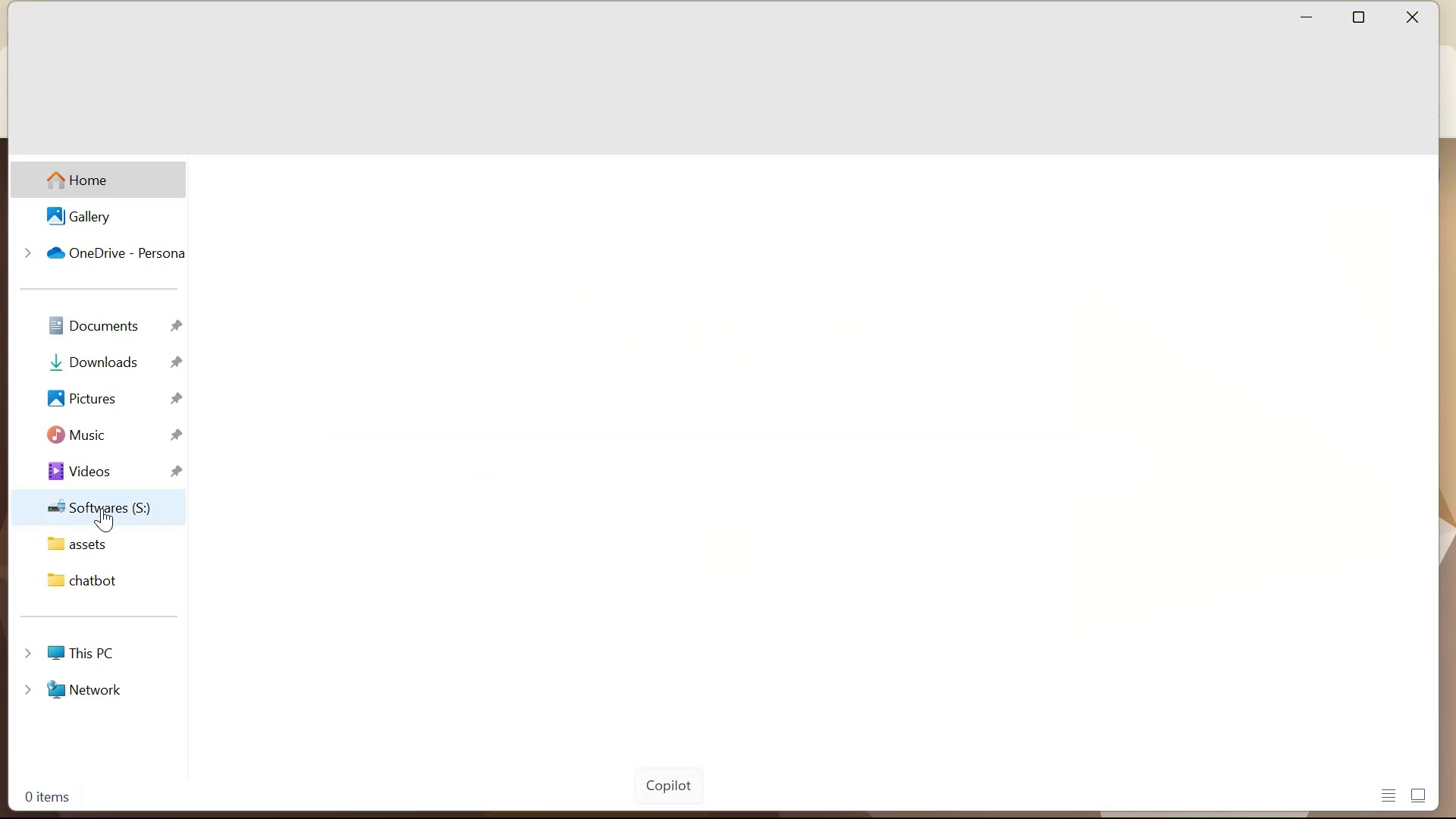 
left_click([120, 540])
 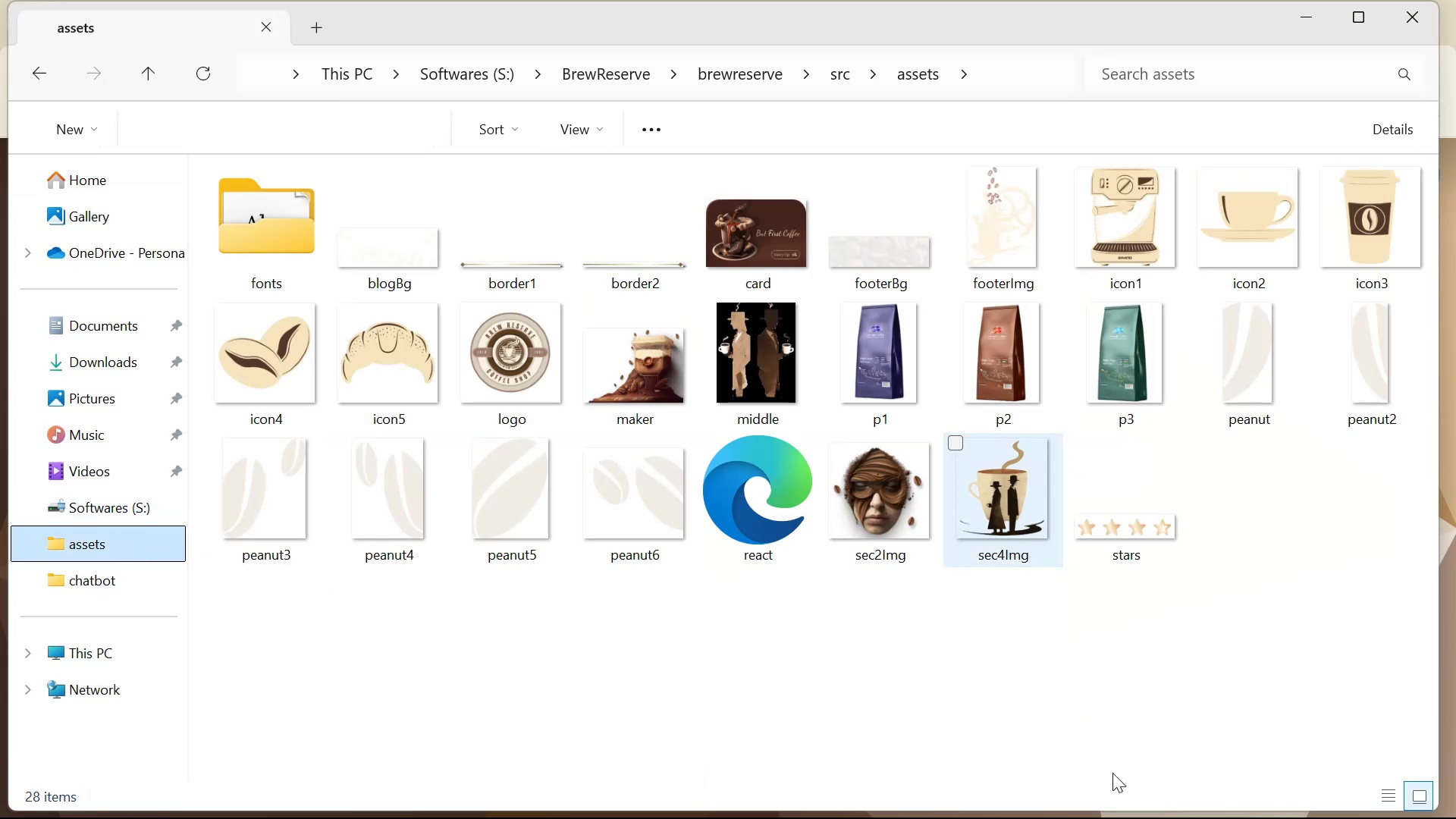 
left_click([757, 68])
 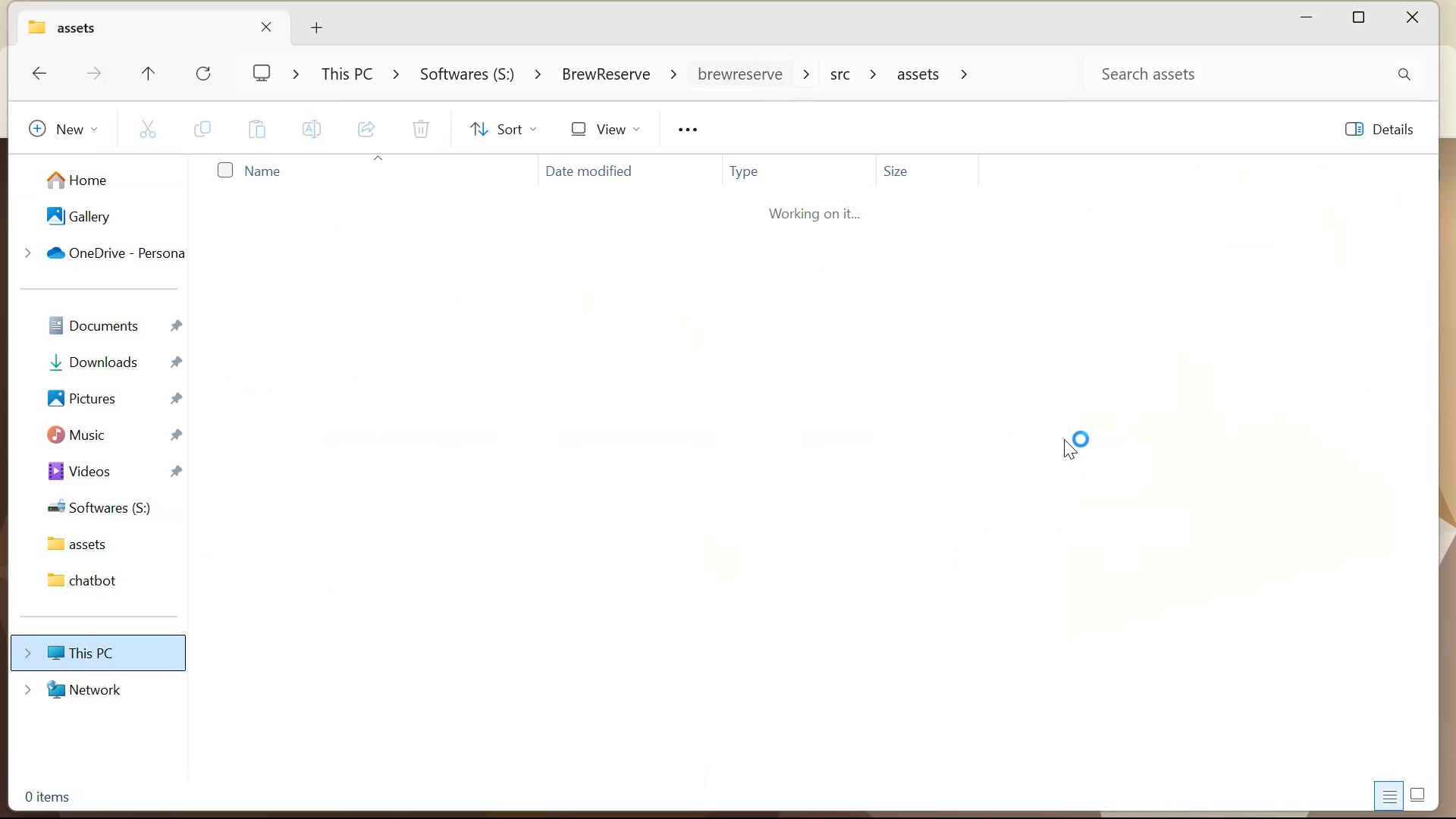 
right_click([1057, 337])
 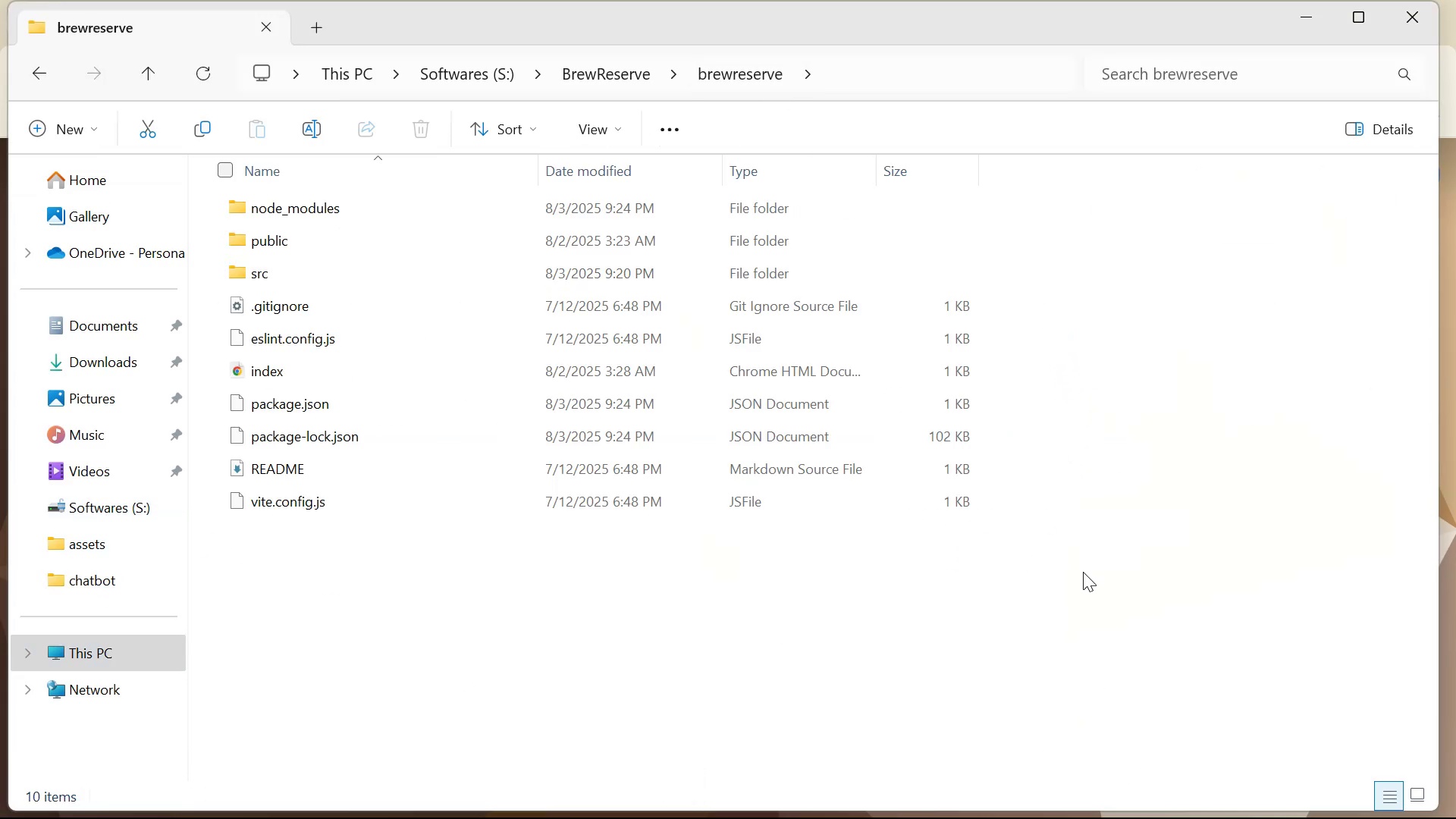 
mouse_move([1093, 547])
 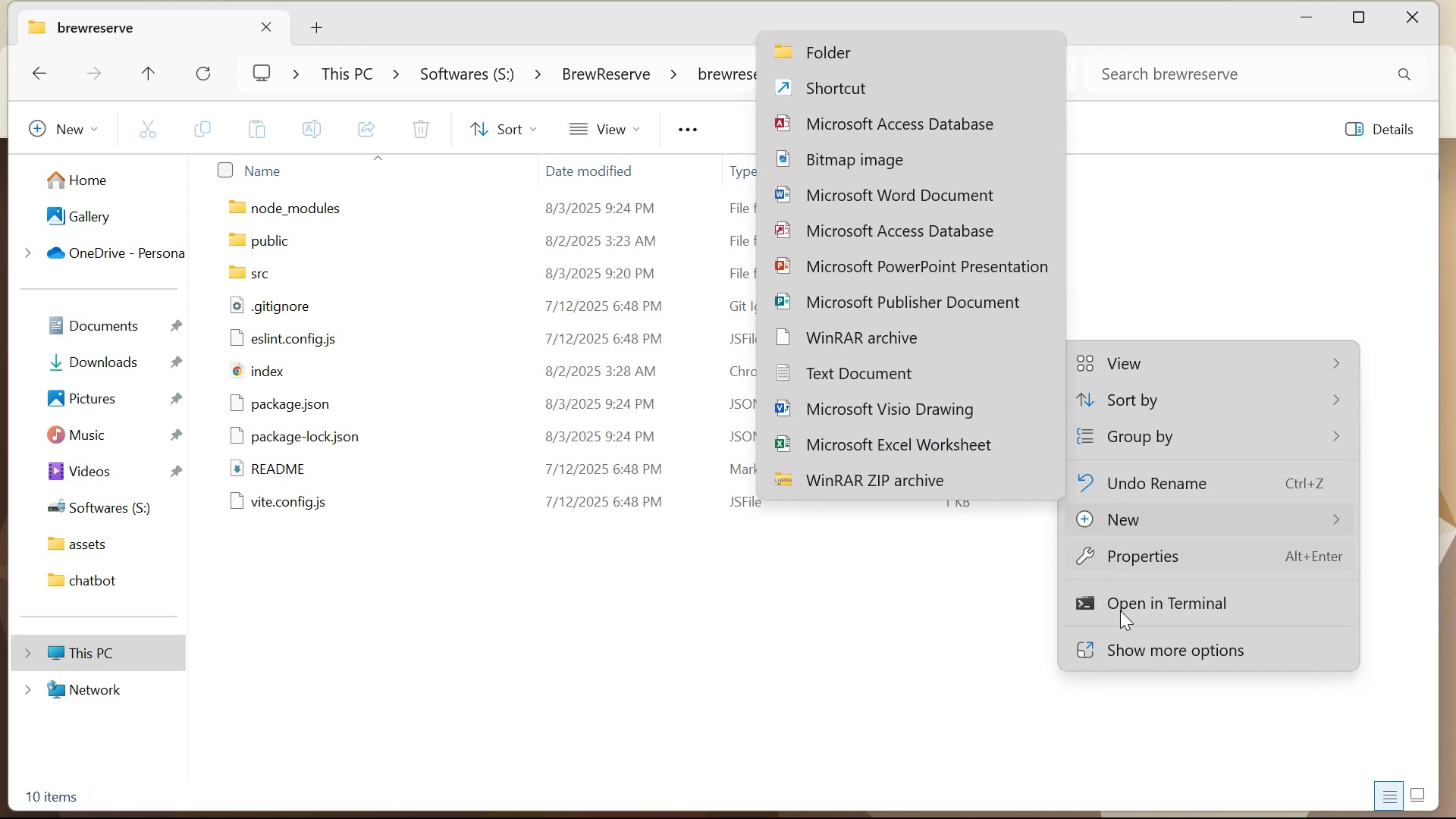 
left_click([1131, 657])
 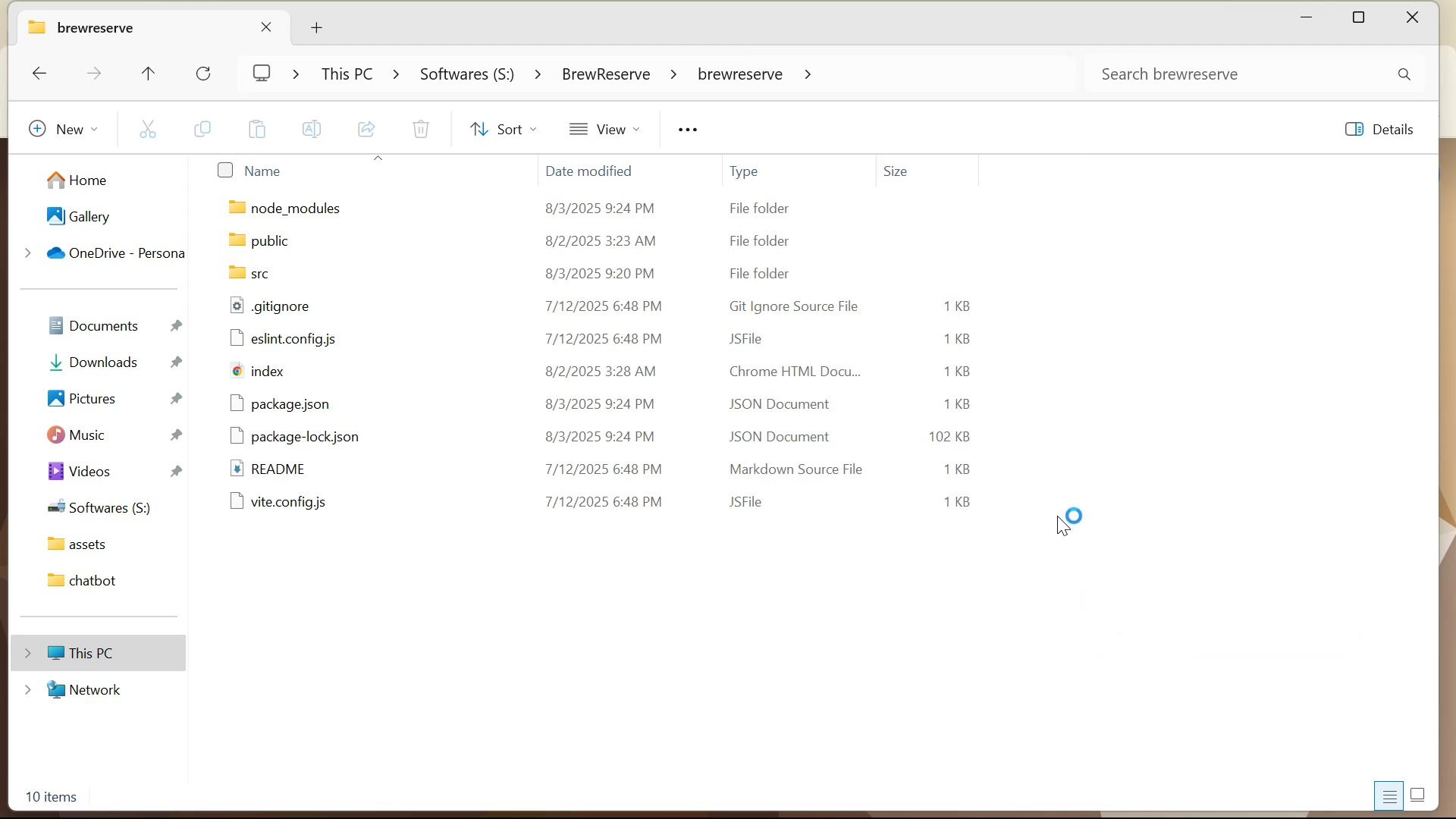 
left_click([1313, 17])
 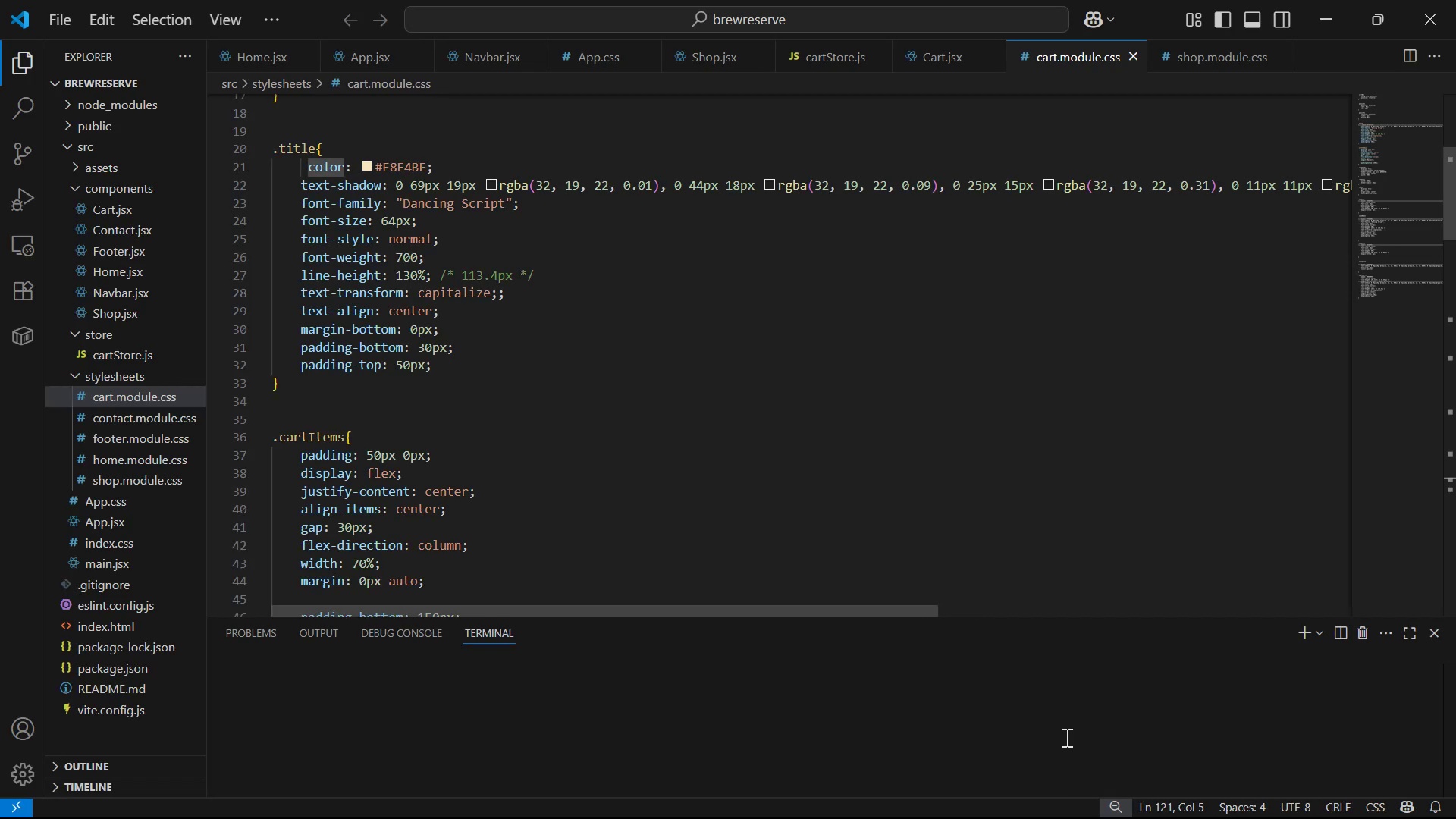 
wait(11.68)
 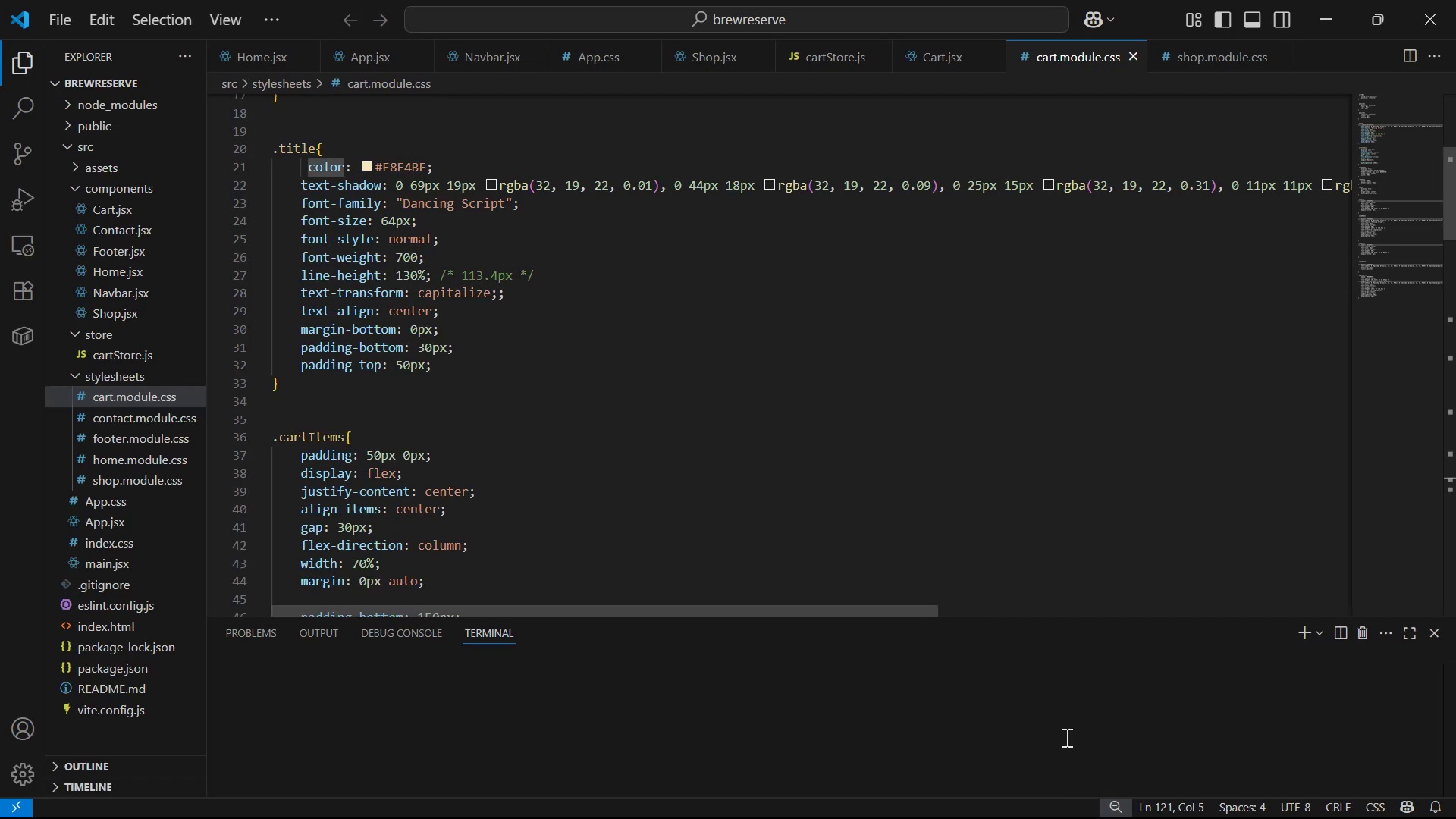 
left_click([927, 717])
 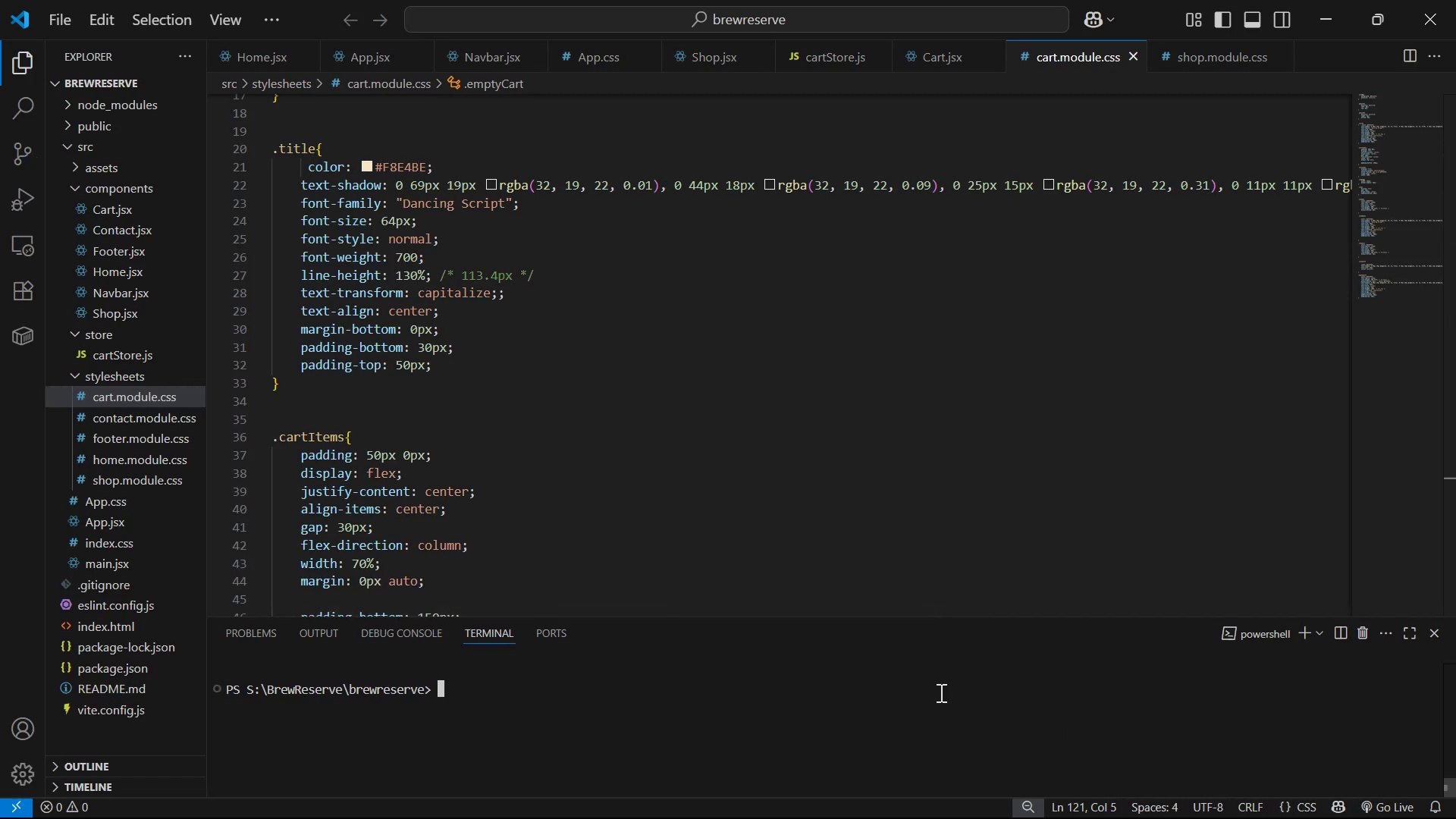 
type(npm run dev)
 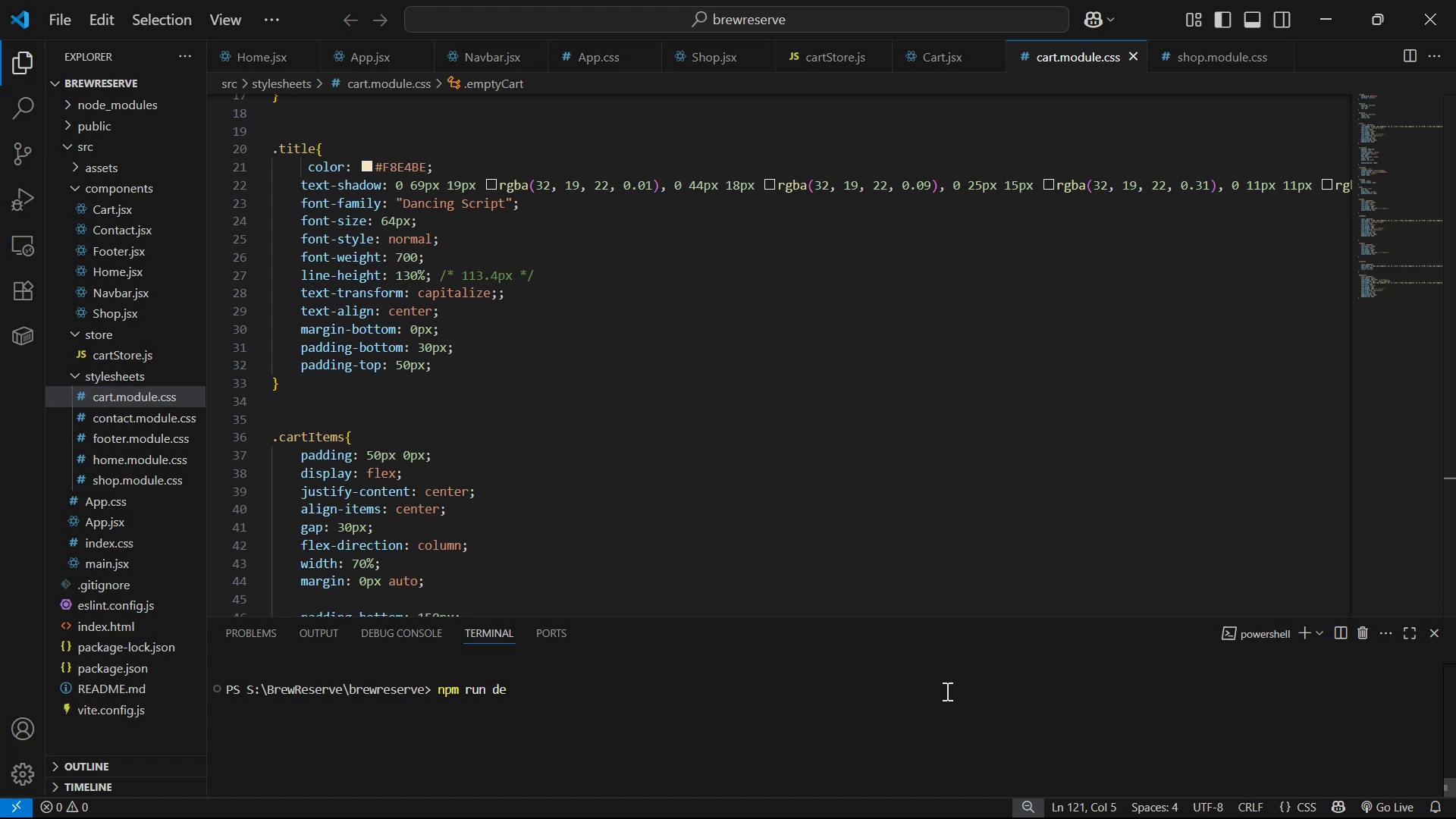 
key(Enter)
 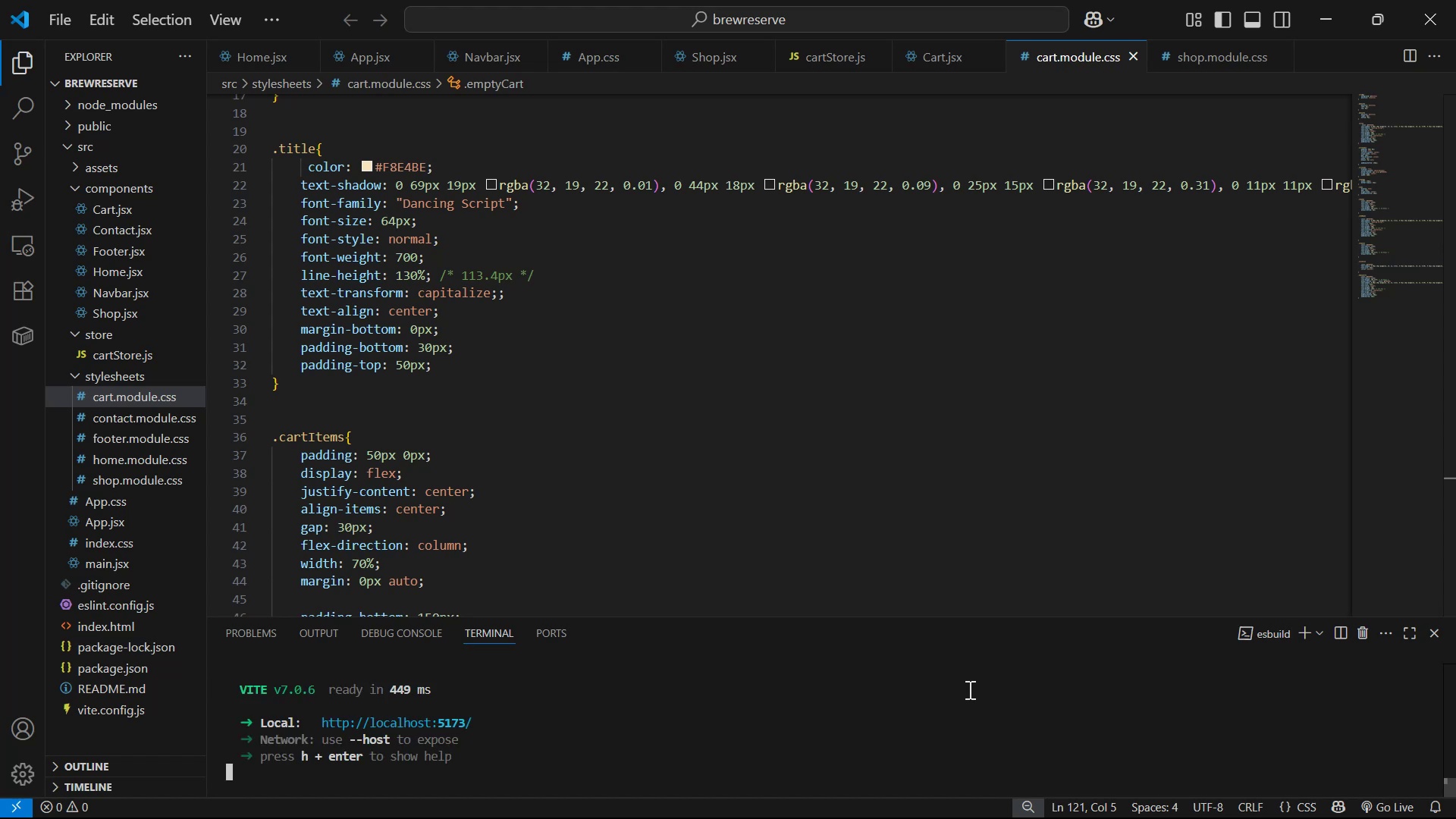 
wait(7.99)
 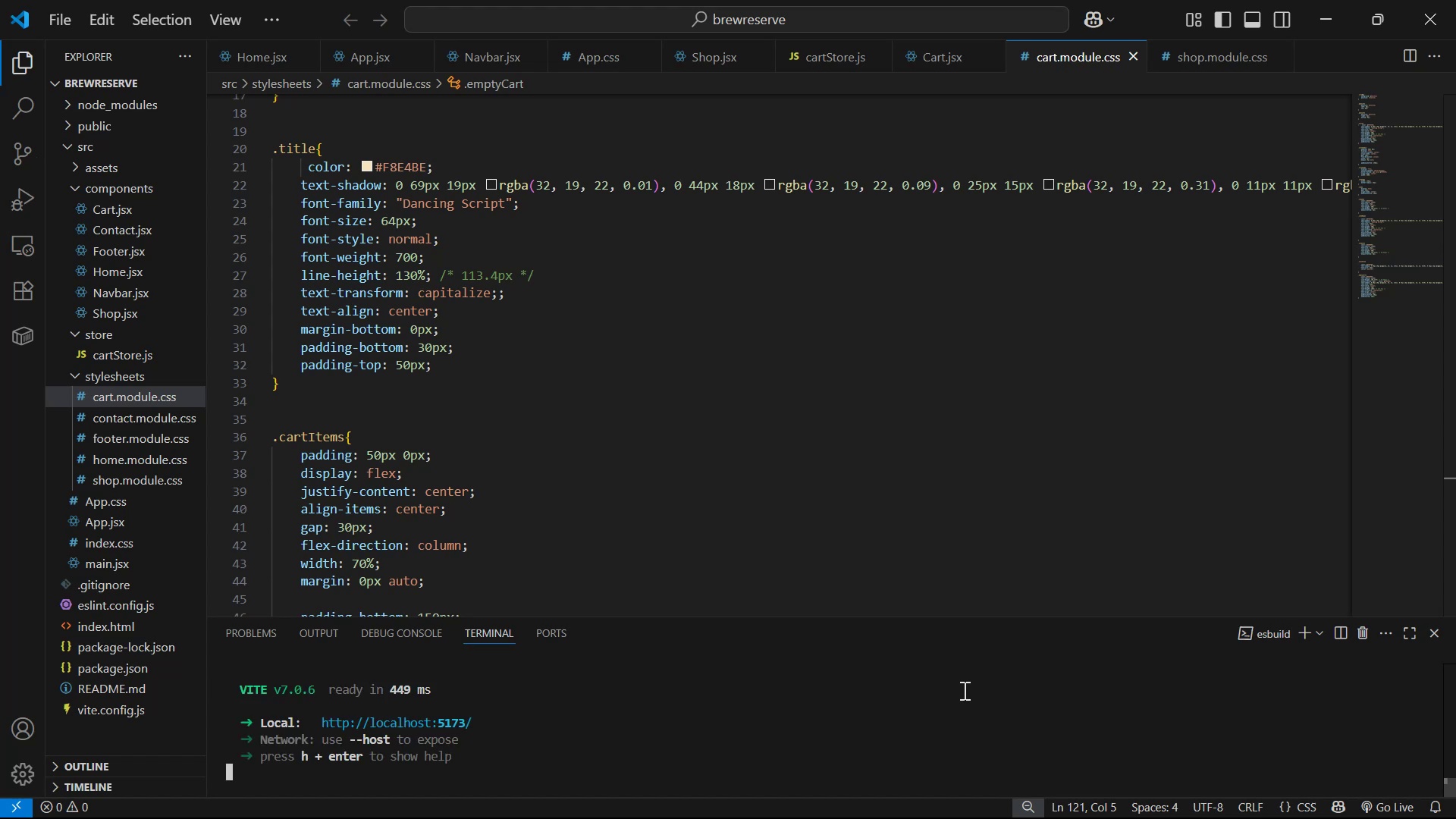 
hold_key(key=ControlLeft, duration=1.28)
left_click([402, 715])
 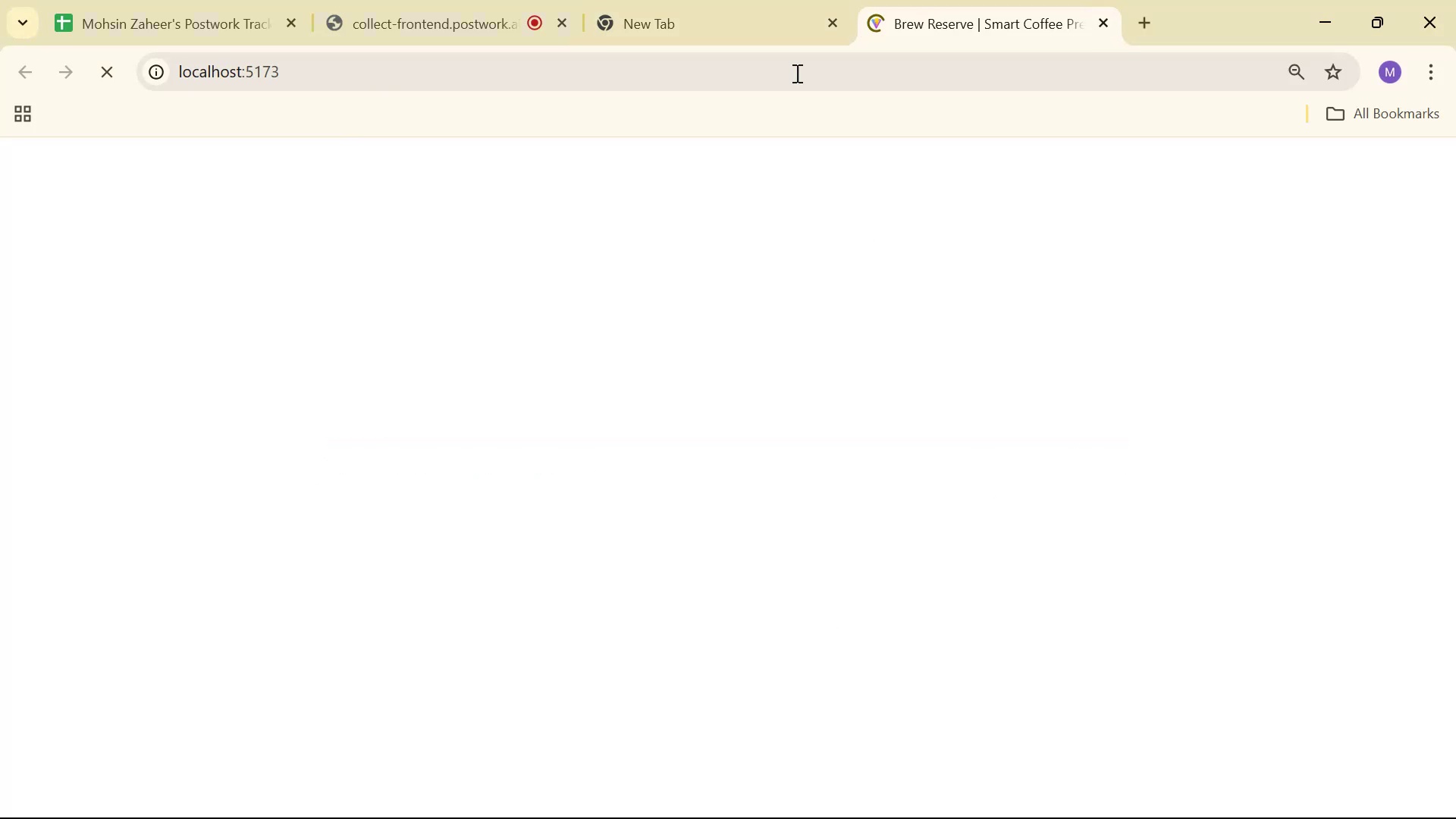 
left_click([834, 31])
 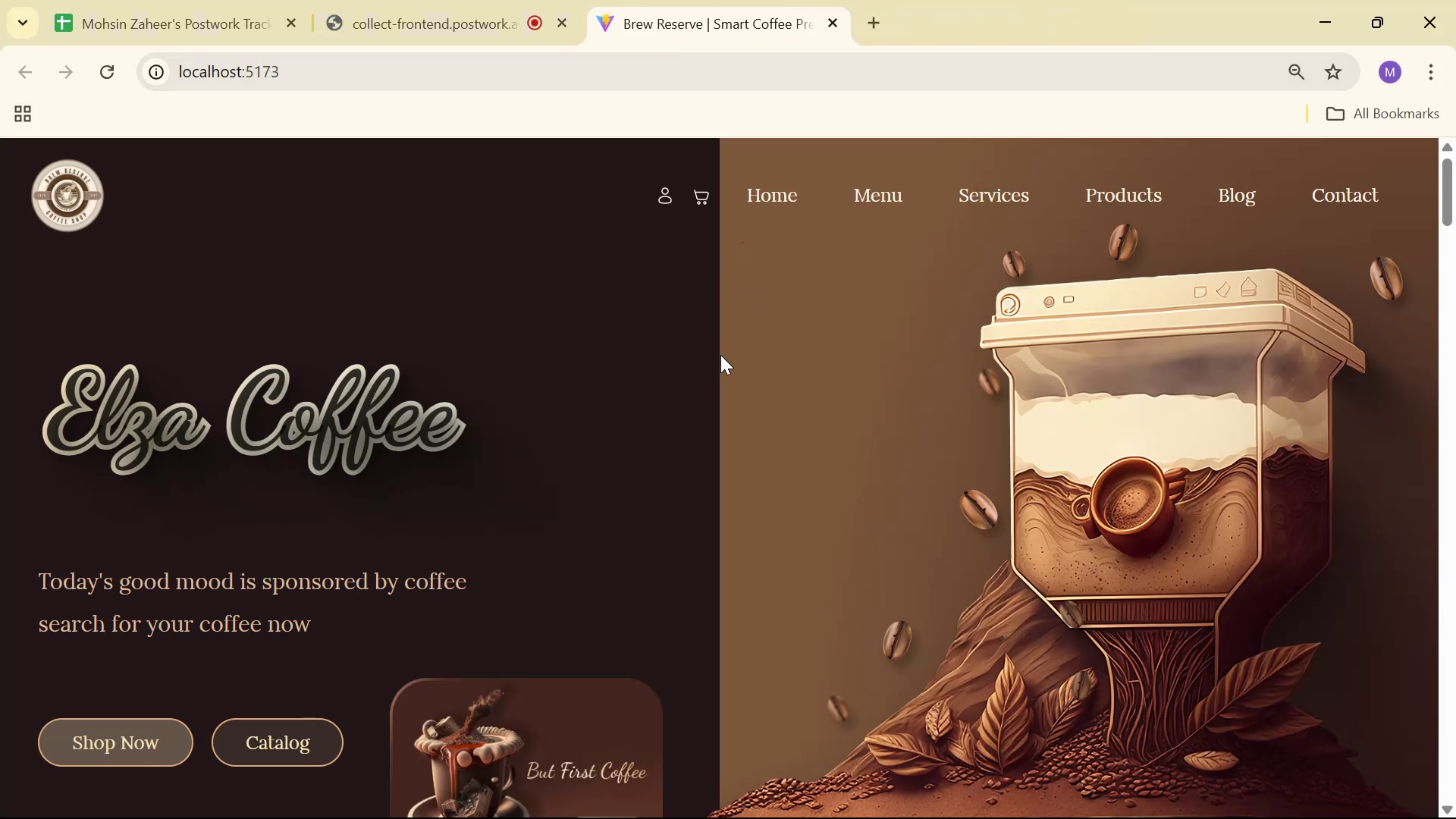 
scroll: coordinate [759, 324], scroll_direction: down, amount: 1.0
 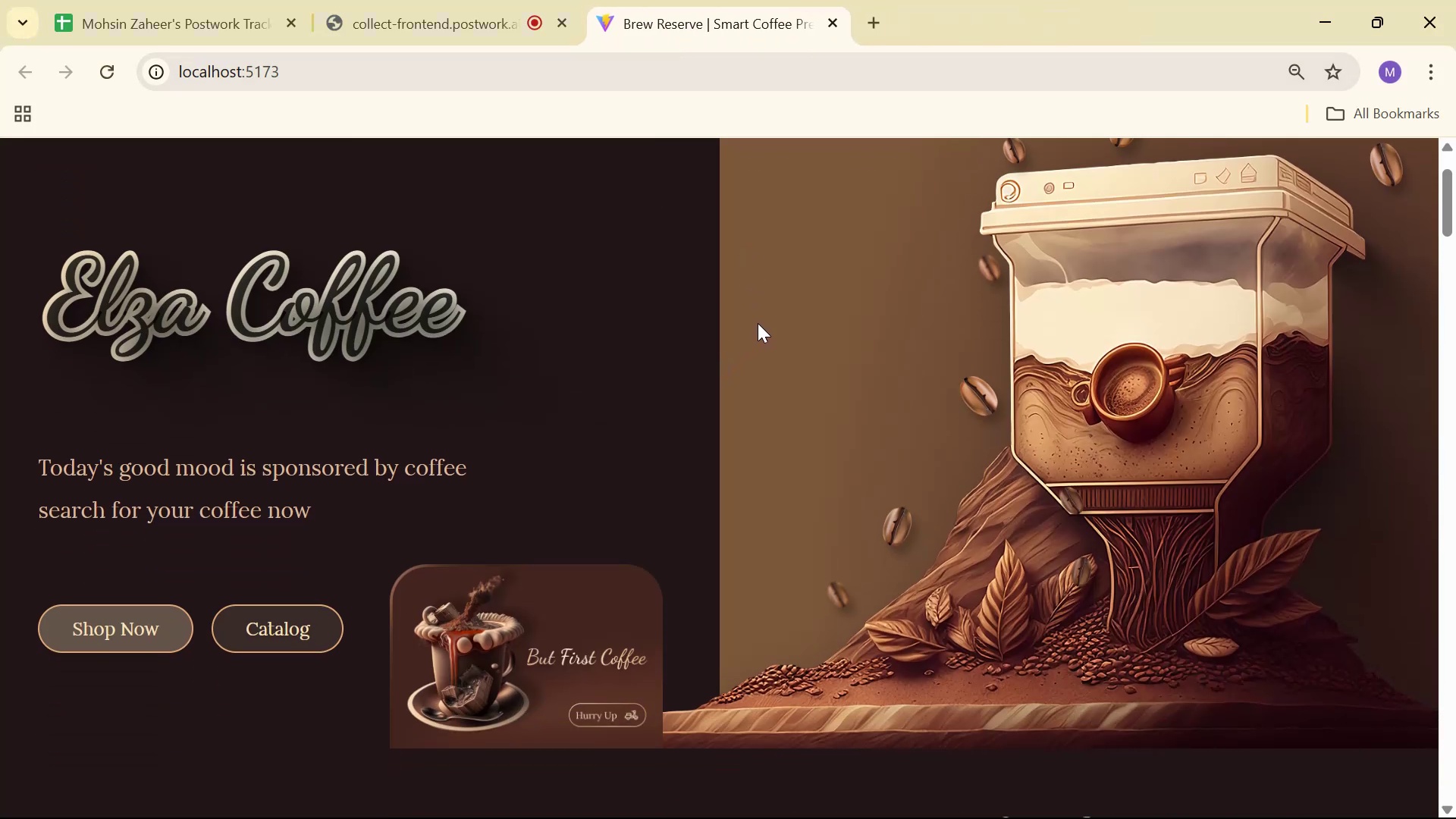 
left_click([165, 616])
 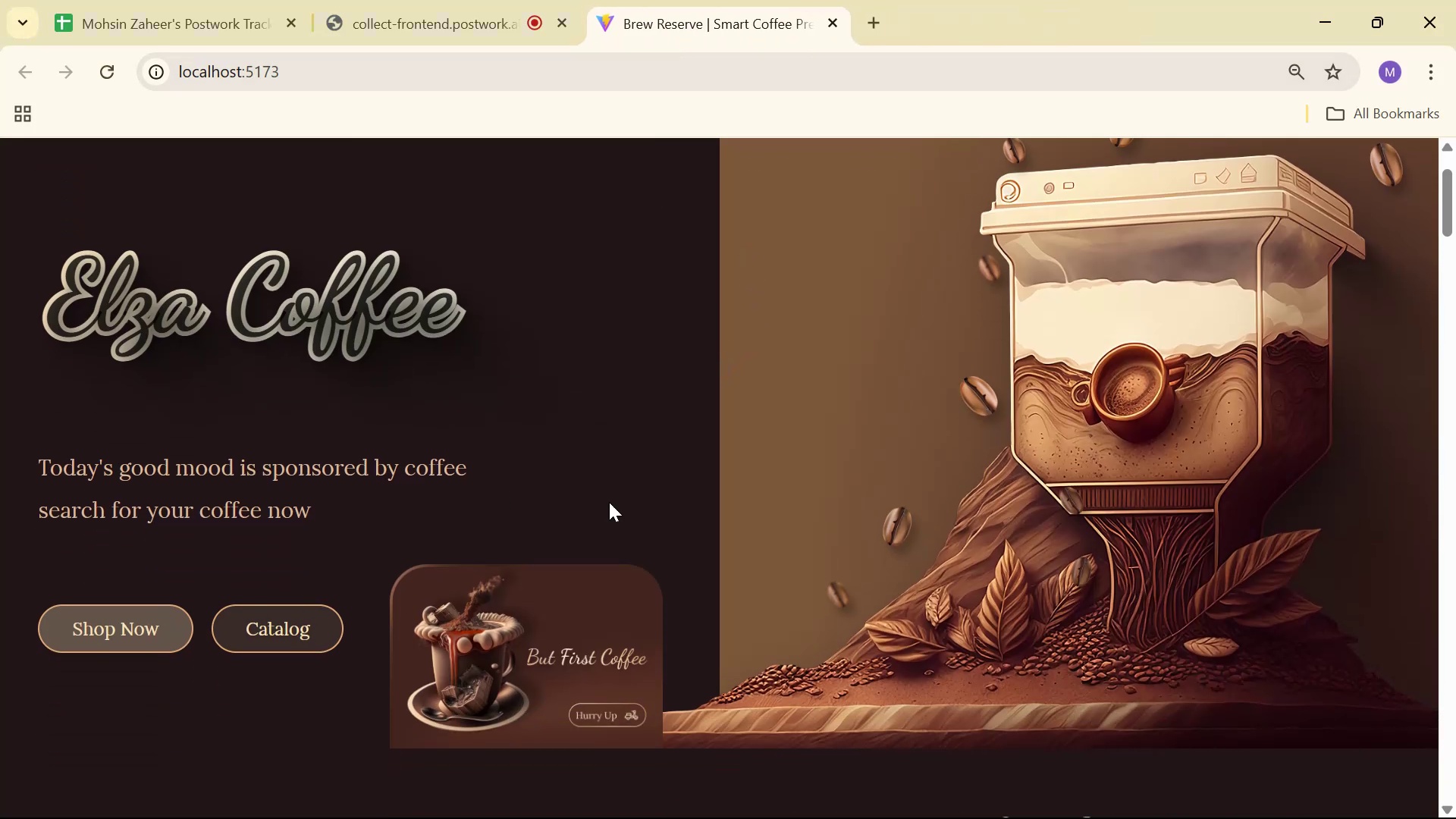 
scroll: coordinate [663, 463], scroll_direction: up, amount: 1.0
 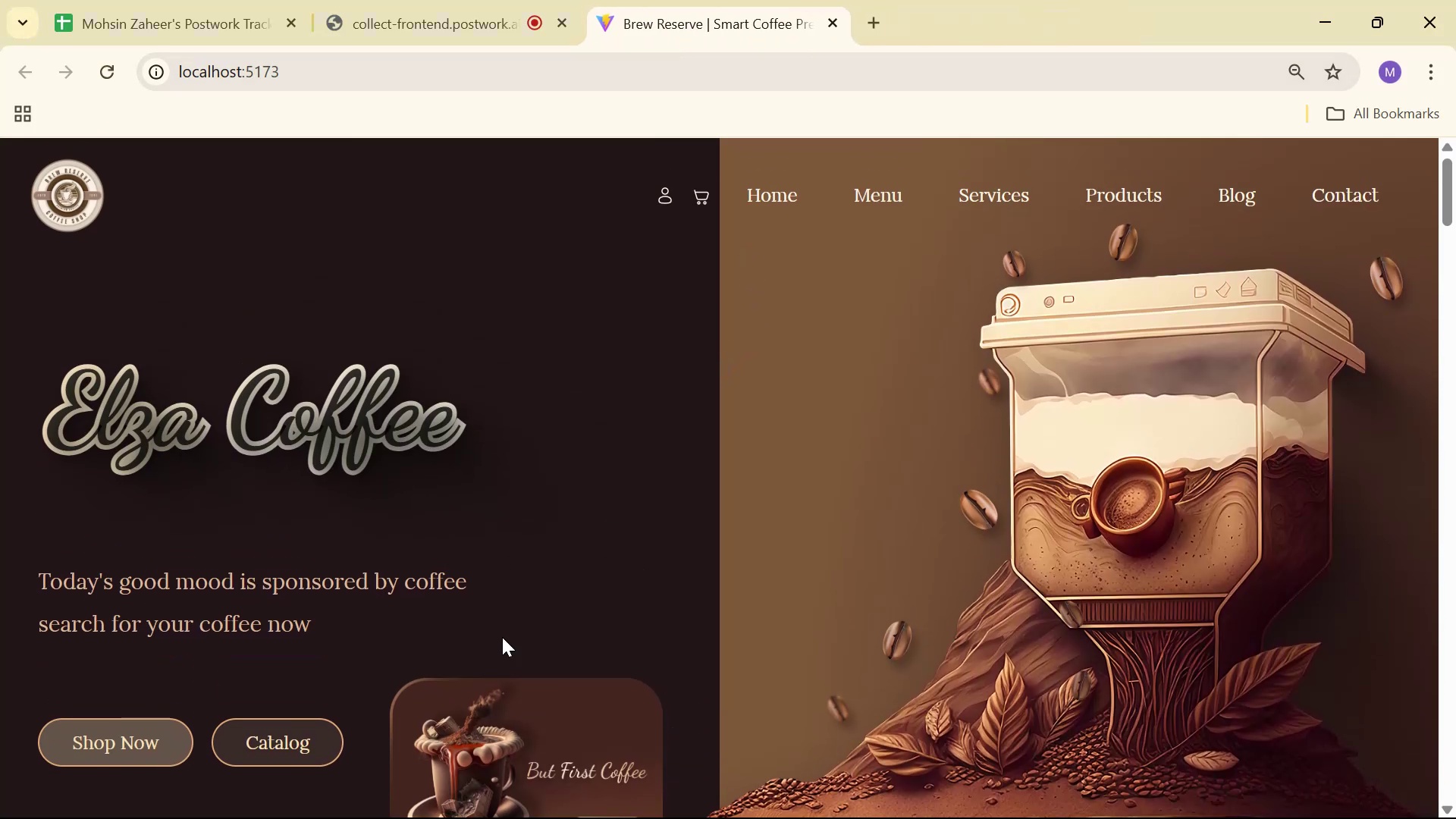 
left_click([265, 747])
 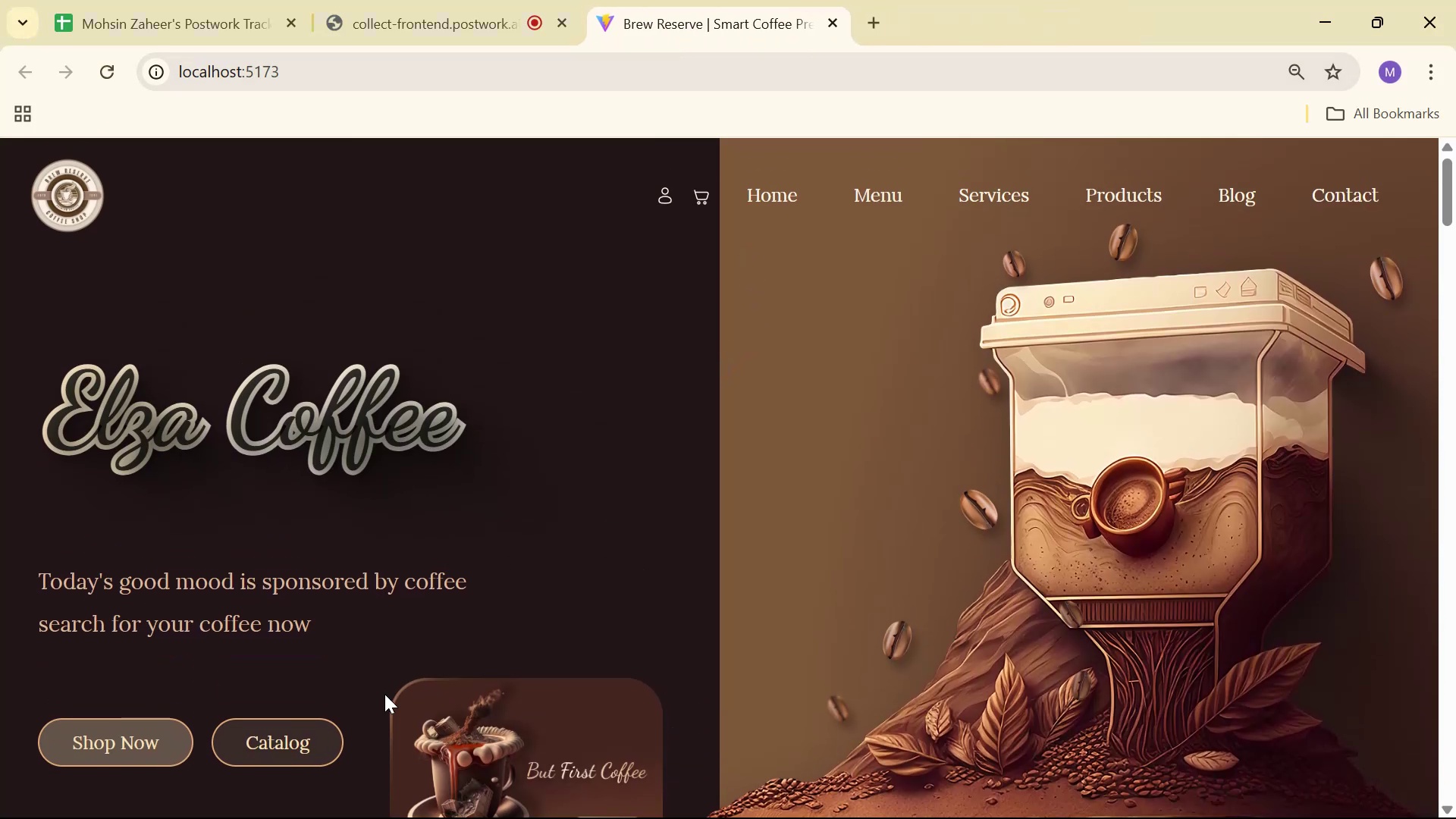 
scroll: coordinate [905, 478], scroll_direction: up, amount: 1.0
 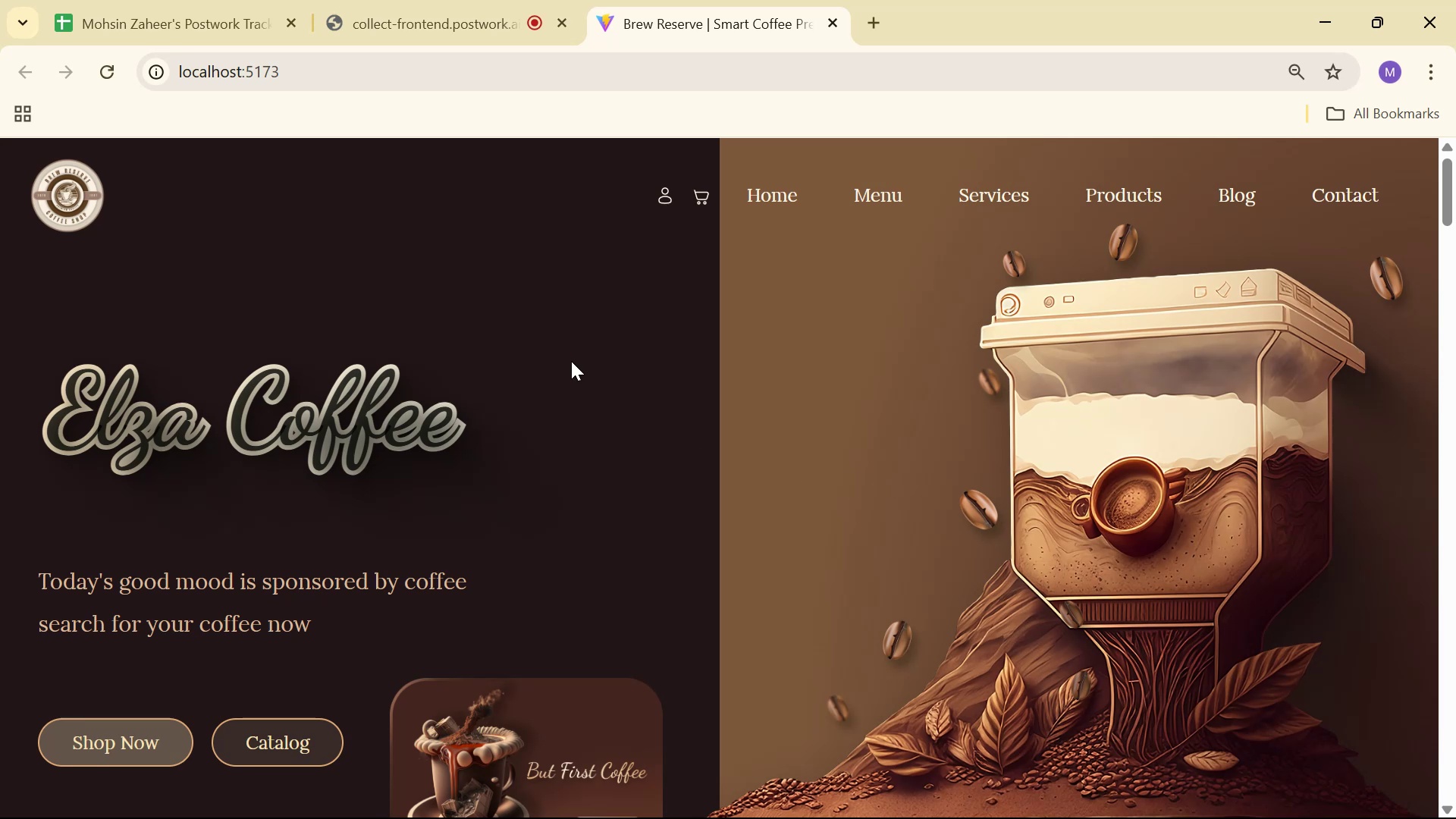 
scroll: coordinate [601, 356], scroll_direction: down, amount: 9.0
 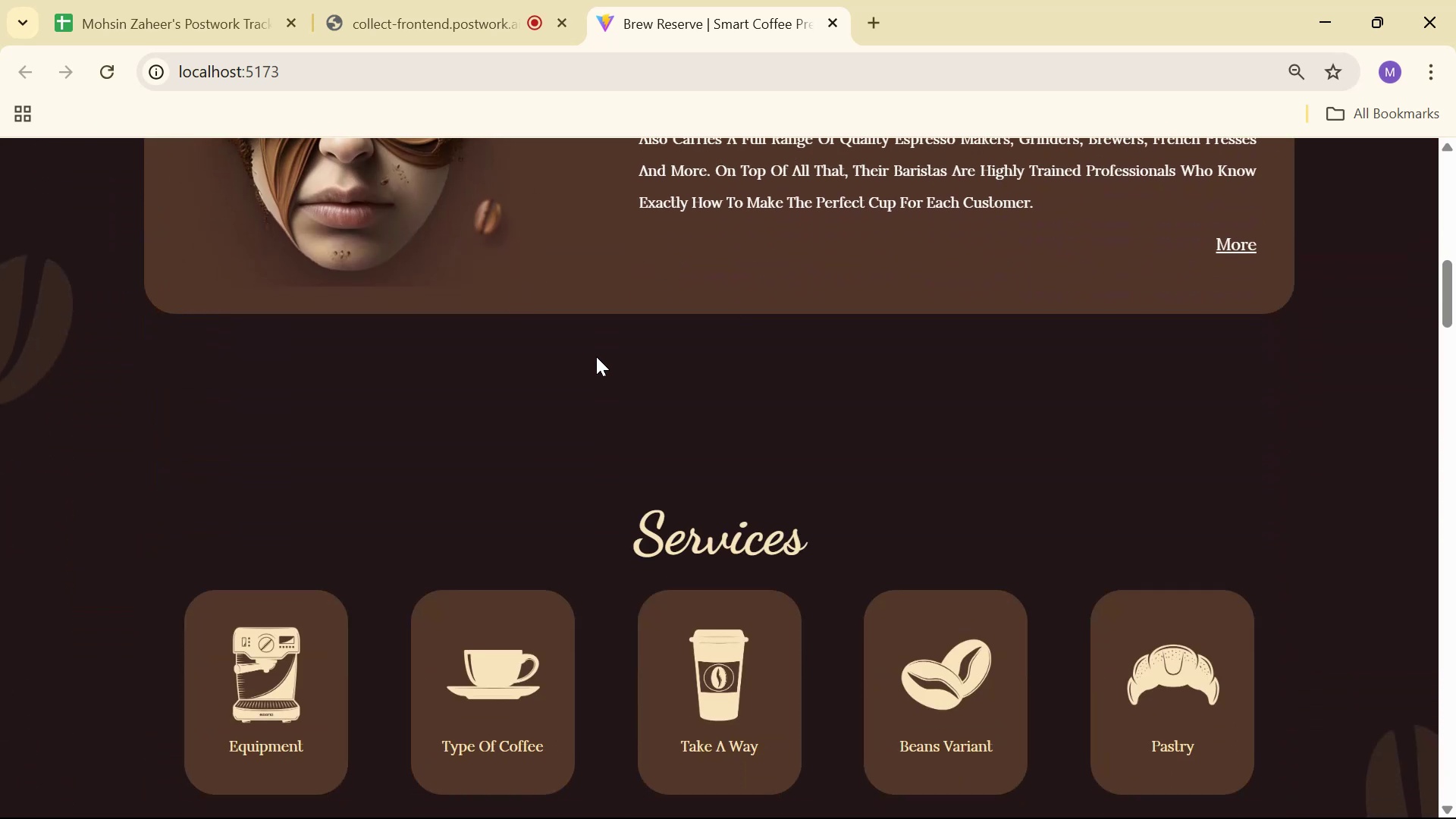 
scroll: coordinate [613, 373], scroll_direction: up, amount: 15.0
 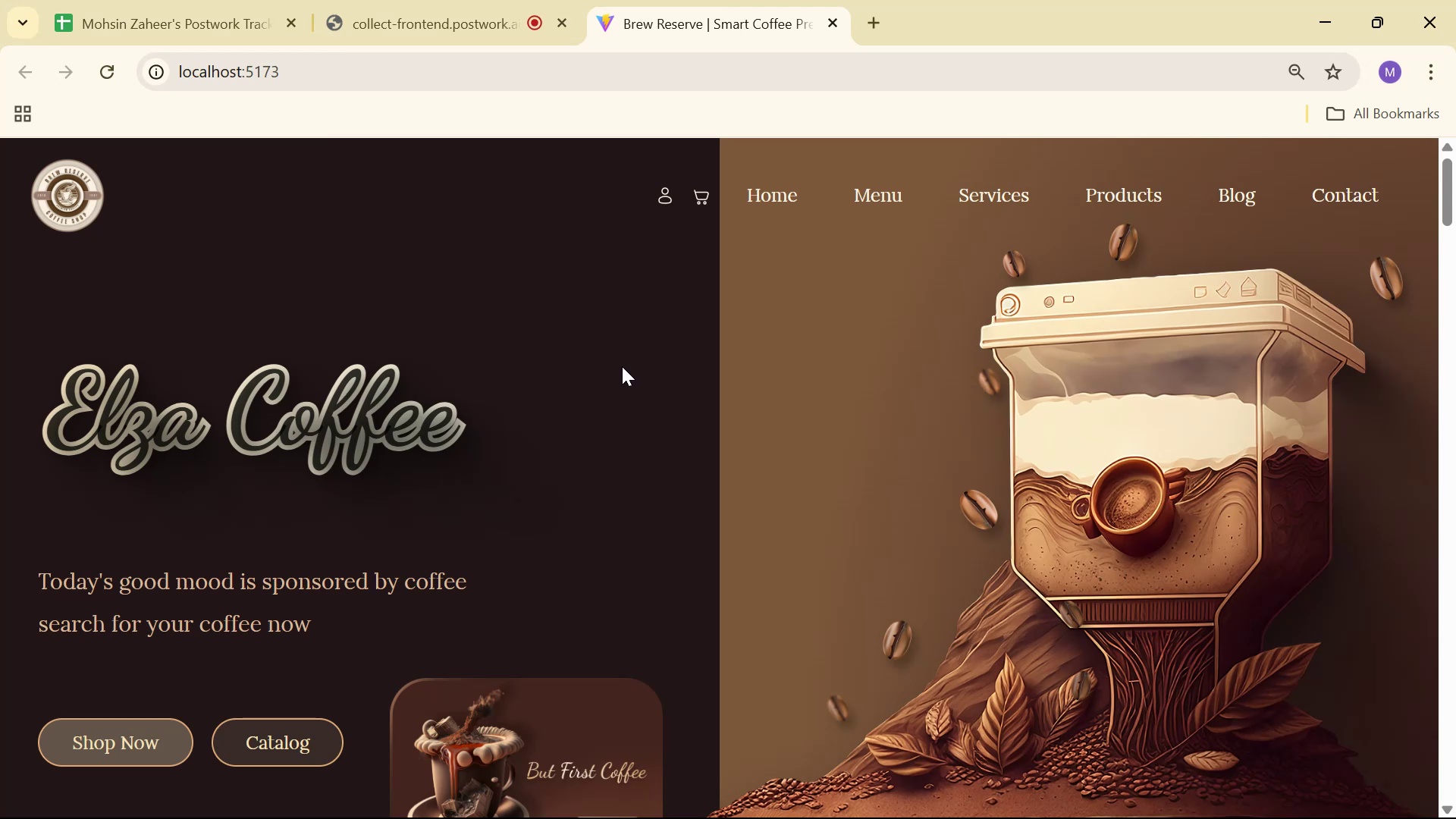 
scroll: coordinate [645, 350], scroll_direction: down, amount: 8.0
 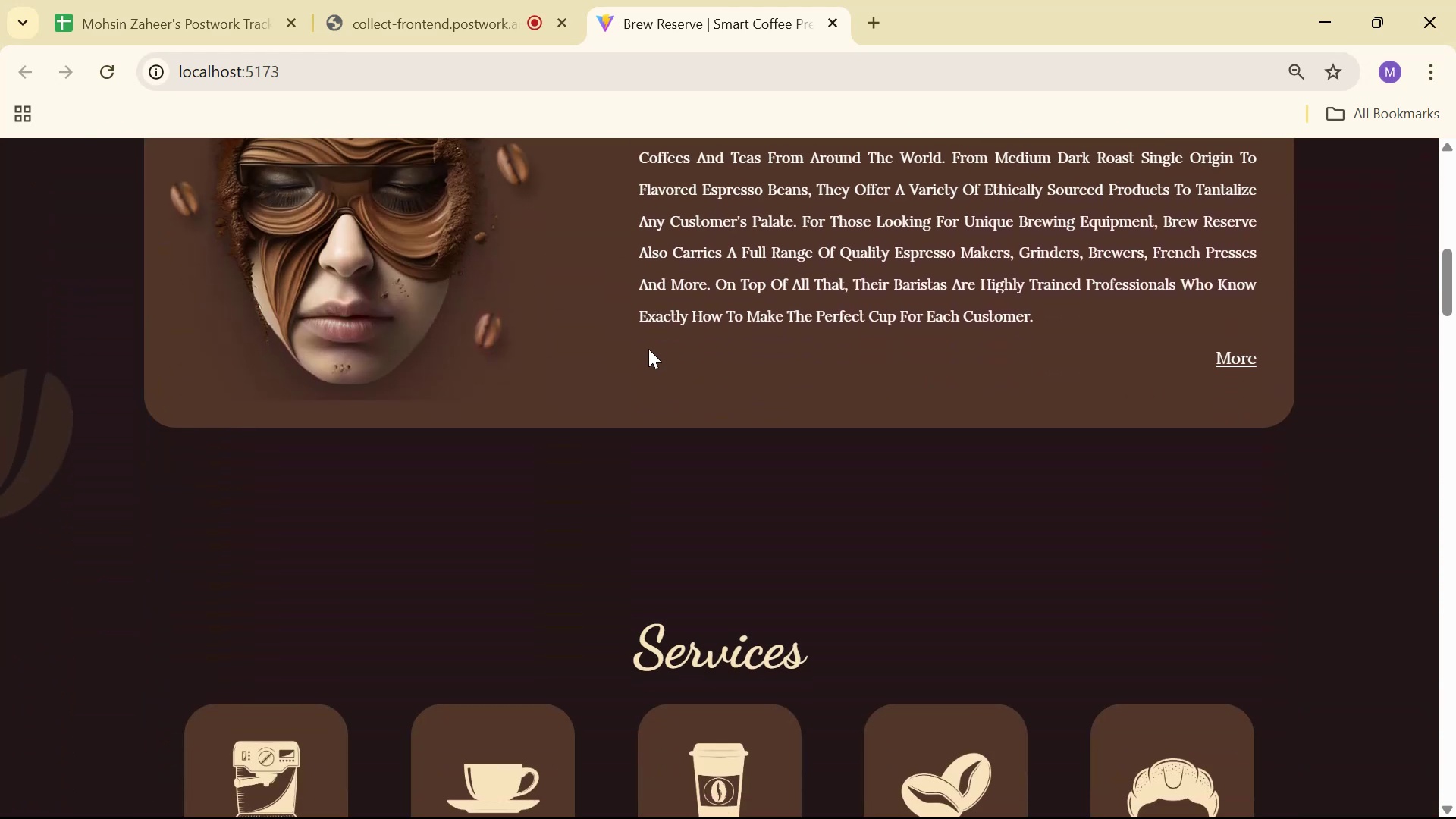 
scroll: coordinate [648, 348], scroll_direction: down, amount: 2.0
 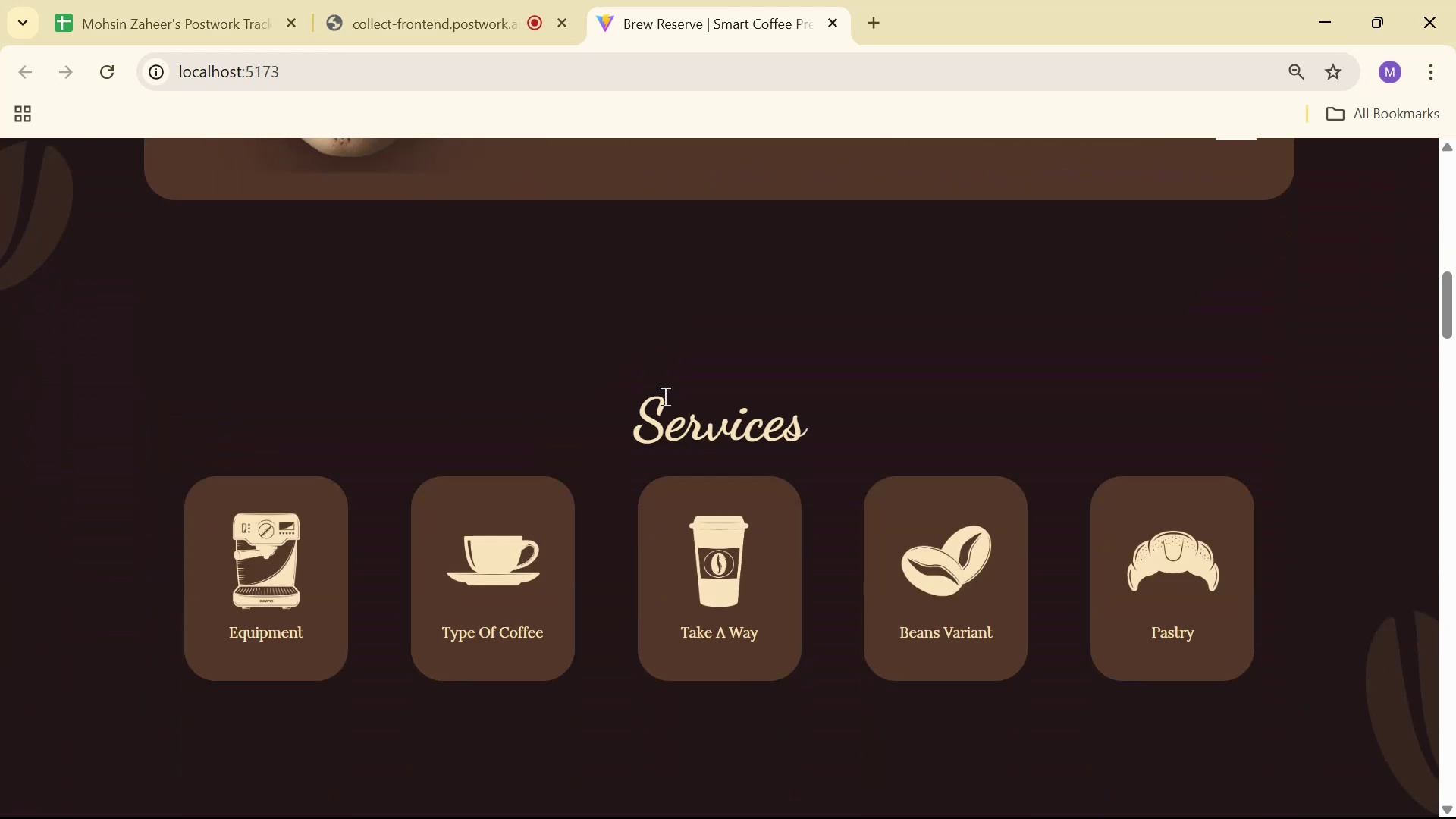 
left_click([725, 553])
 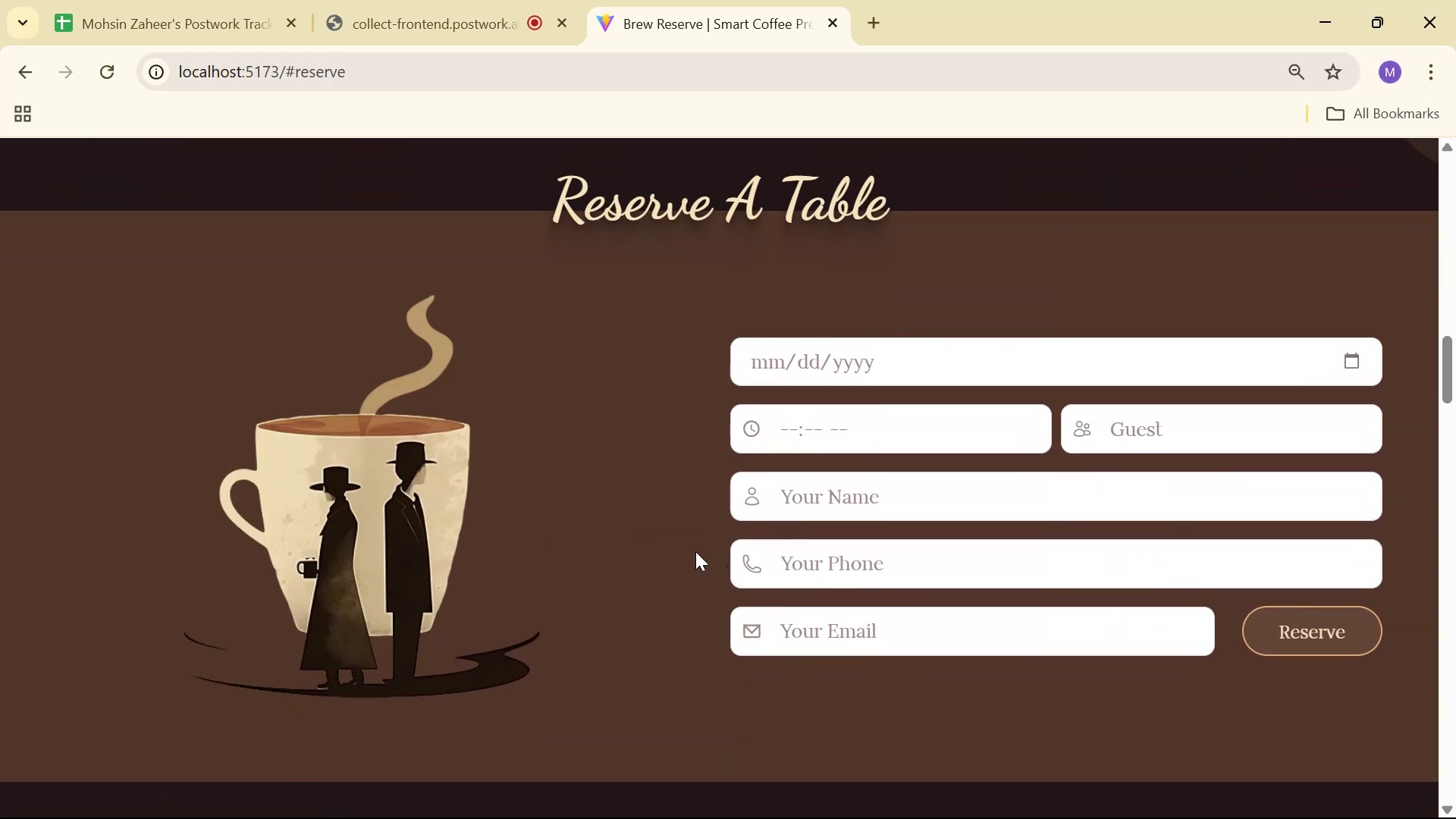 
scroll: coordinate [709, 381], scroll_direction: down, amount: 13.0
 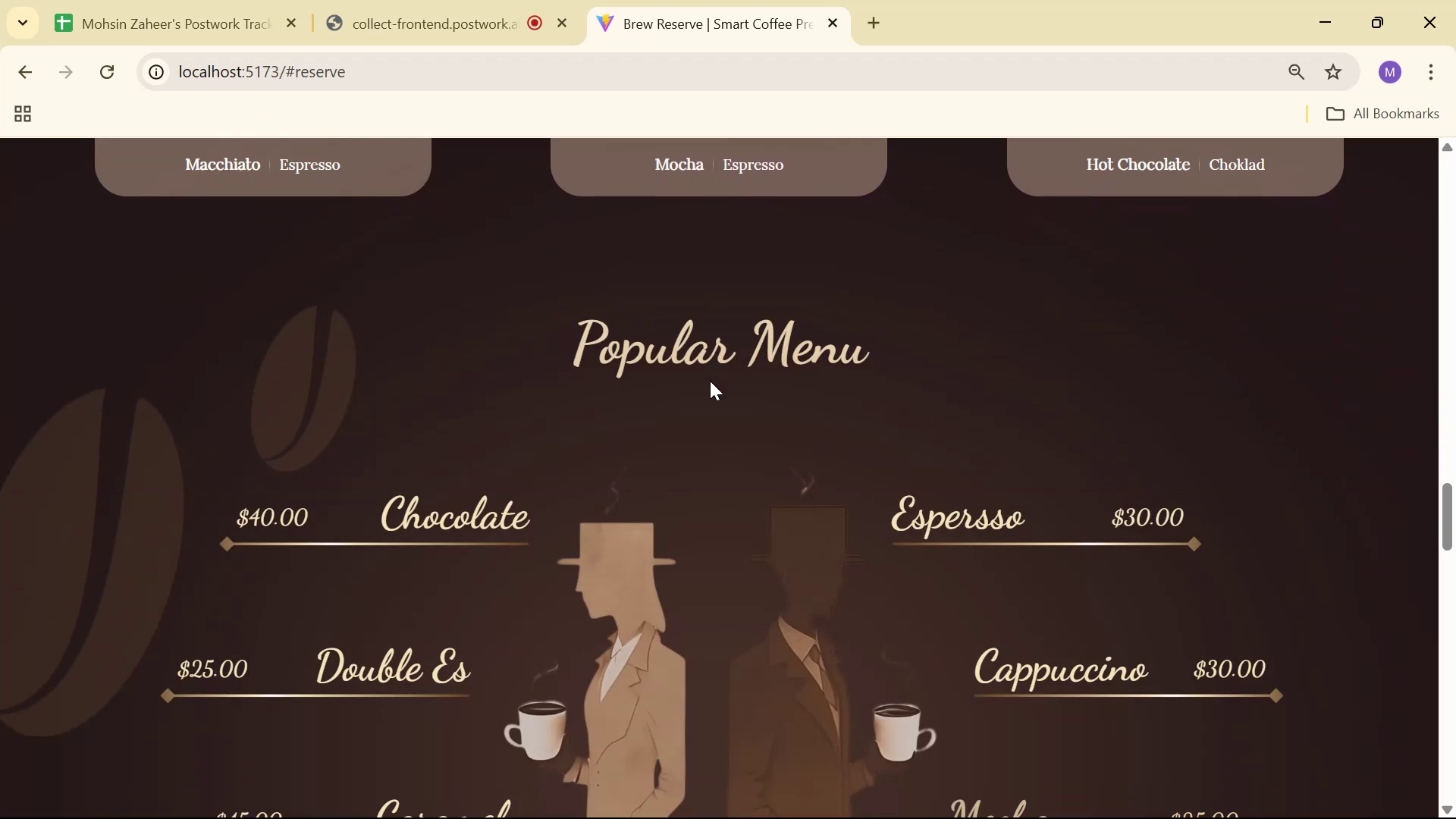 
scroll: coordinate [735, 261], scroll_direction: down, amount: 24.0
 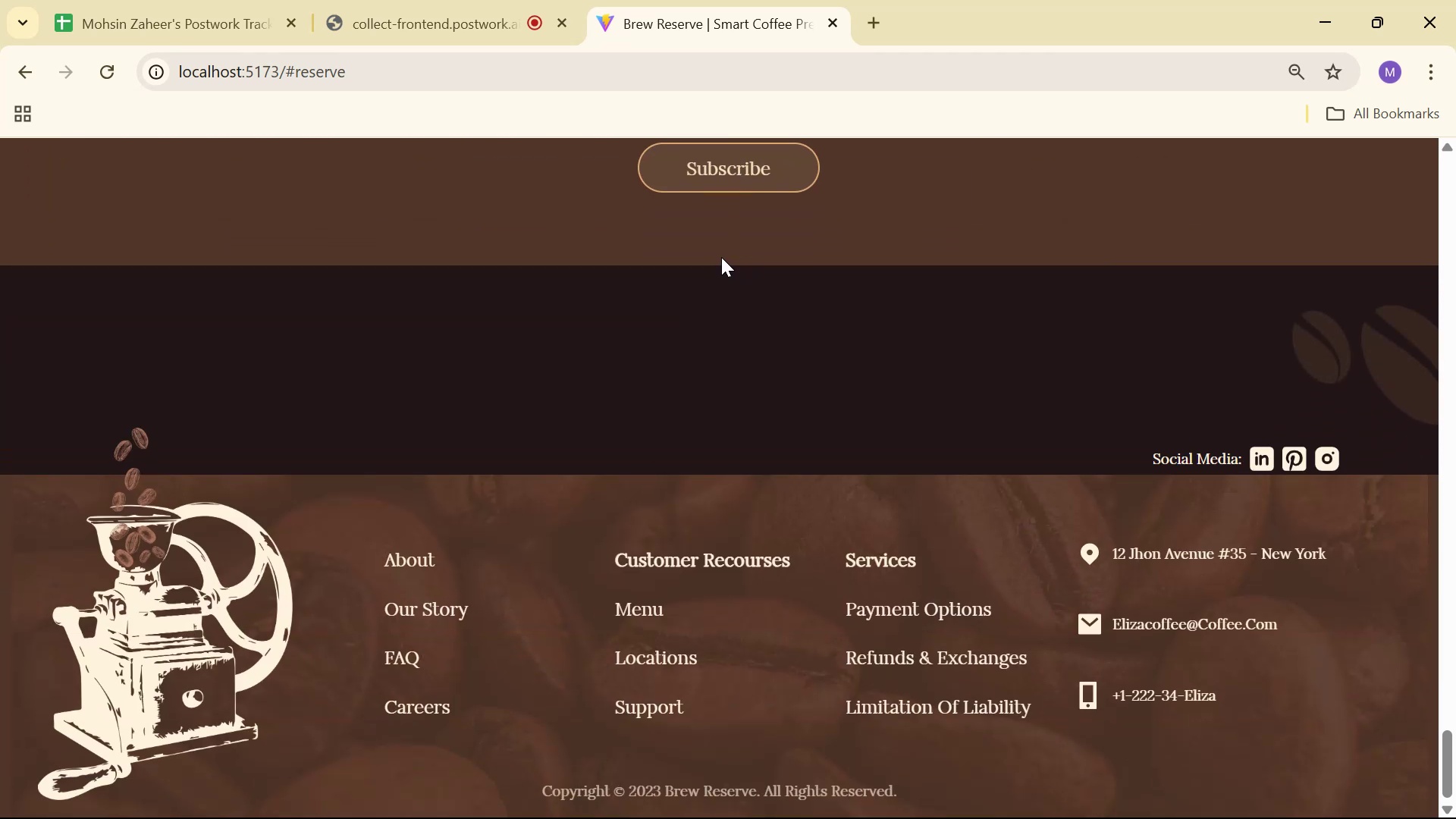 
wait(6.07)
 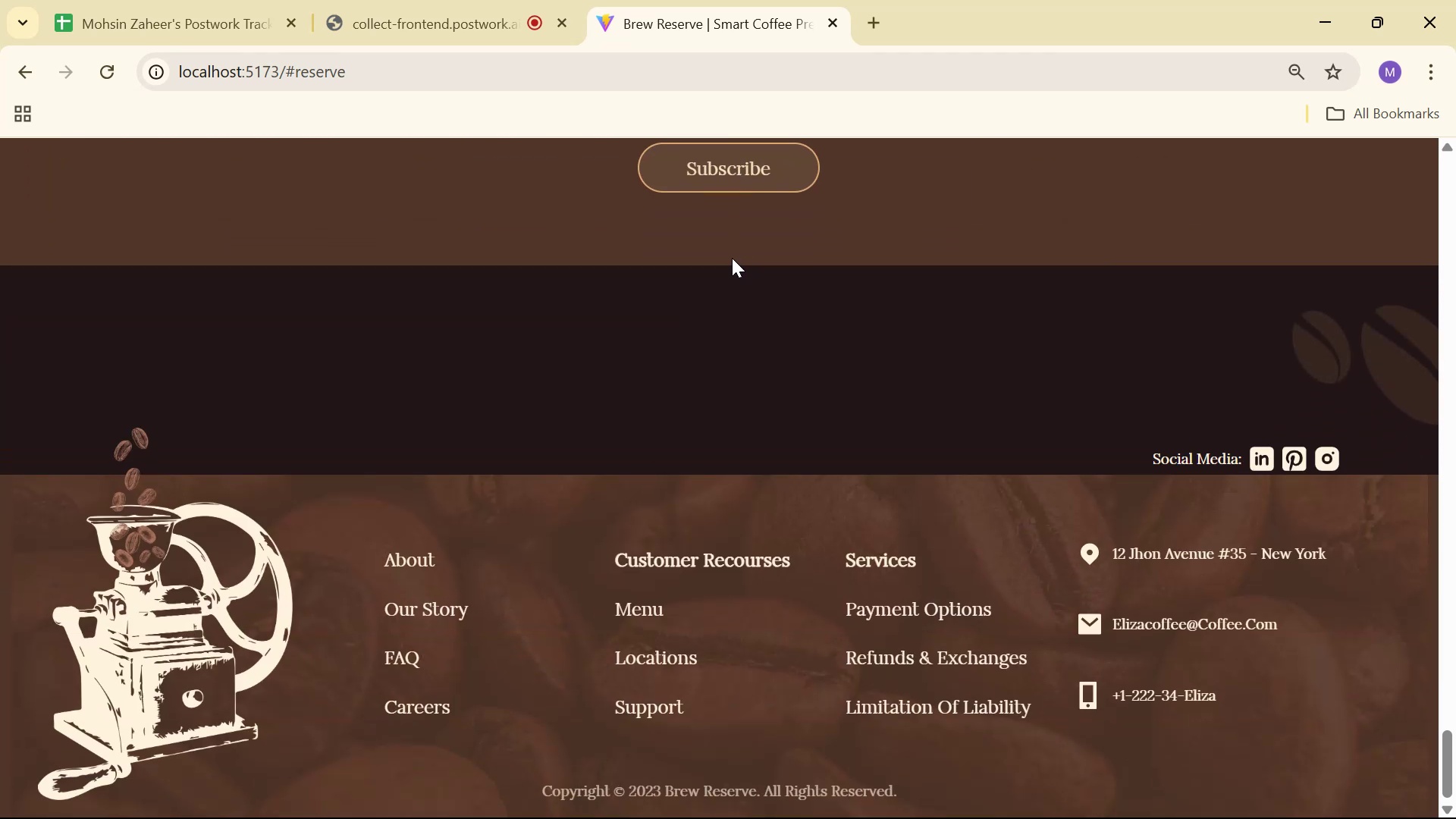 
scroll: coordinate [1078, 424], scroll_direction: none, amount: 0.0
 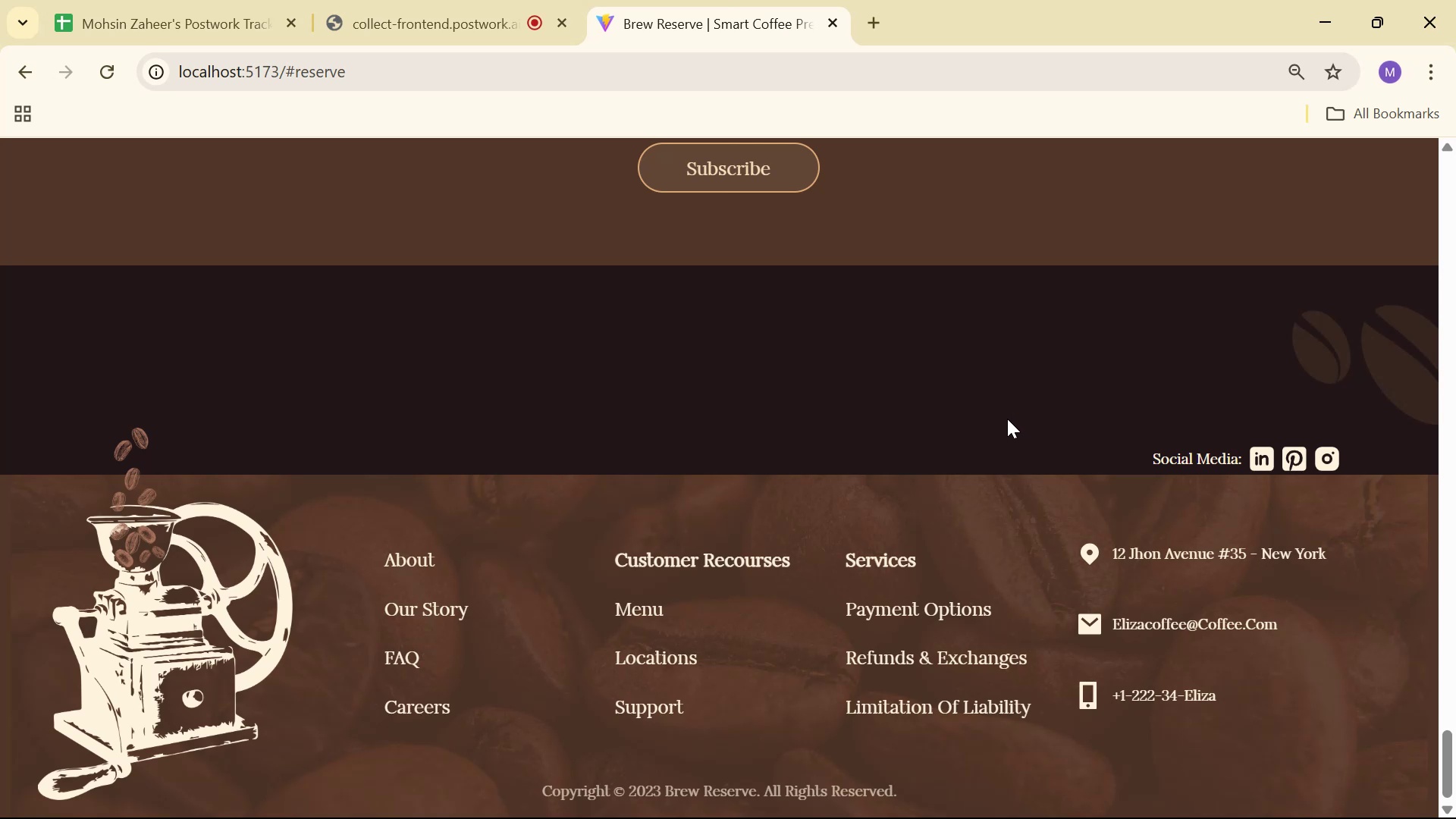 
wait(7.53)
 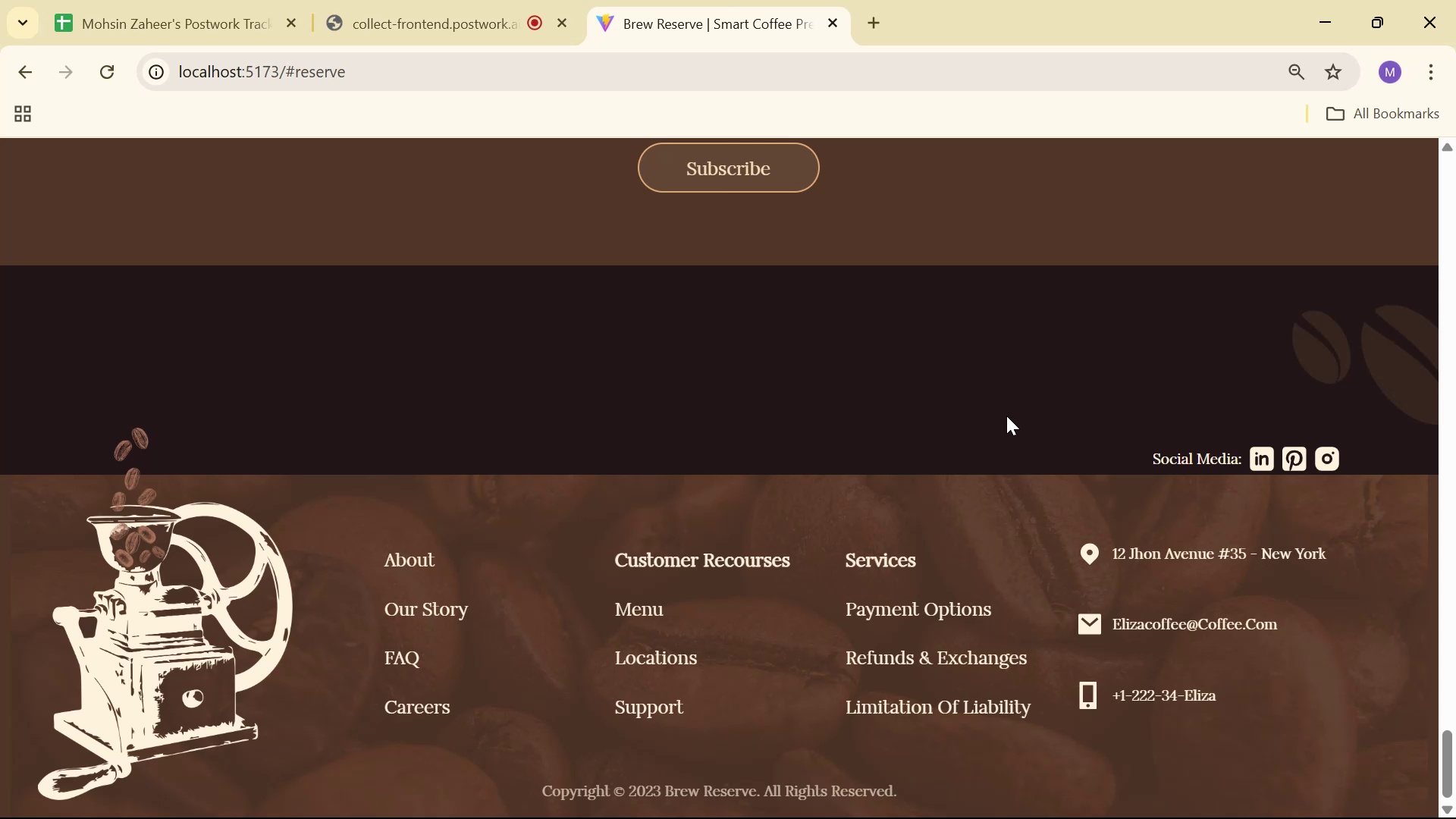 
scroll: coordinate [1100, 453], scroll_direction: up, amount: 9.0
 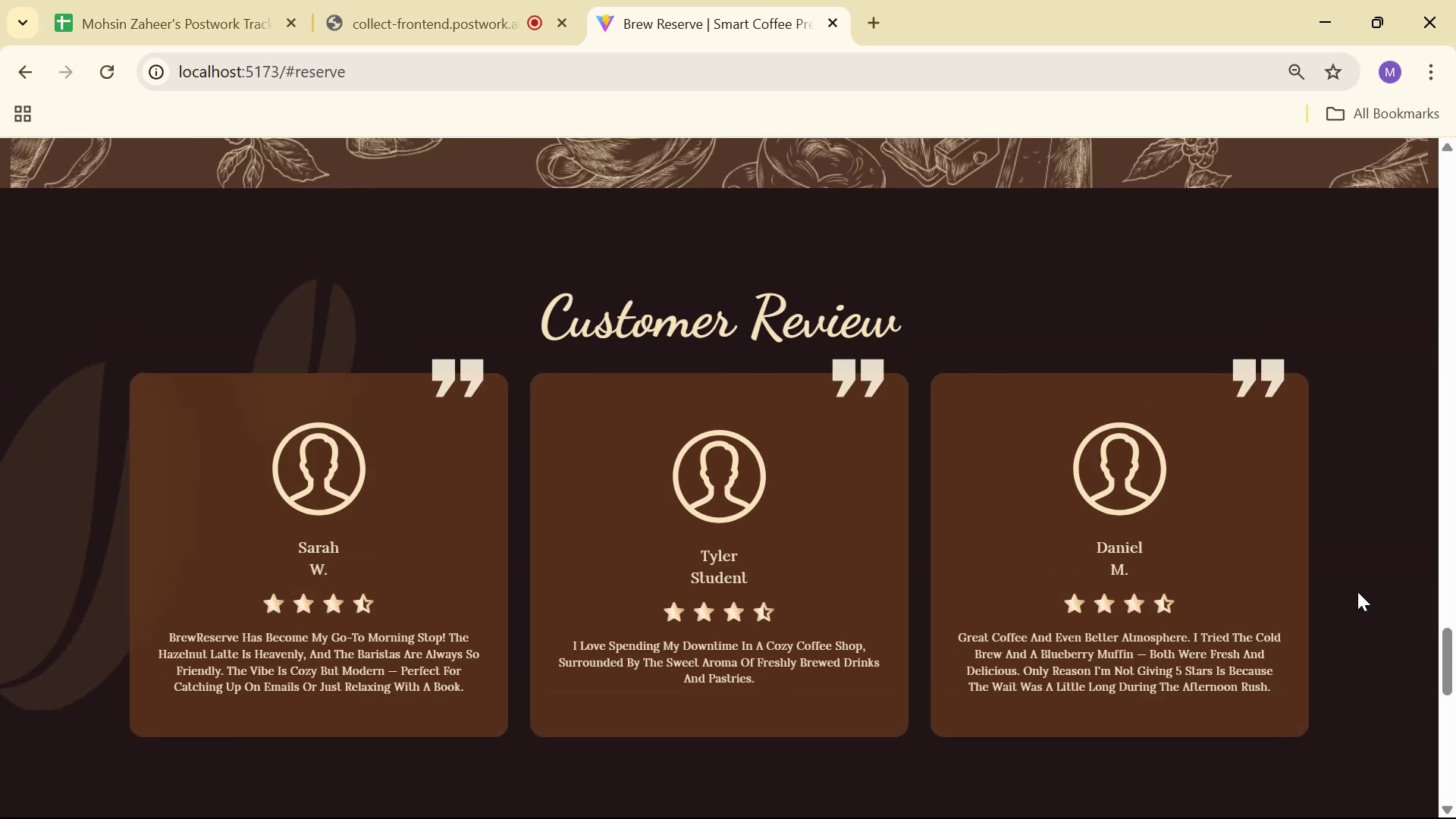 
left_click_drag(start_coordinate=[1455, 648], to_coordinate=[1455, 85])
 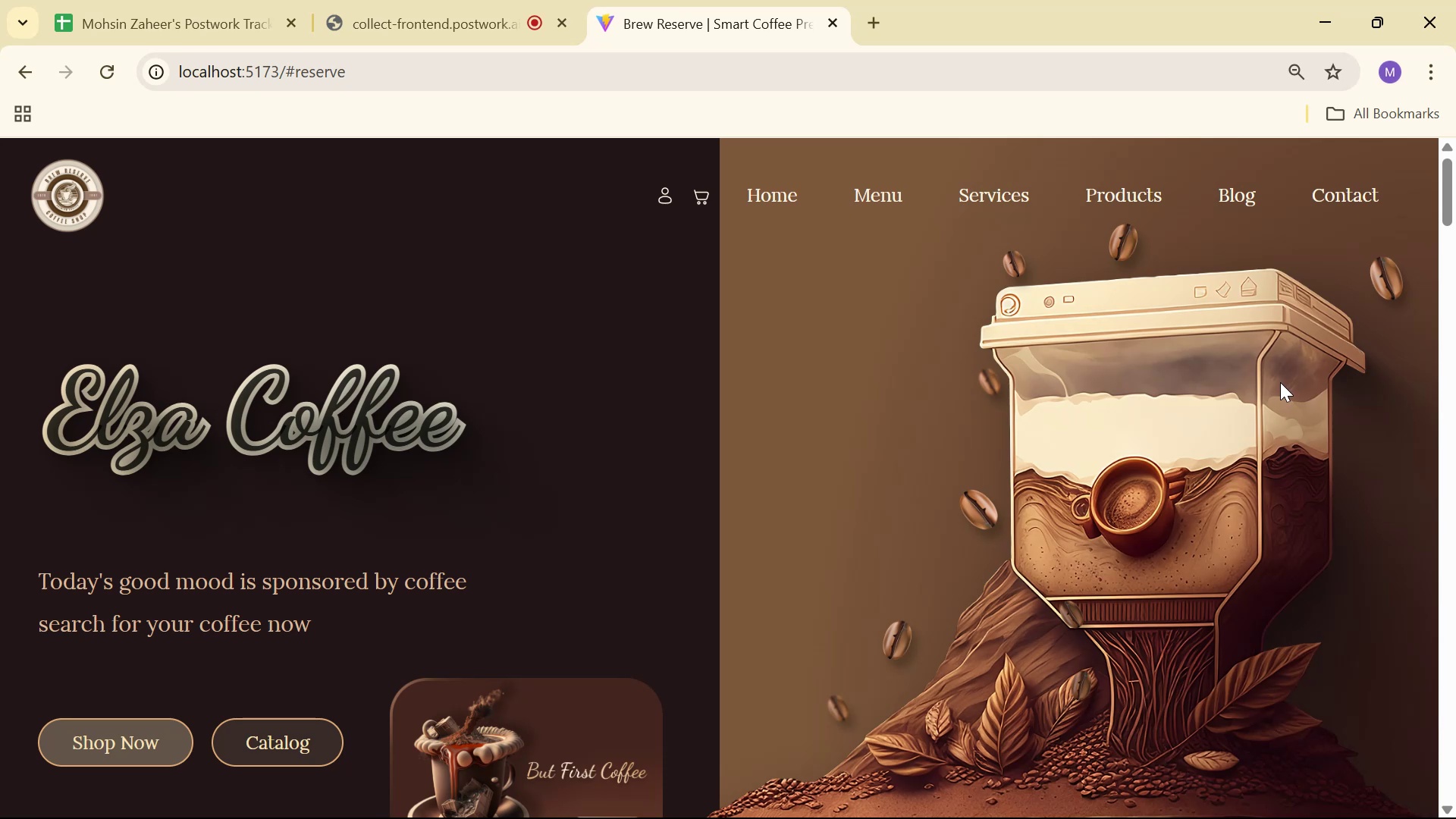 
wait(9.48)
 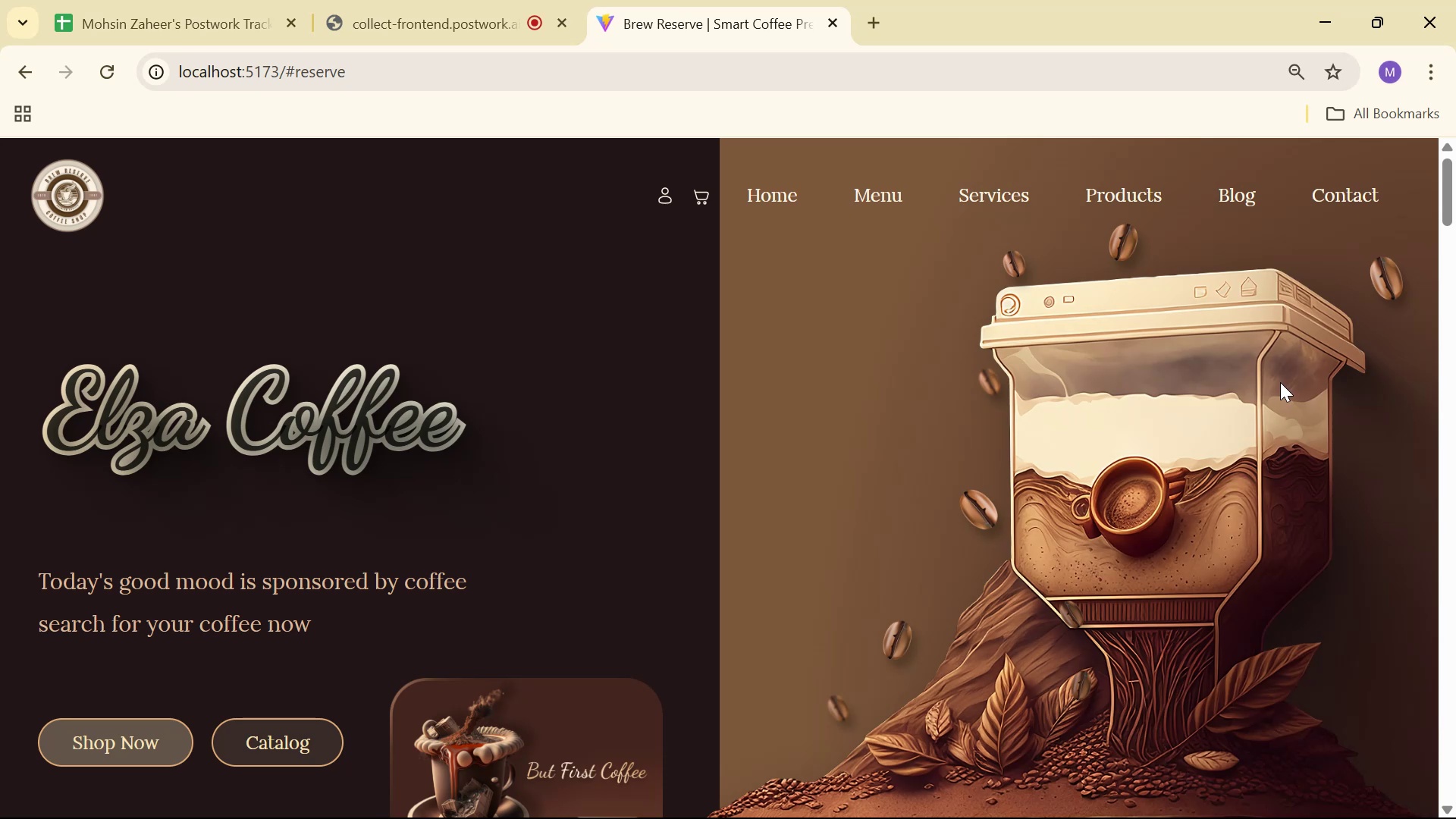 
left_click([881, 193])
 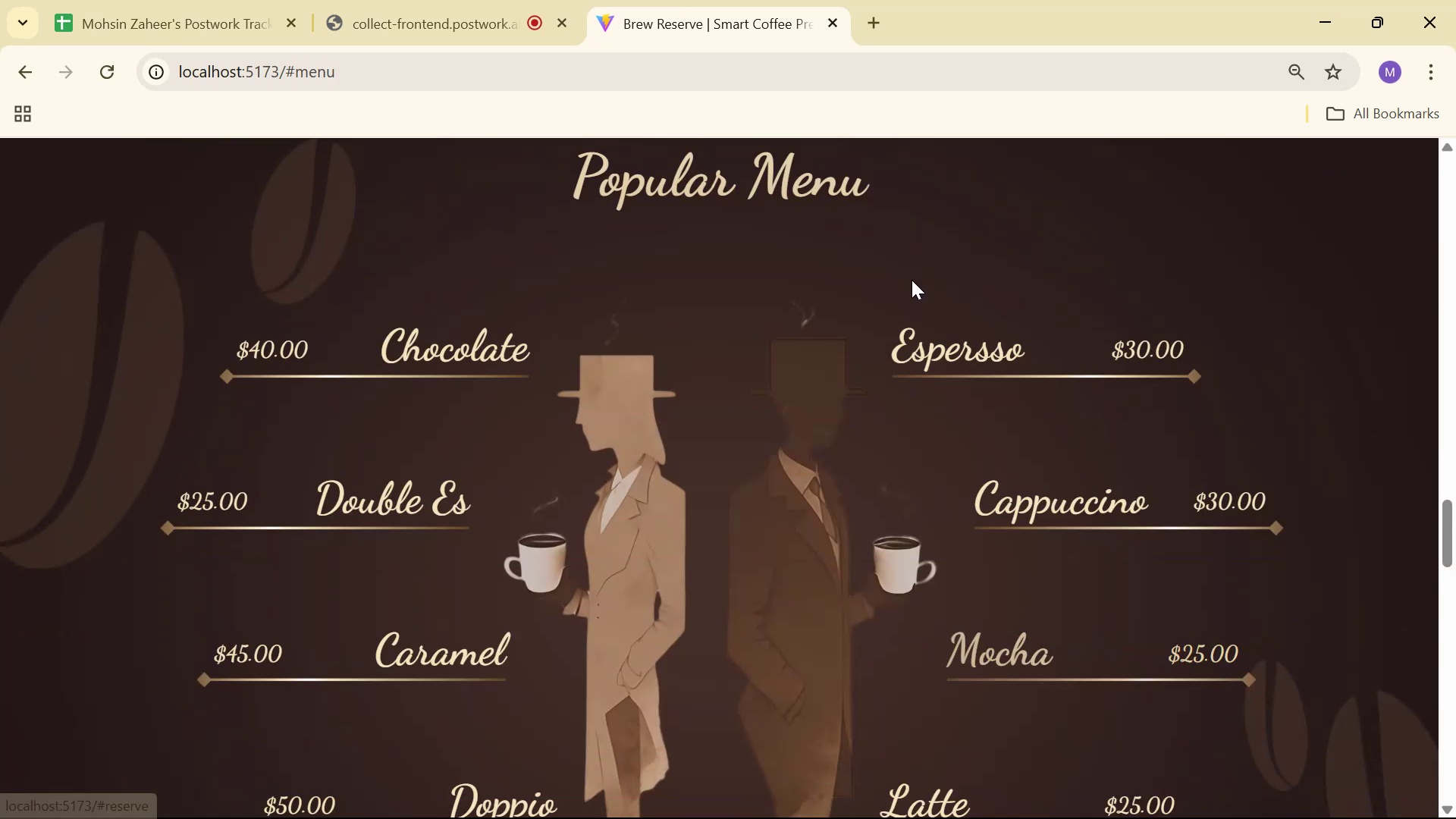 
scroll: coordinate [1099, 371], scroll_direction: up, amount: 34.0
 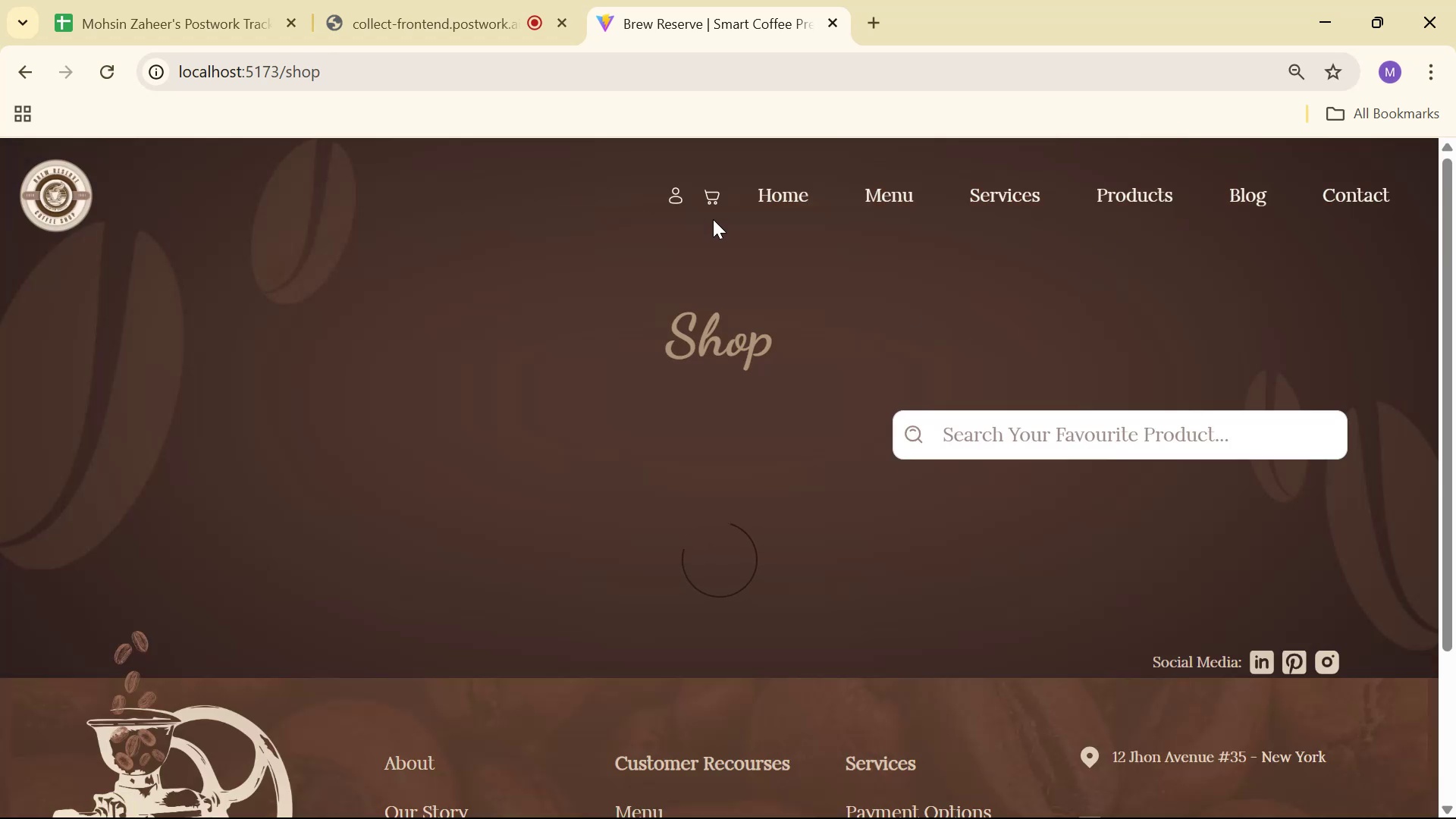 
scroll: coordinate [1094, 551], scroll_direction: down, amount: 9.0
 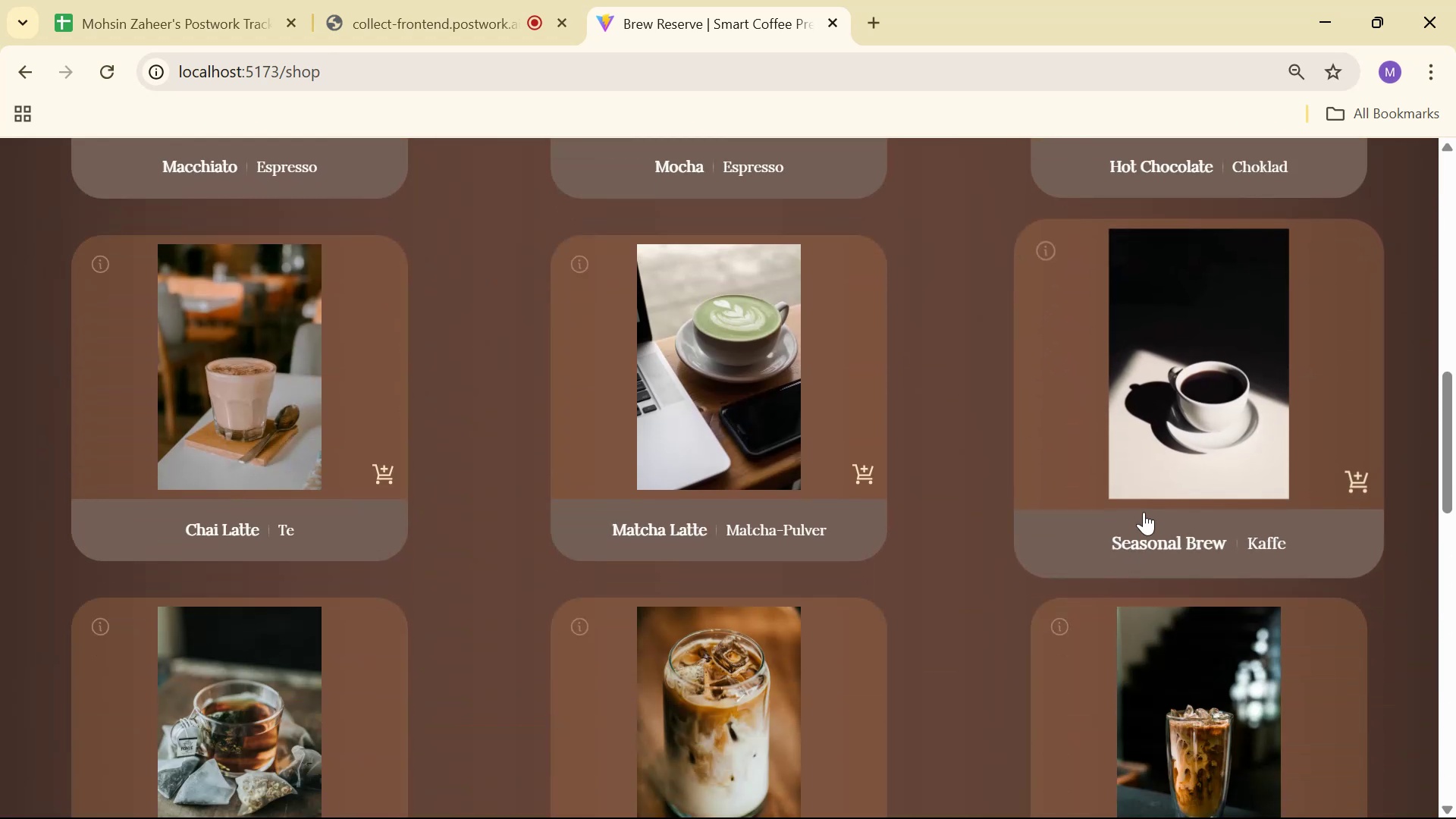 
left_click([1145, 497])
 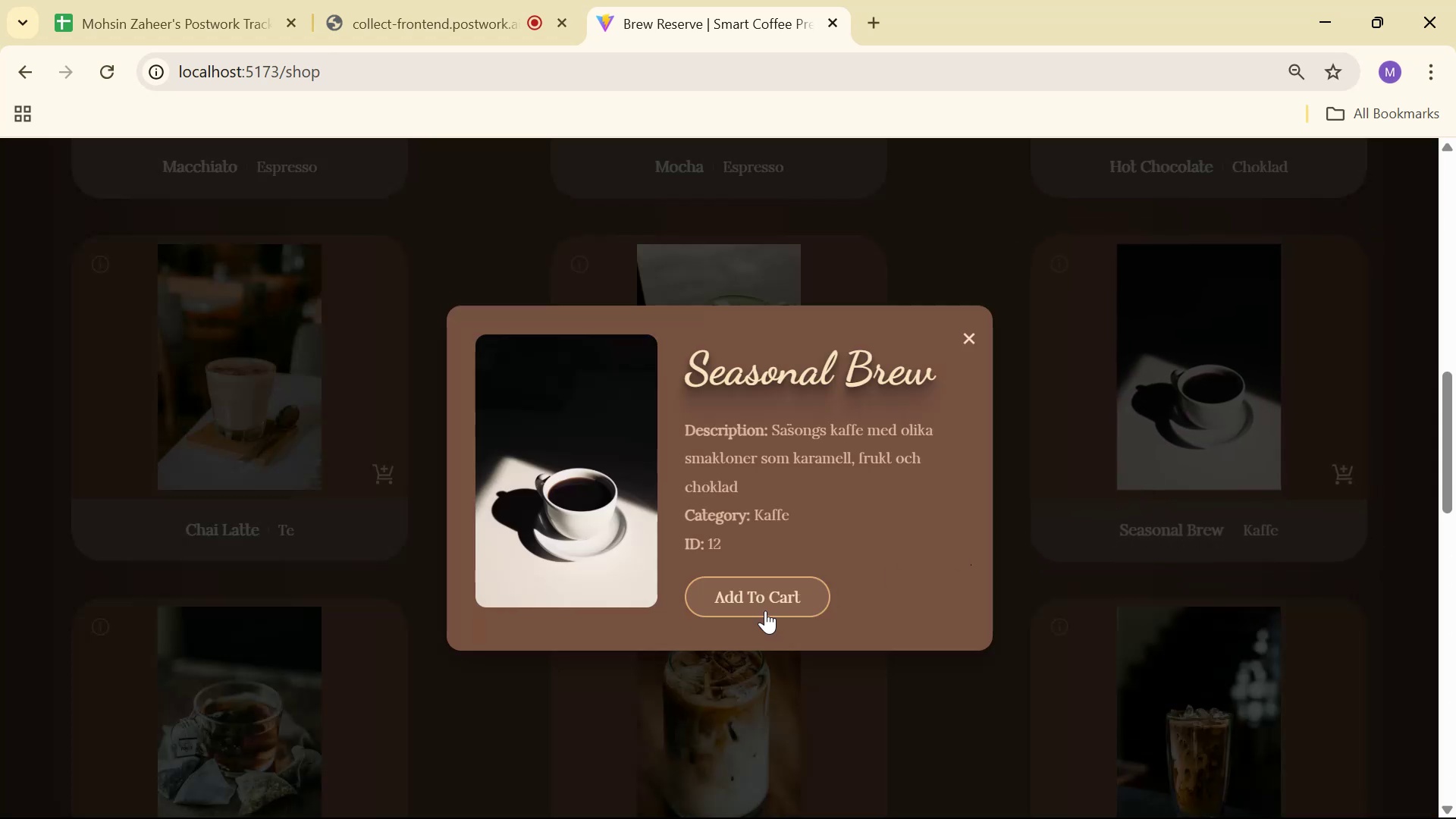 
left_click([761, 610])
 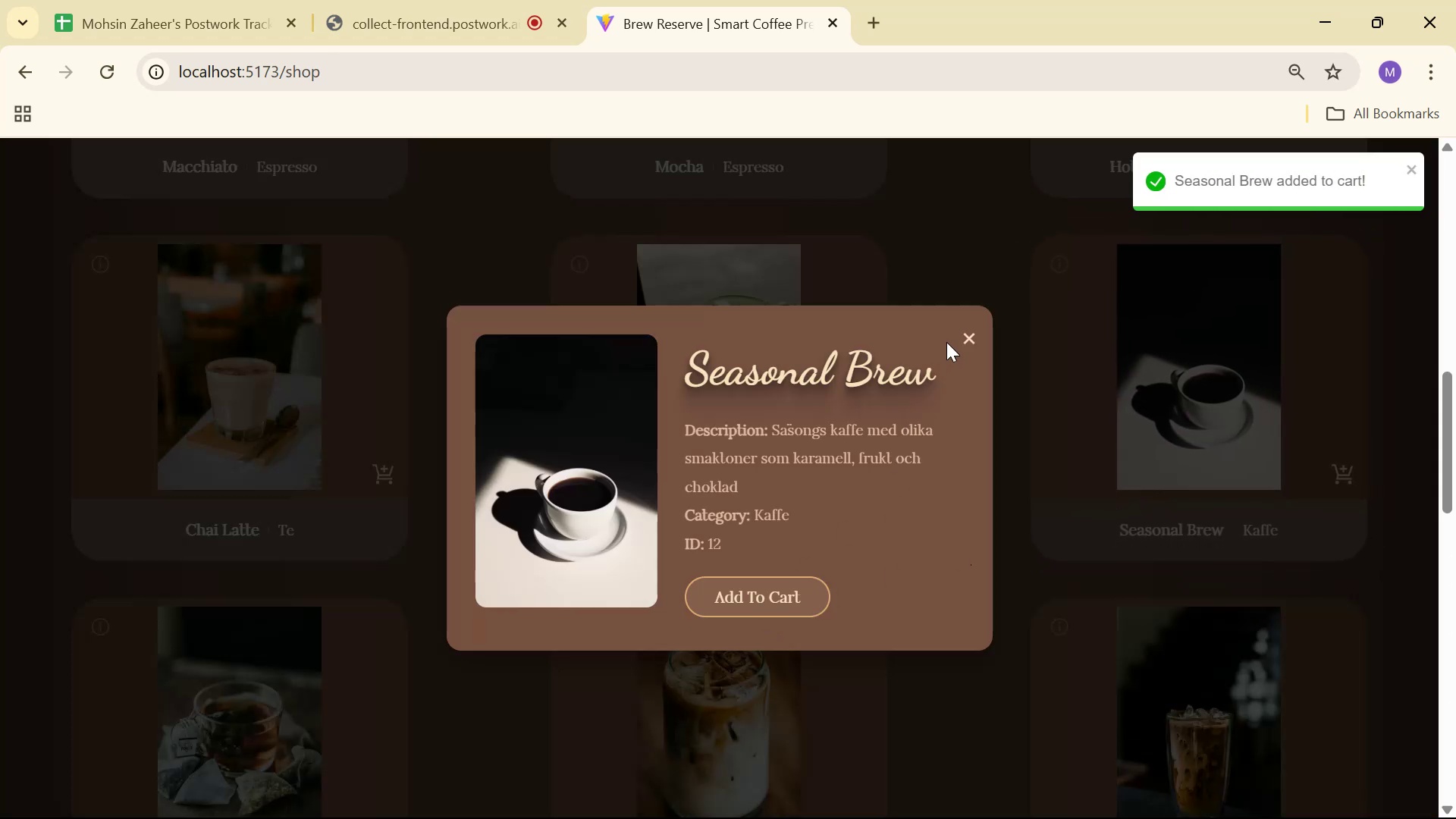 
left_click([972, 333])
 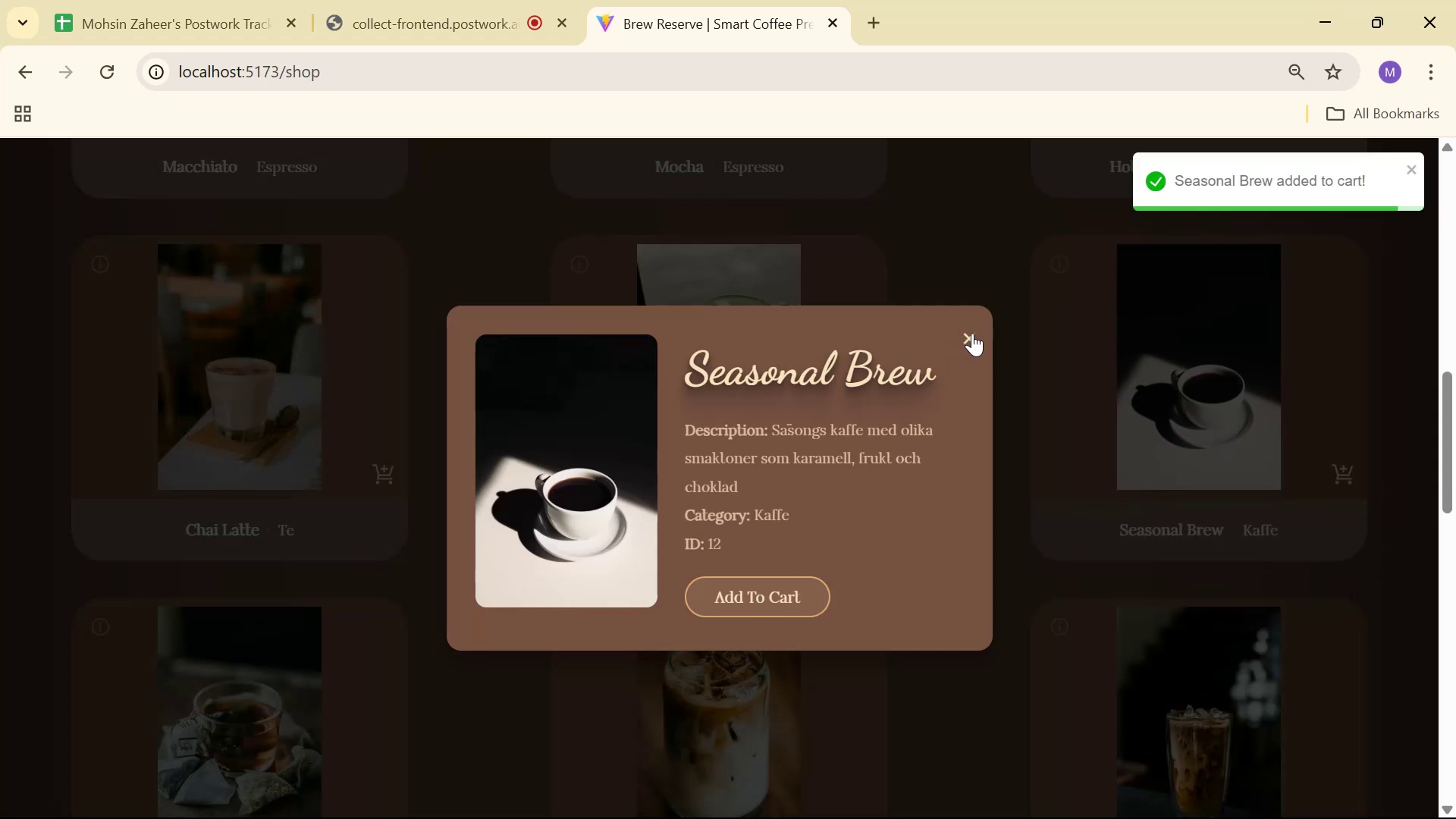 
scroll: coordinate [1048, 473], scroll_direction: down, amount: 3.0
 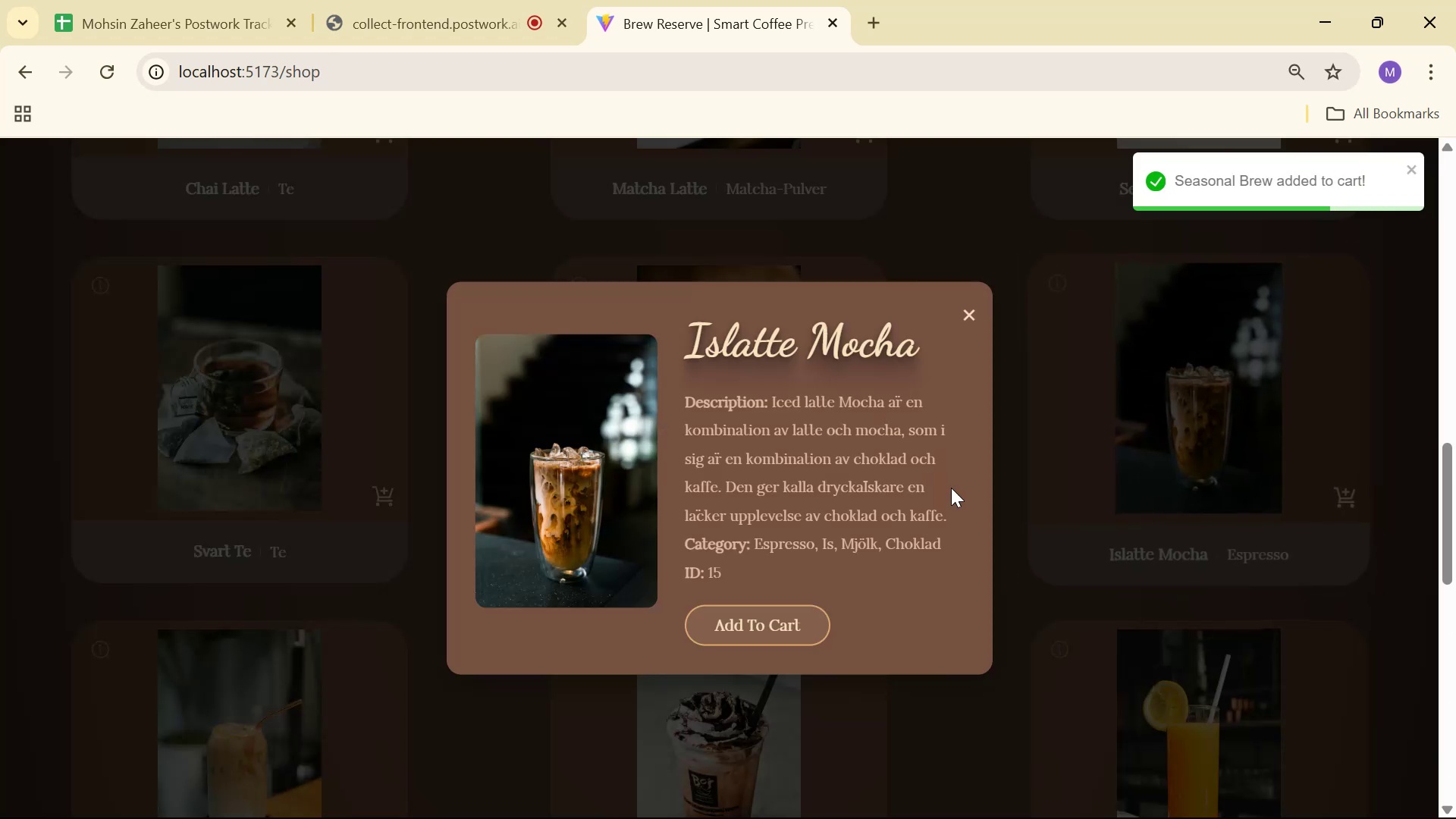 
left_click([774, 616])
 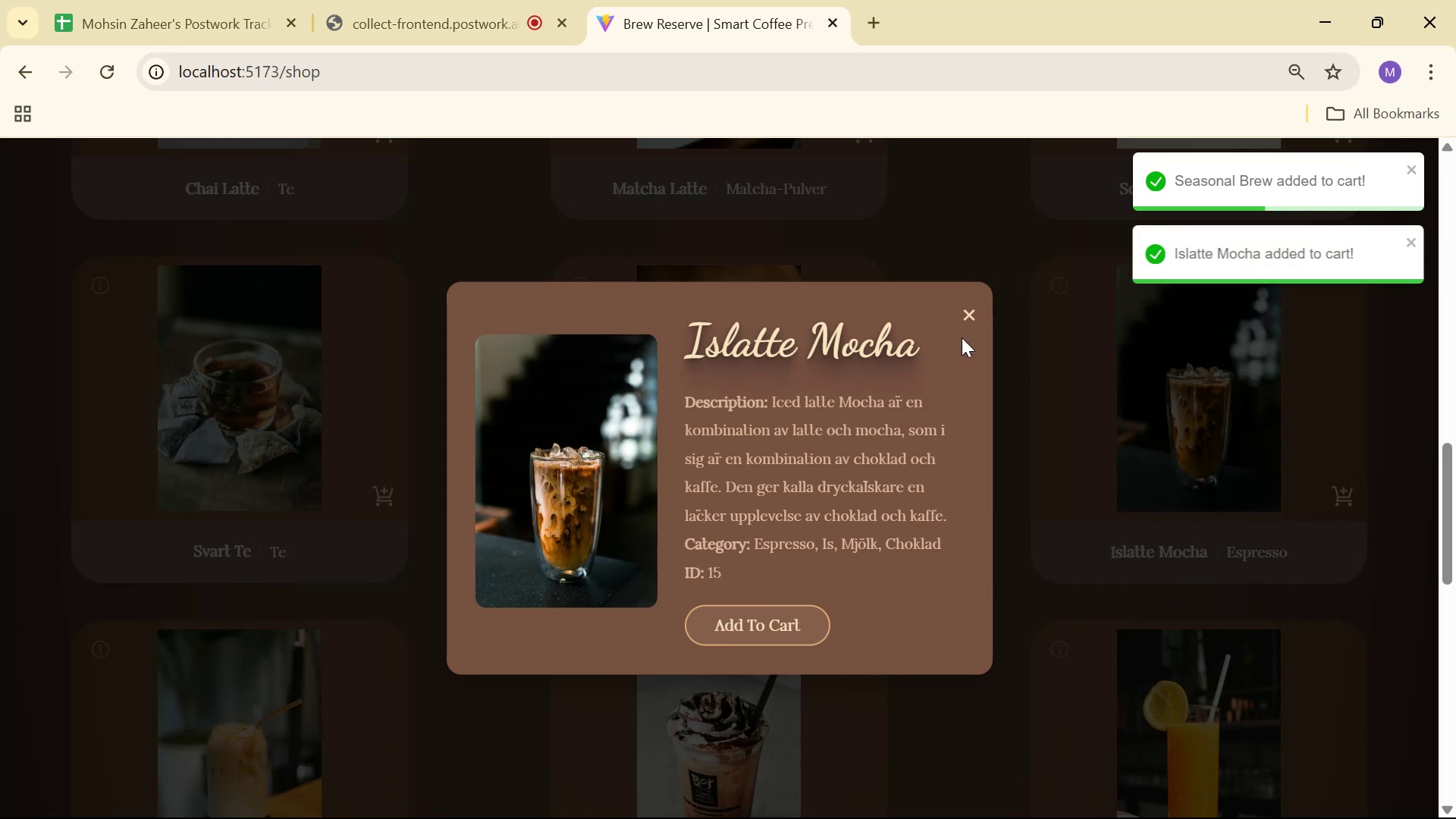 
left_click([966, 315])
 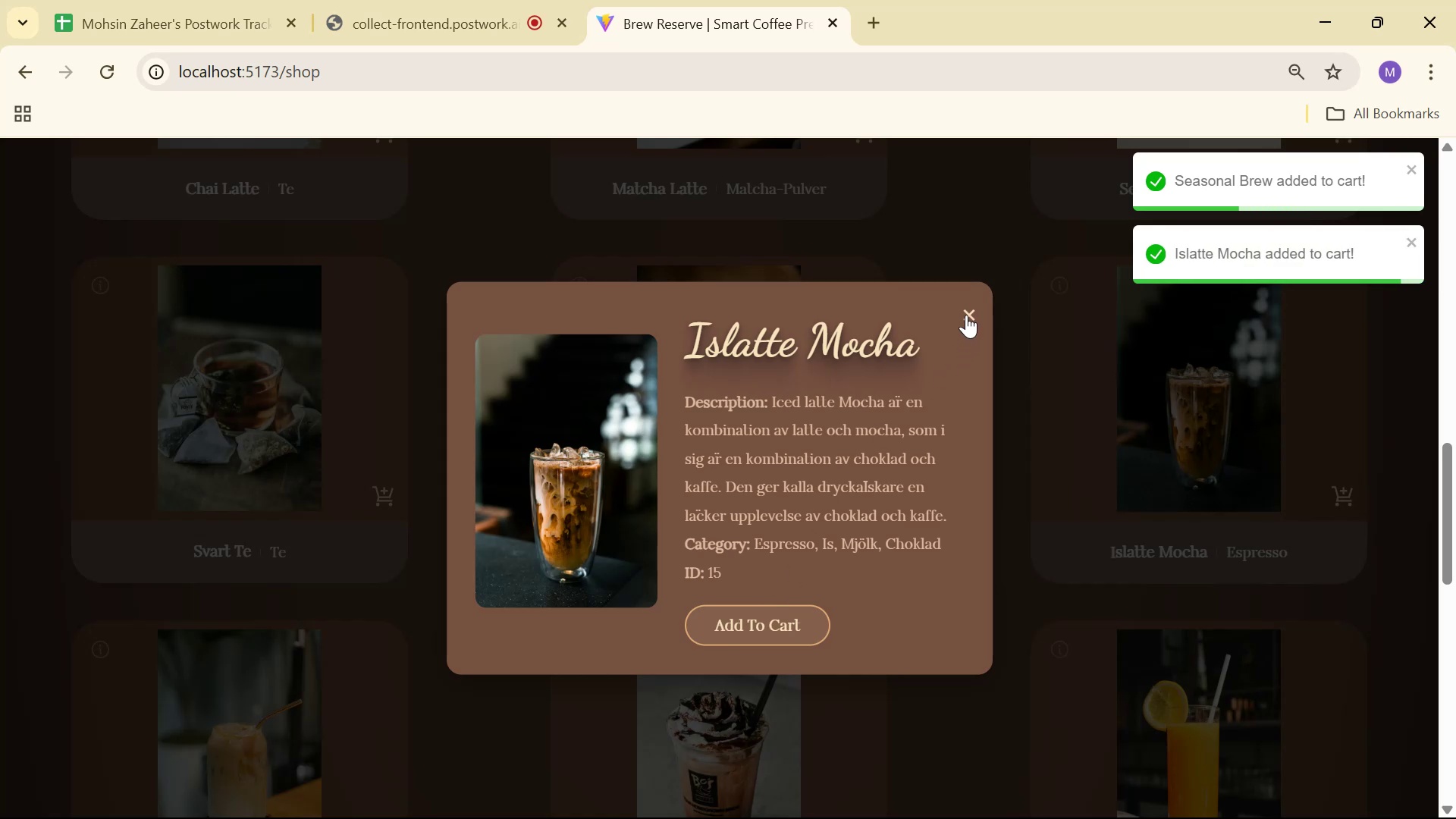 
scroll: coordinate [962, 401], scroll_direction: up, amount: 20.0
 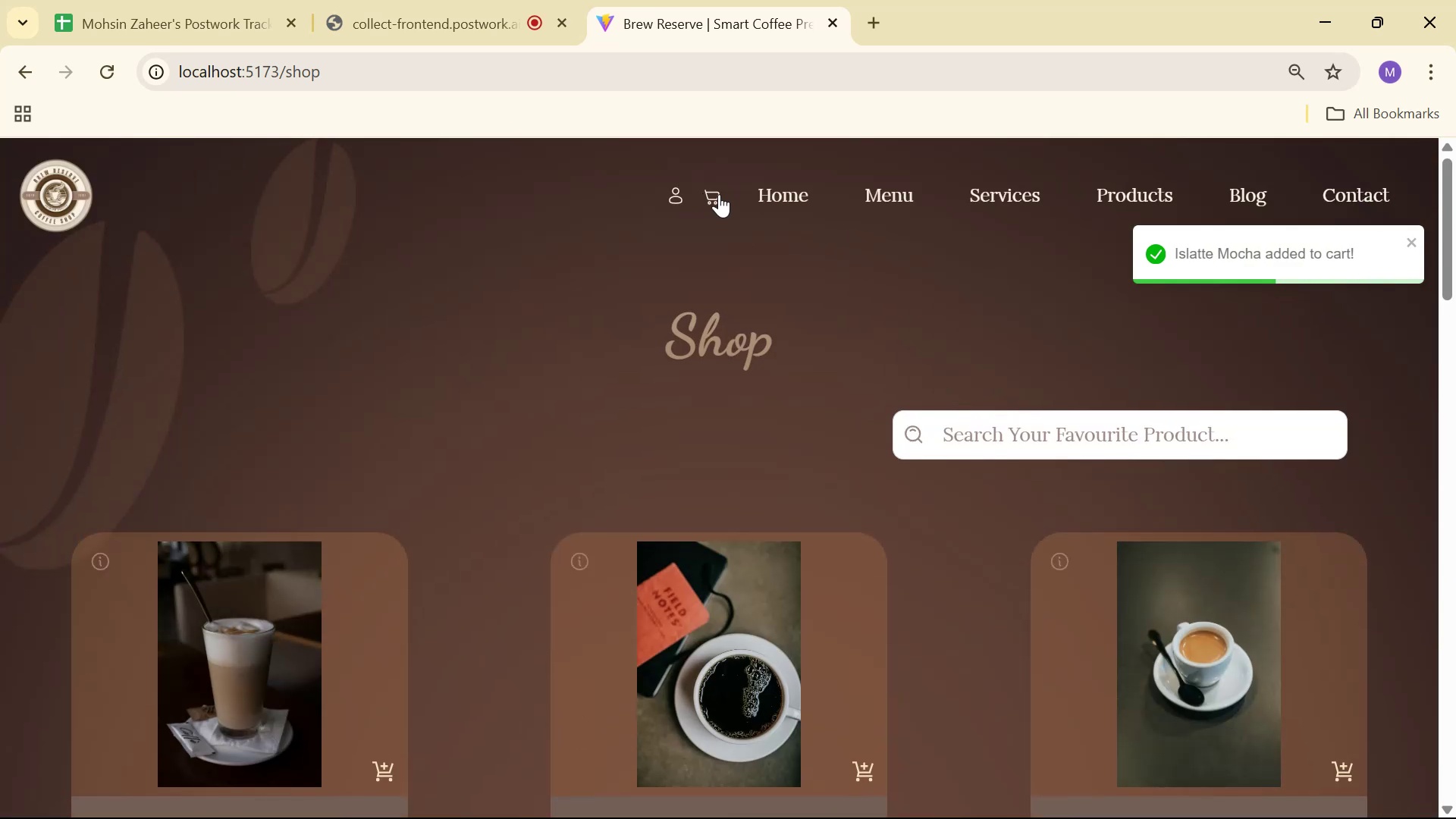 
left_click([717, 195])
 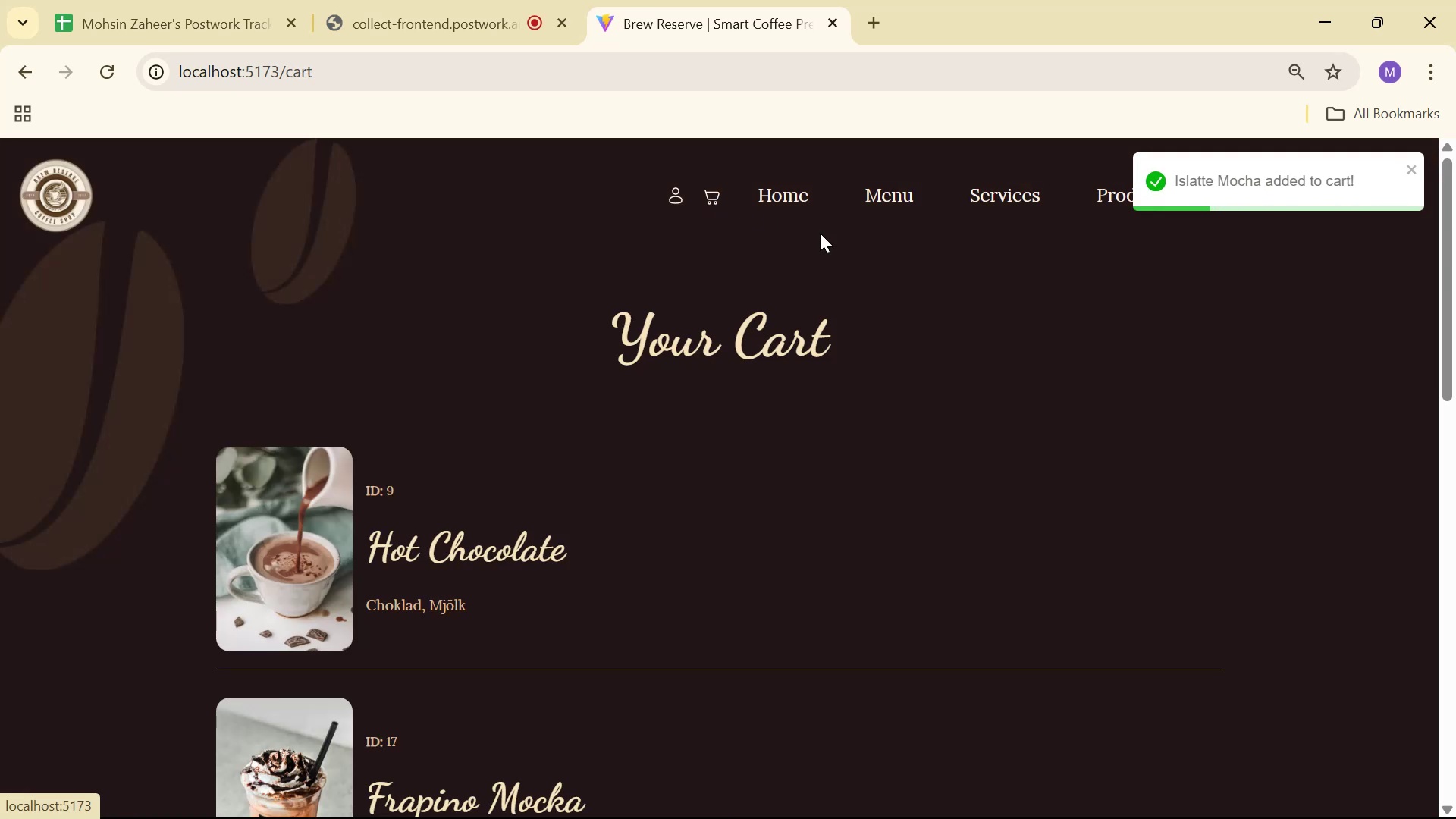 
scroll: coordinate [954, 353], scroll_direction: down, amount: 6.0
 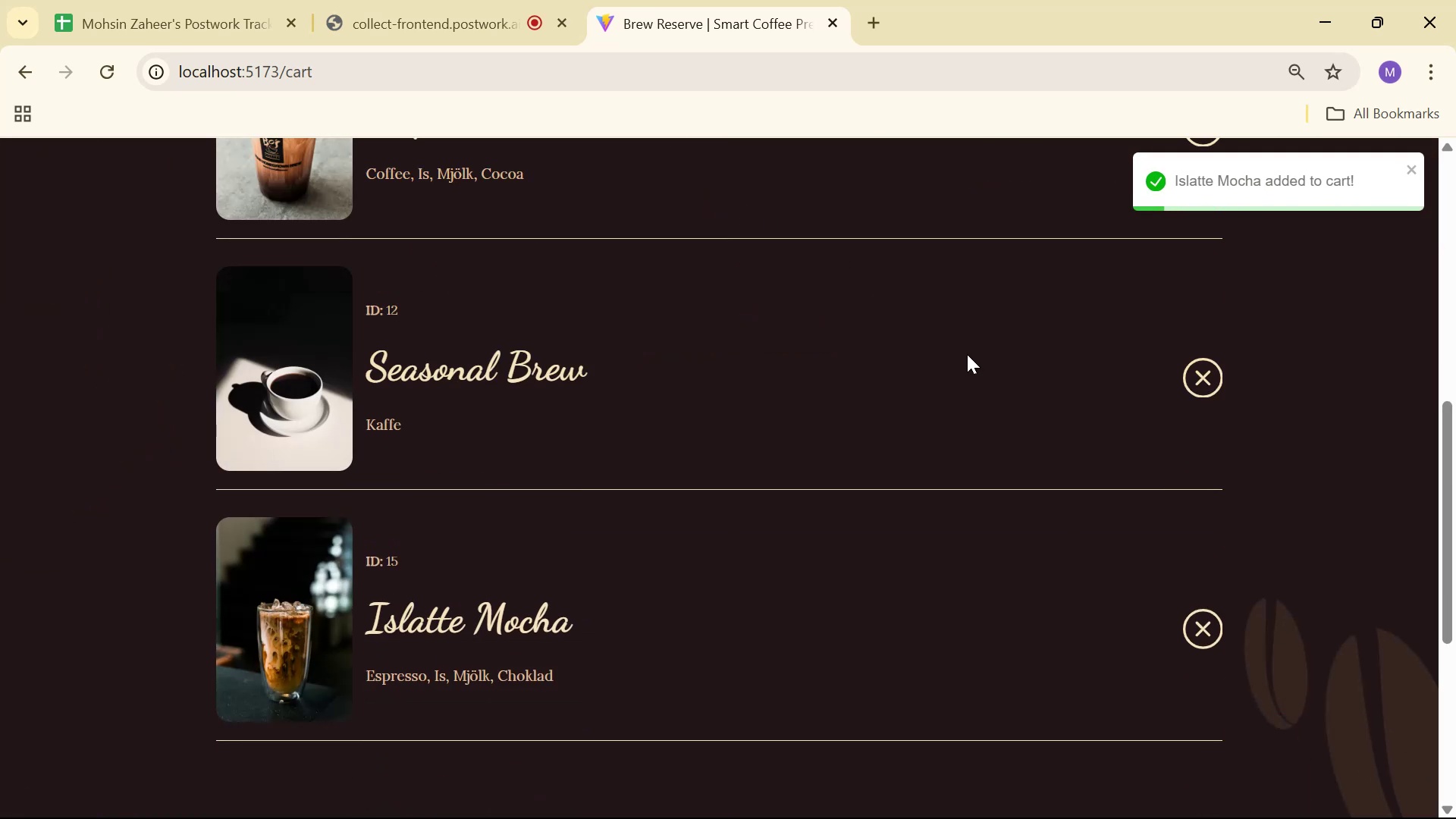 
scroll: coordinate [1075, 397], scroll_direction: up, amount: 7.0
 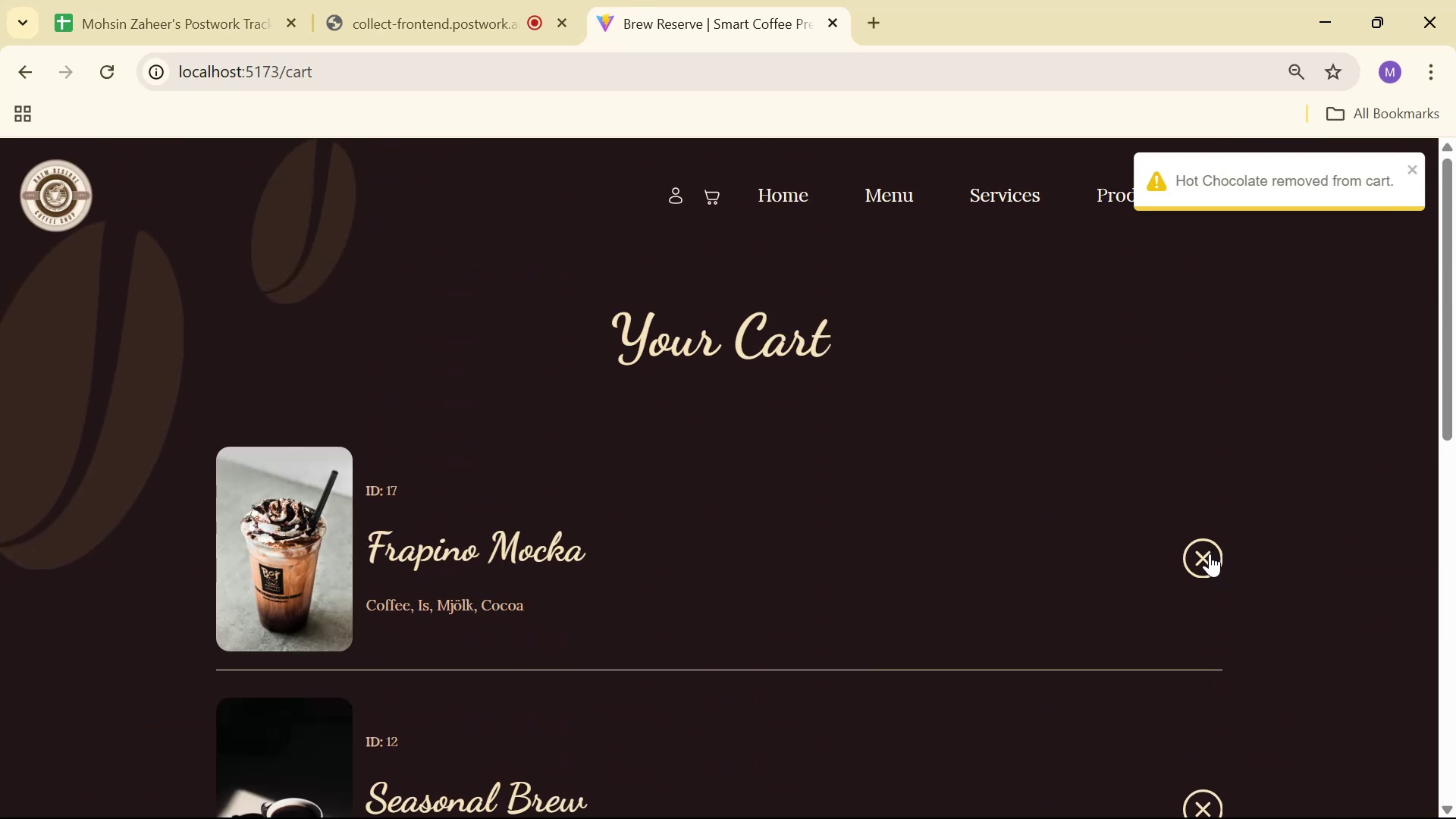 
left_click([1208, 554])
 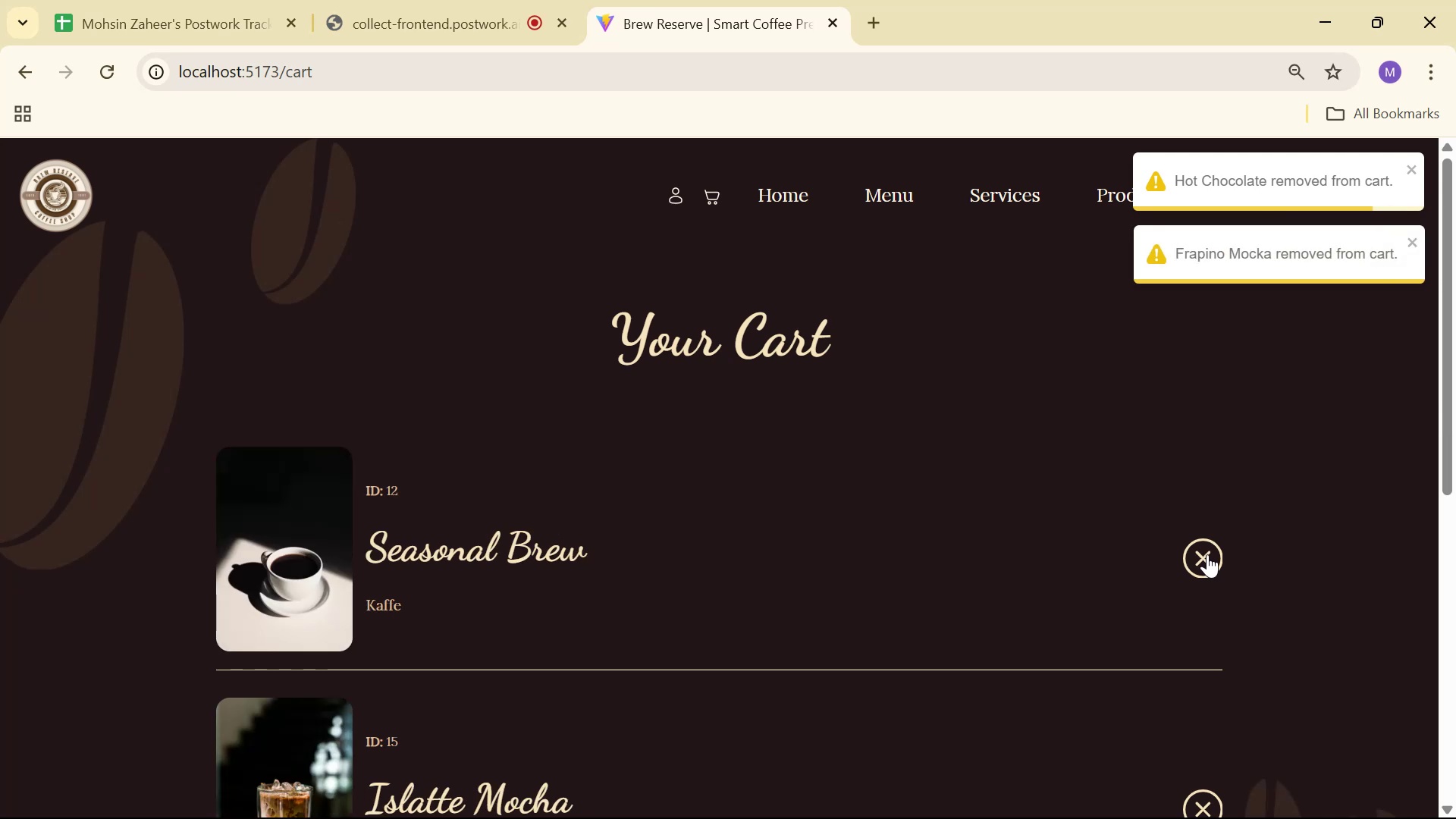 
left_click([1207, 554])
 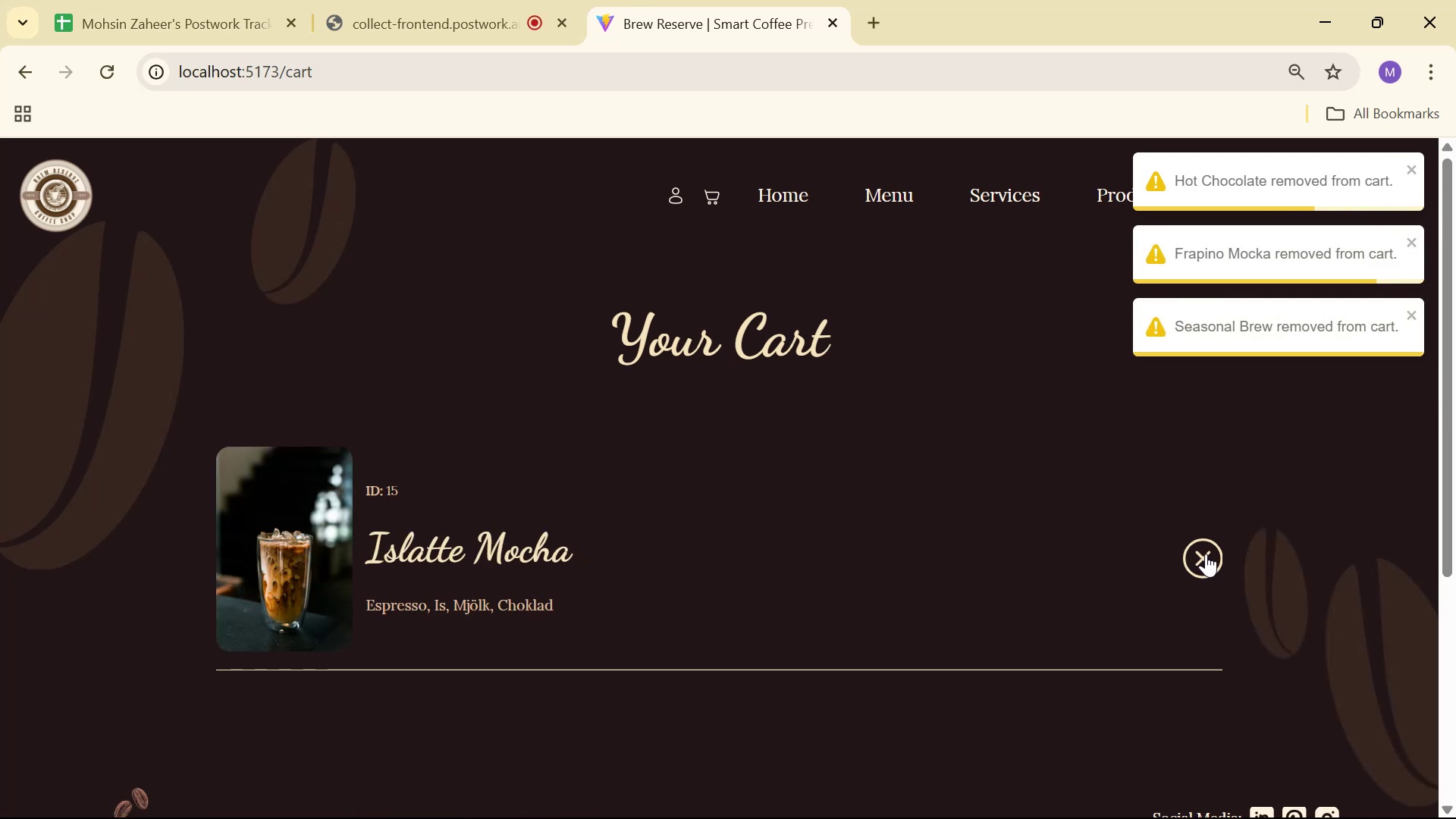 
scroll: coordinate [759, 459], scroll_direction: none, amount: 0.0
 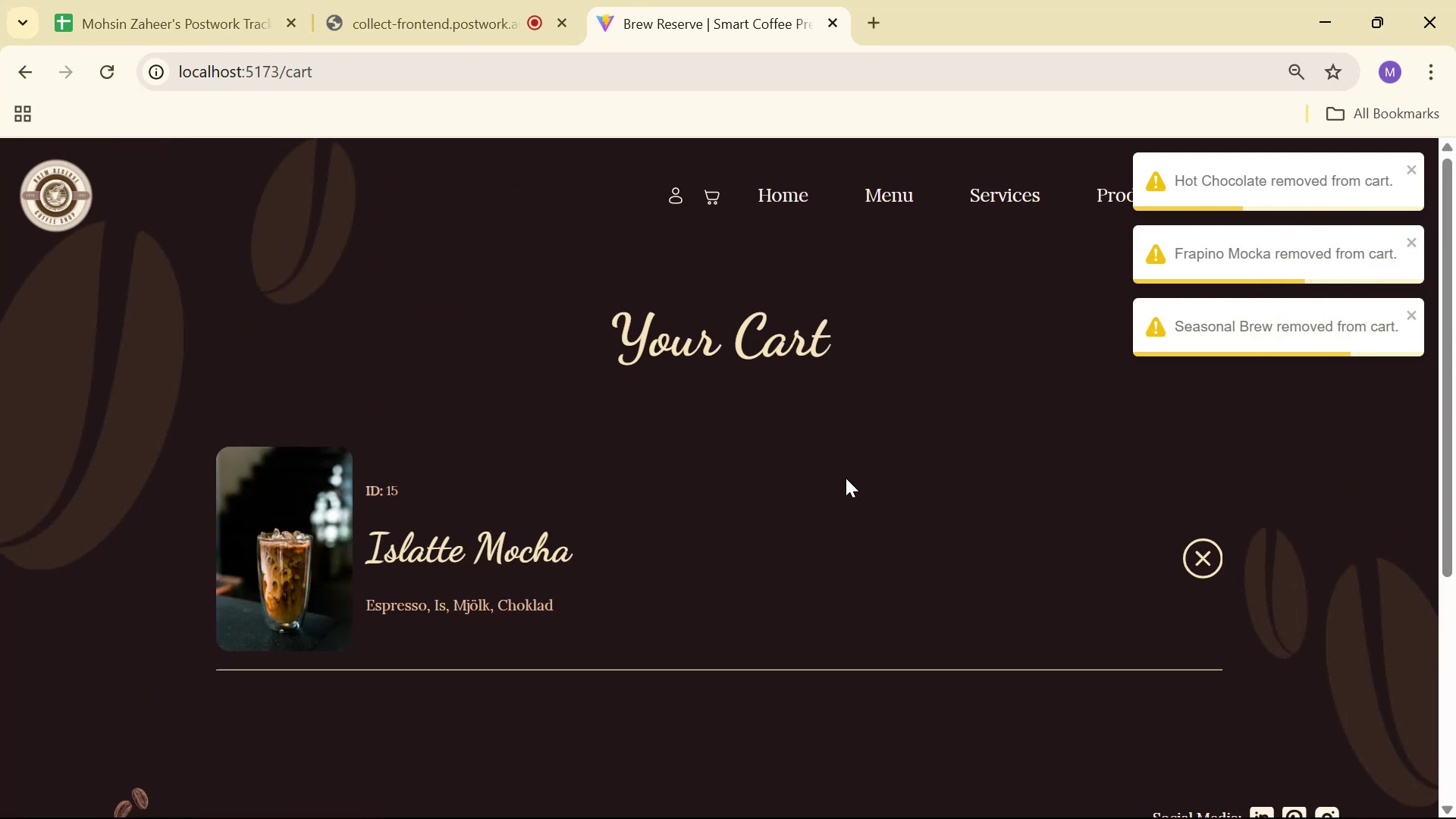 
scroll: coordinate [826, 490], scroll_direction: up, amount: 2.0
 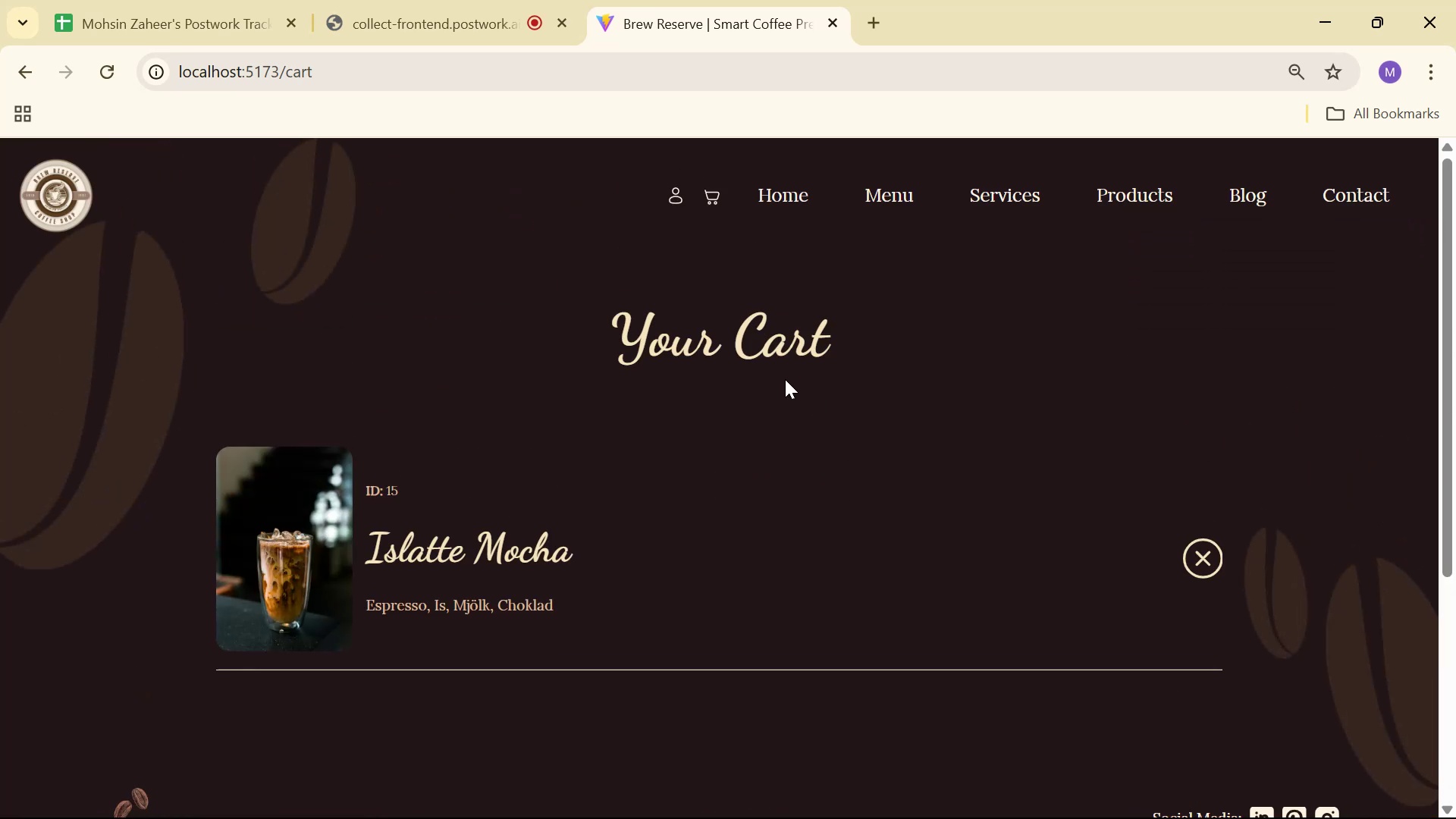 
wait(5.06)
 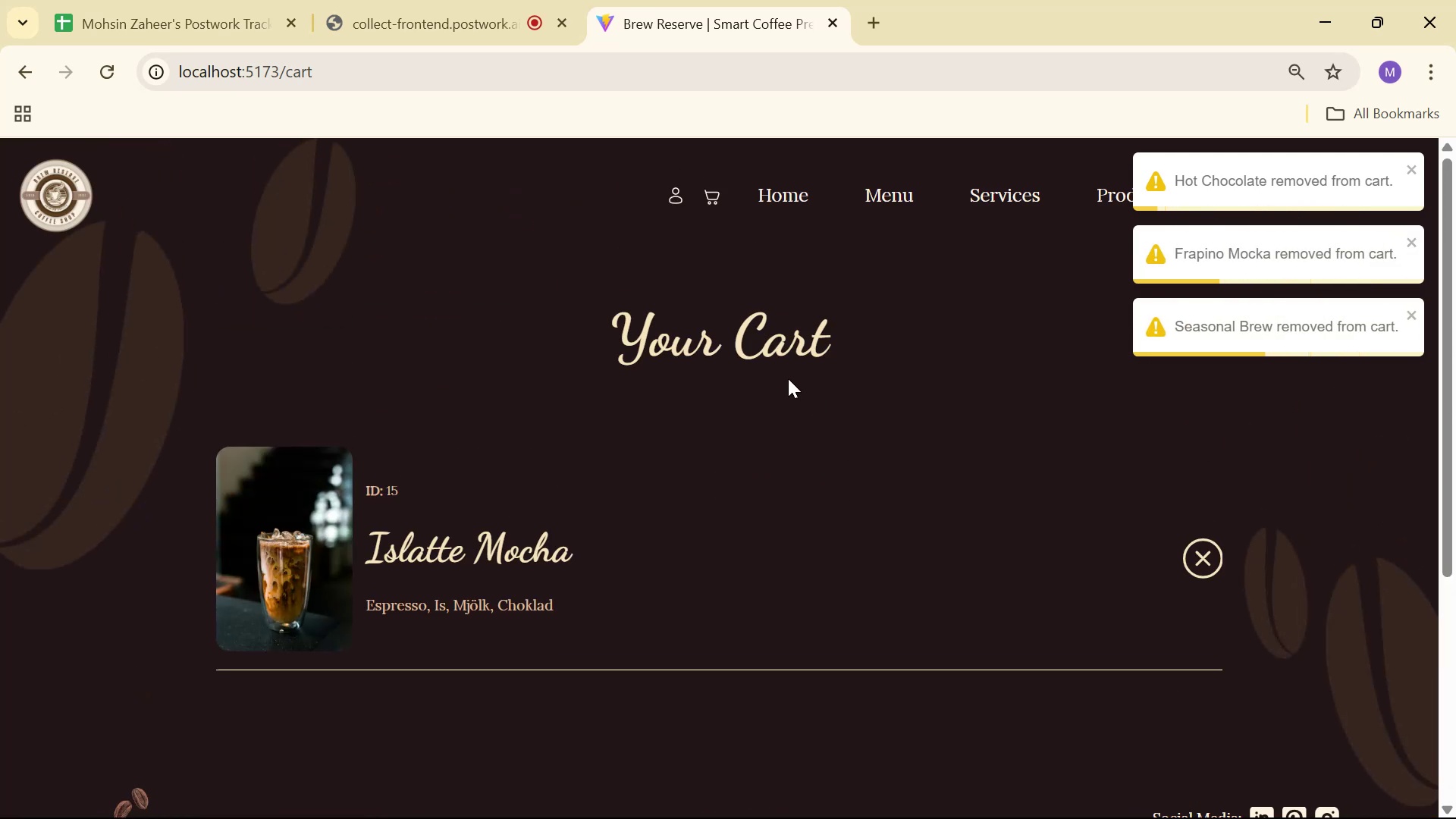 
key(Alt+AltLeft)
 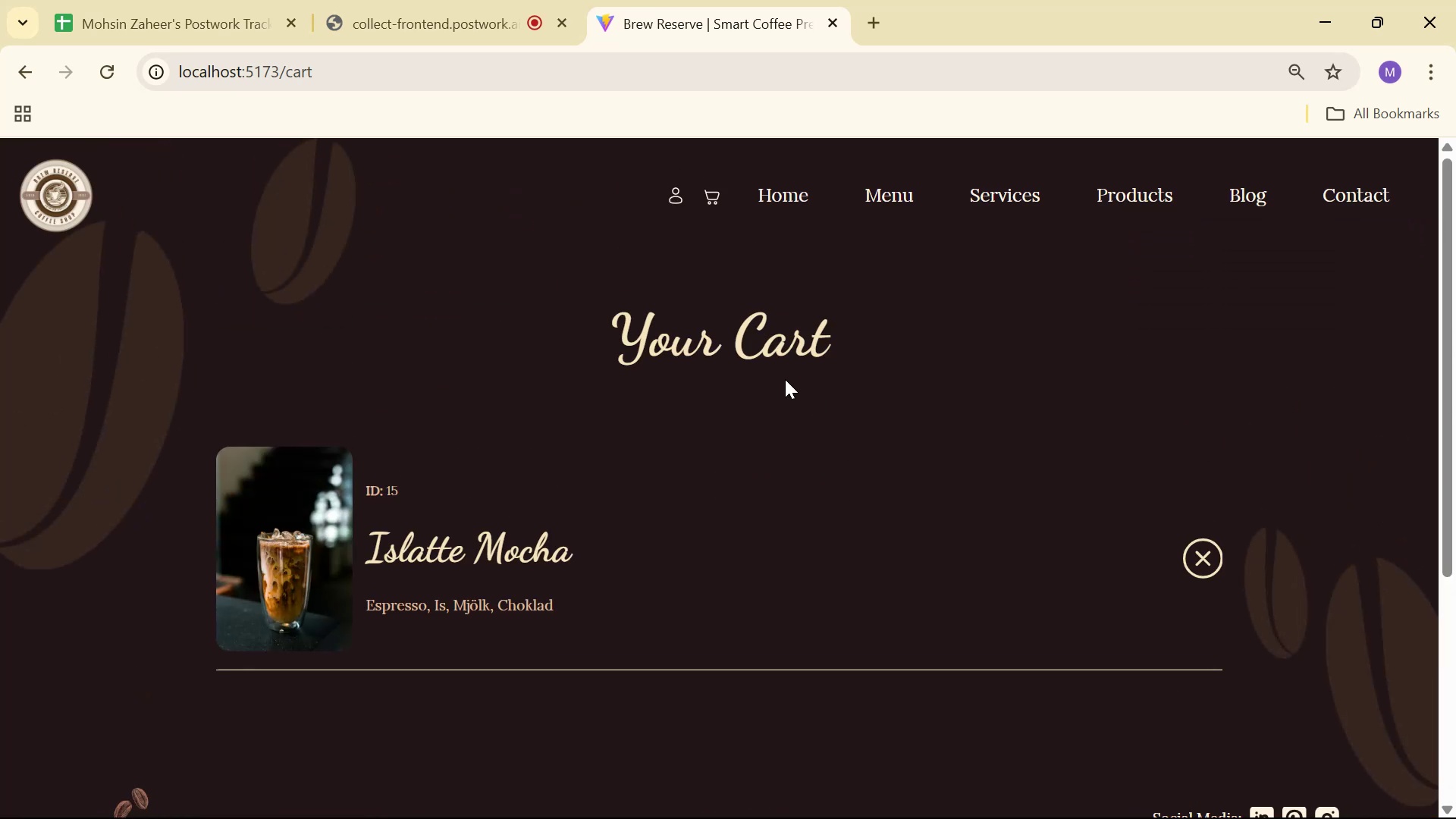 
key(Alt+Tab)
 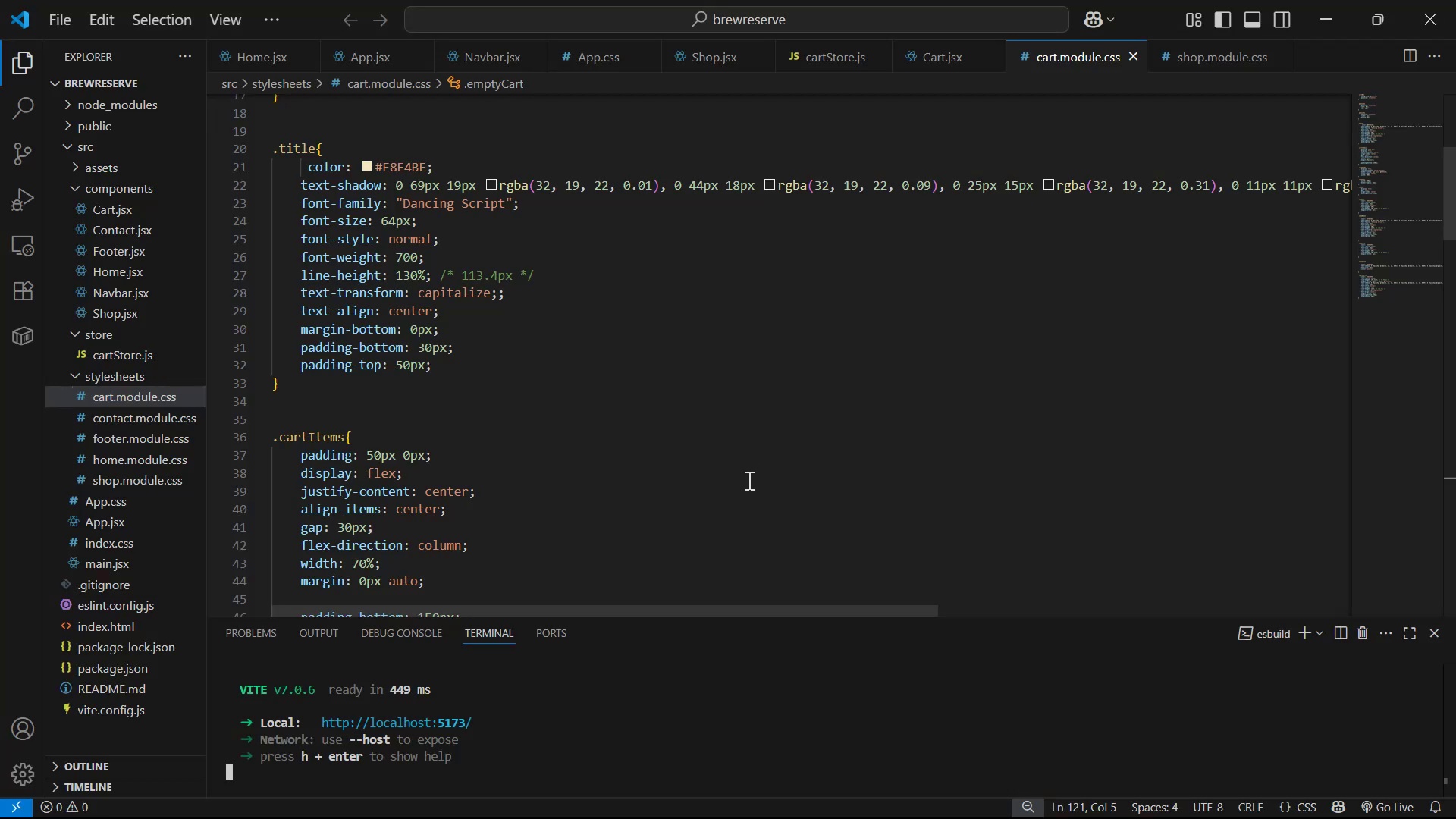 
scroll: coordinate [646, 409], scroll_direction: up, amount: 2.0
 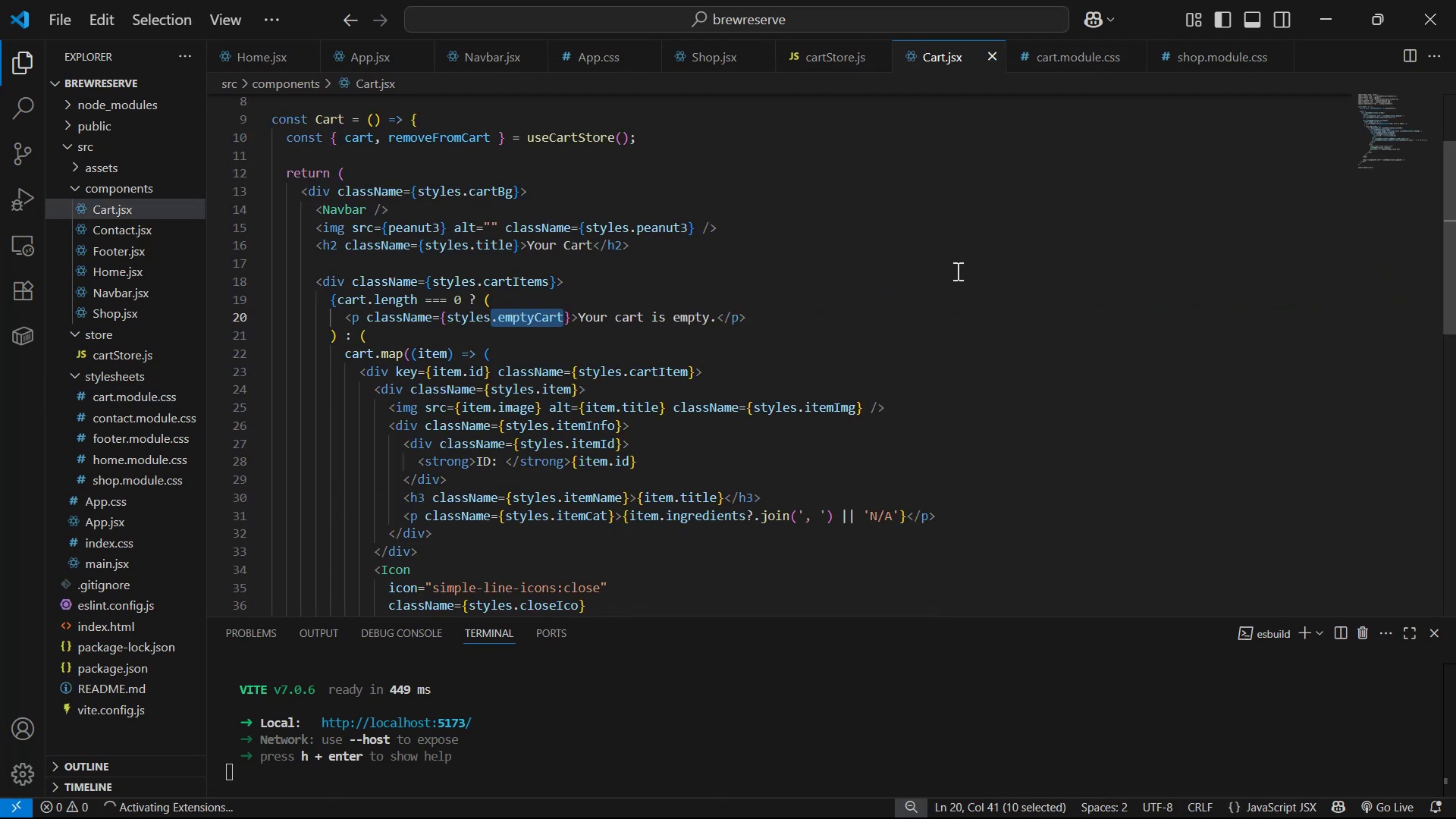 
wait(5.69)
 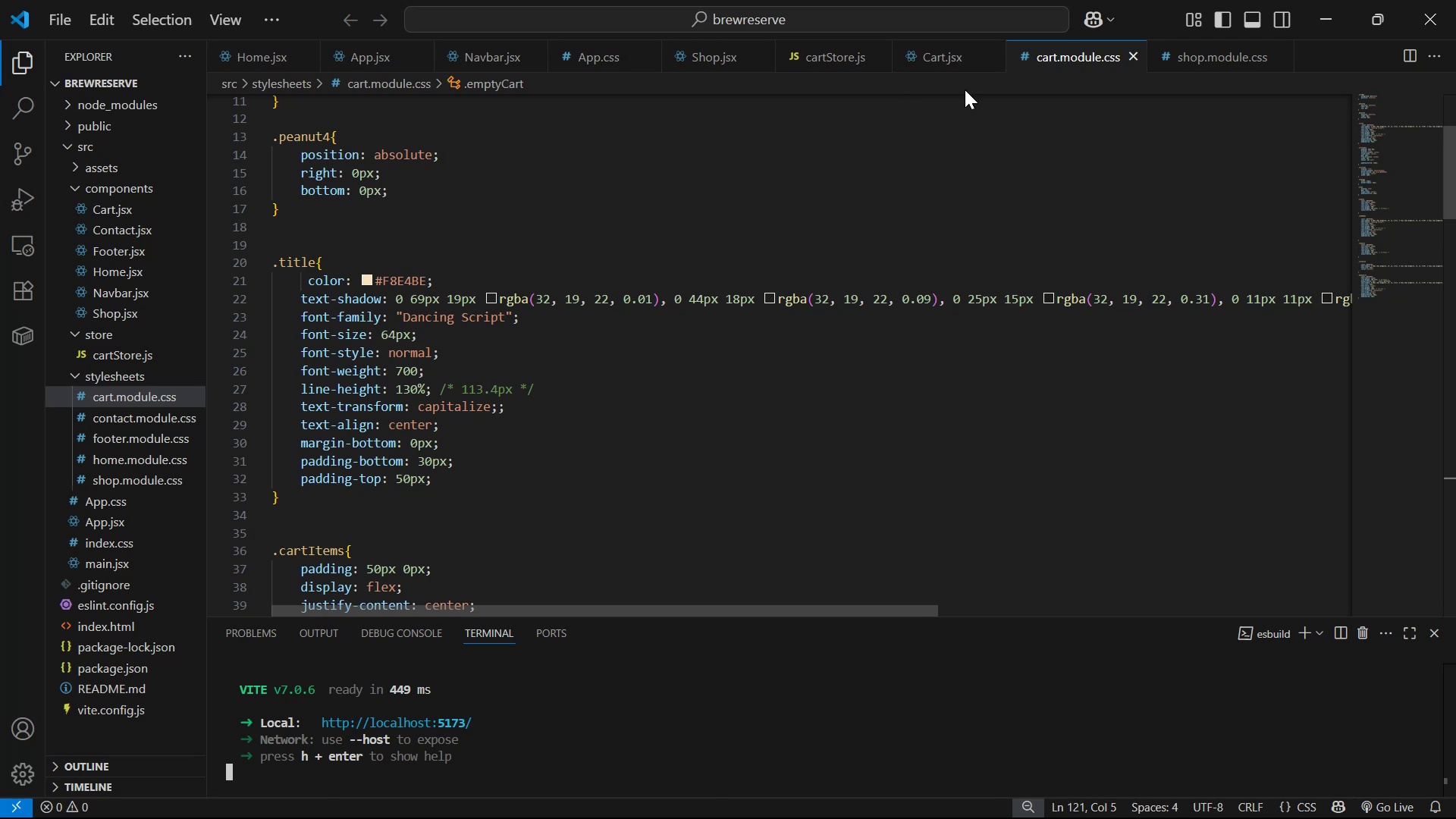 
left_click([473, 64])
 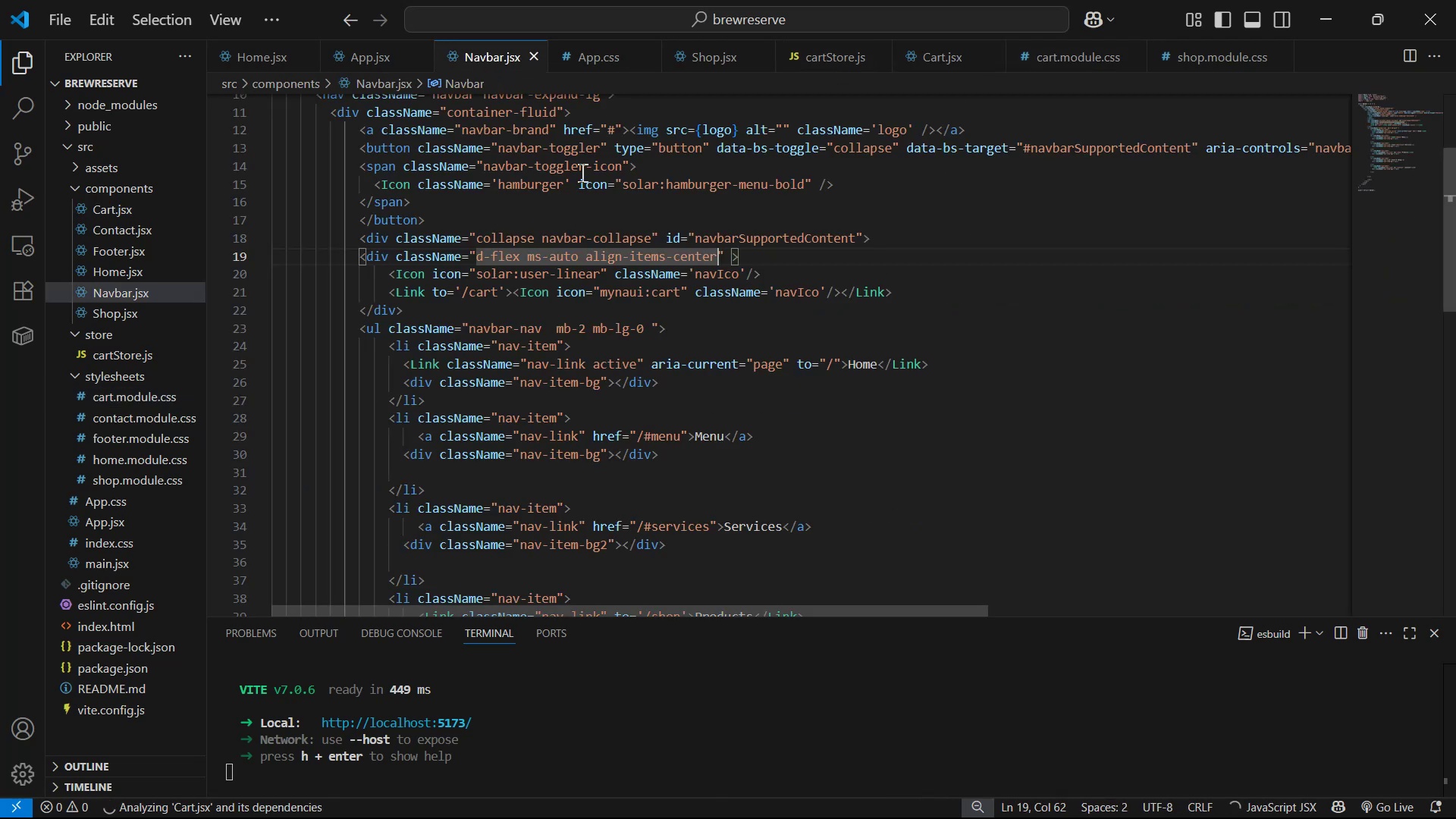 
scroll: coordinate [880, 451], scroll_direction: up, amount: 4.0
 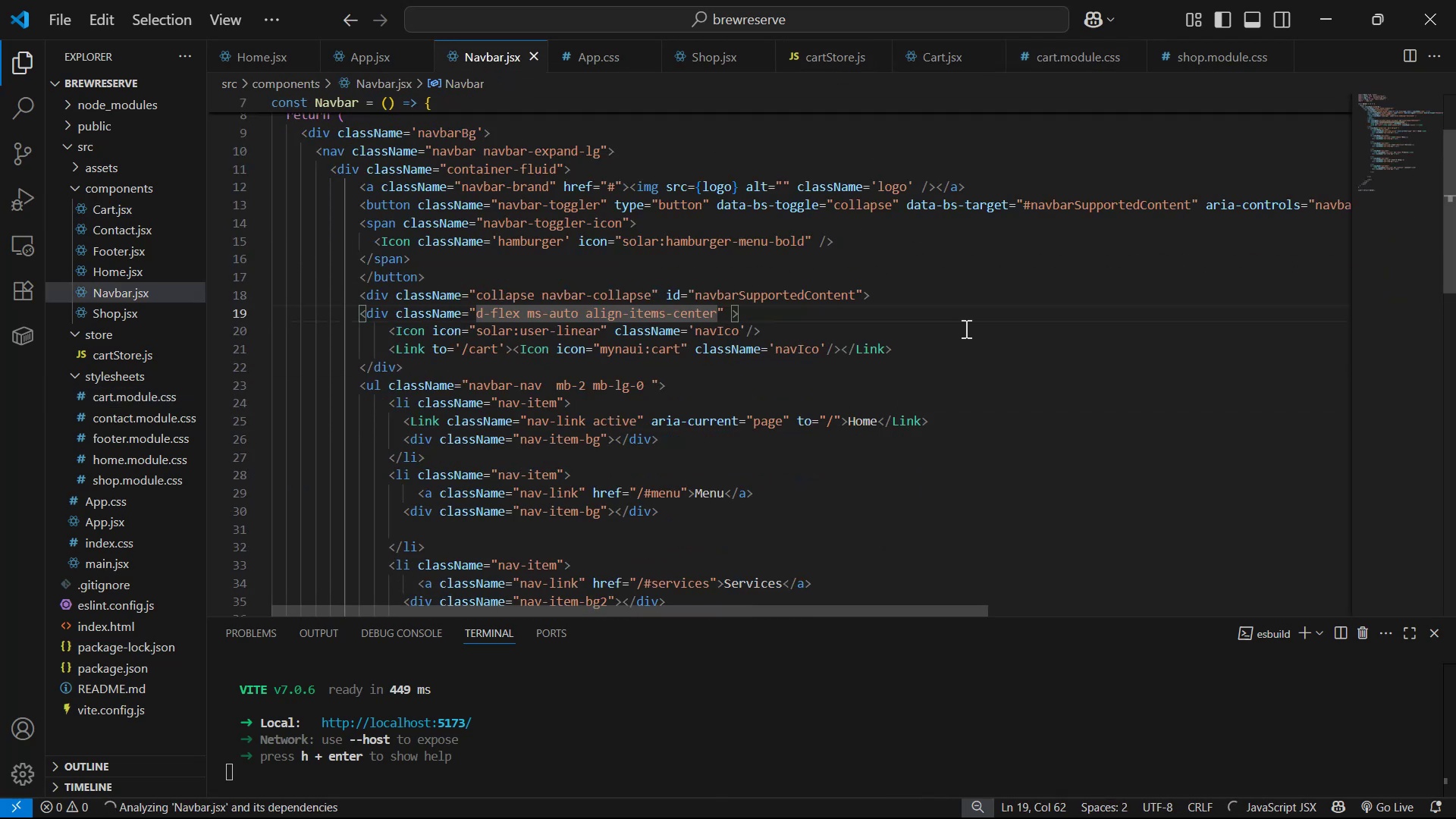 
left_click([961, 349])
 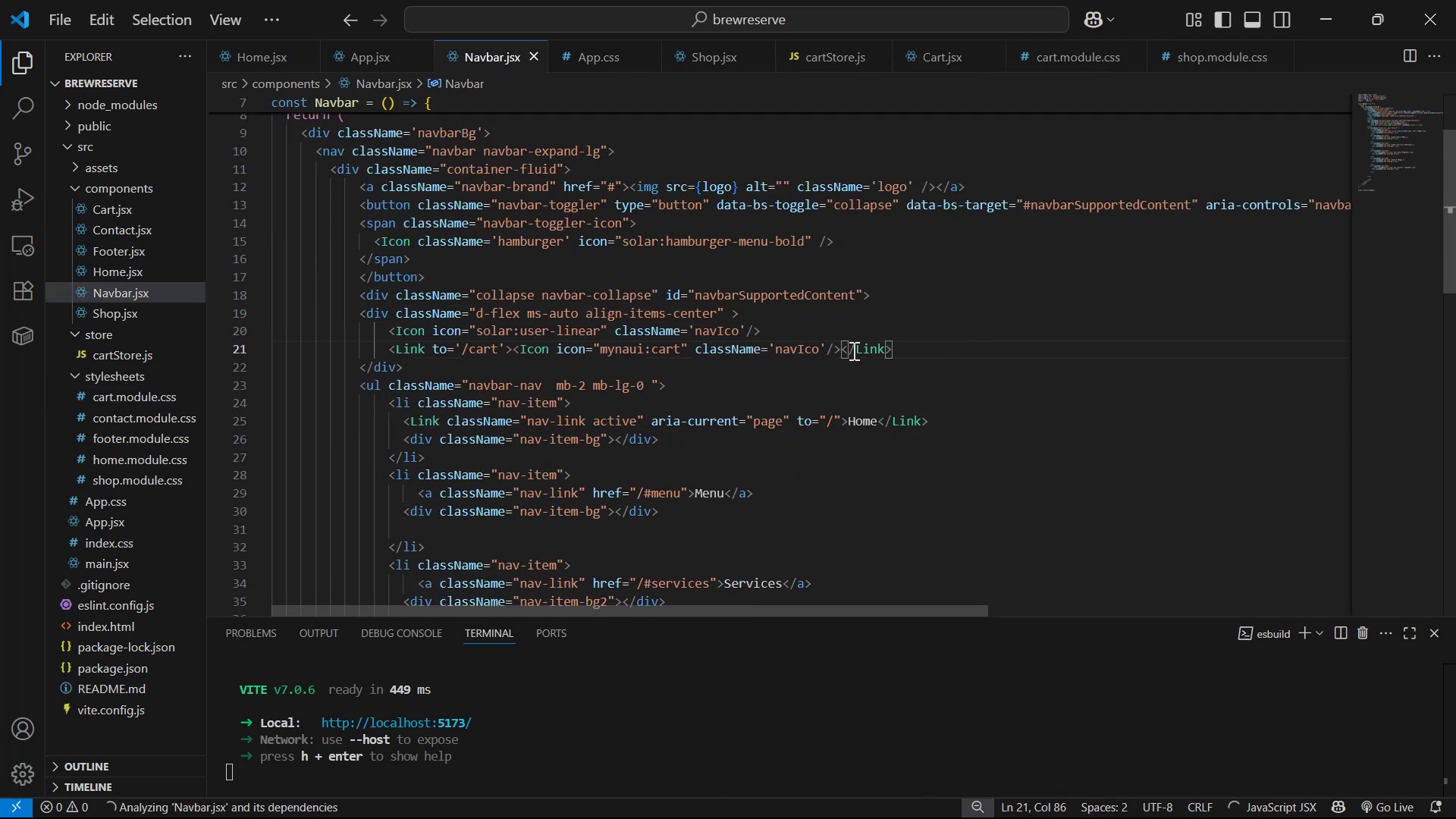 
left_click([853, 333])
 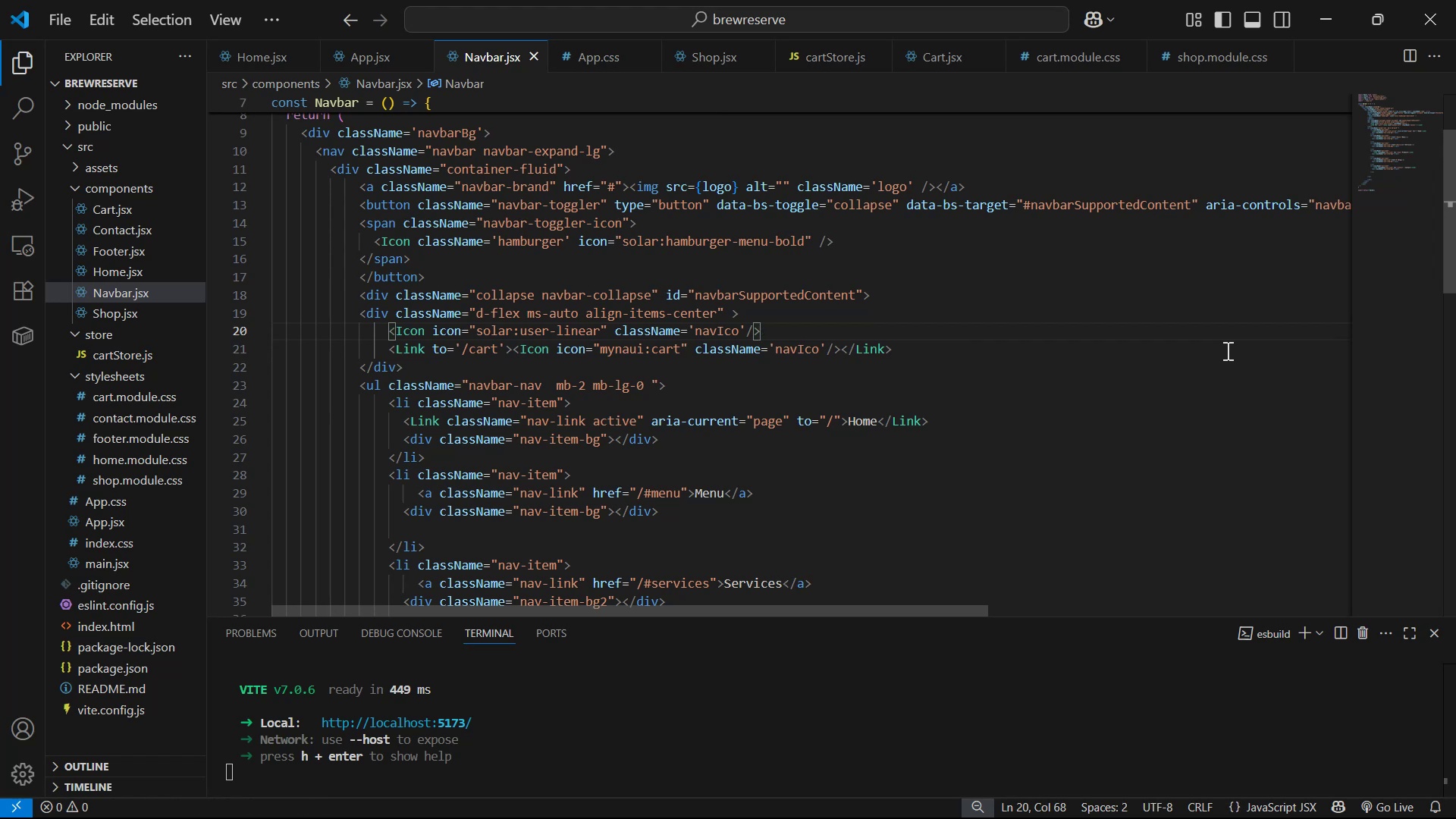 
wait(8.91)
 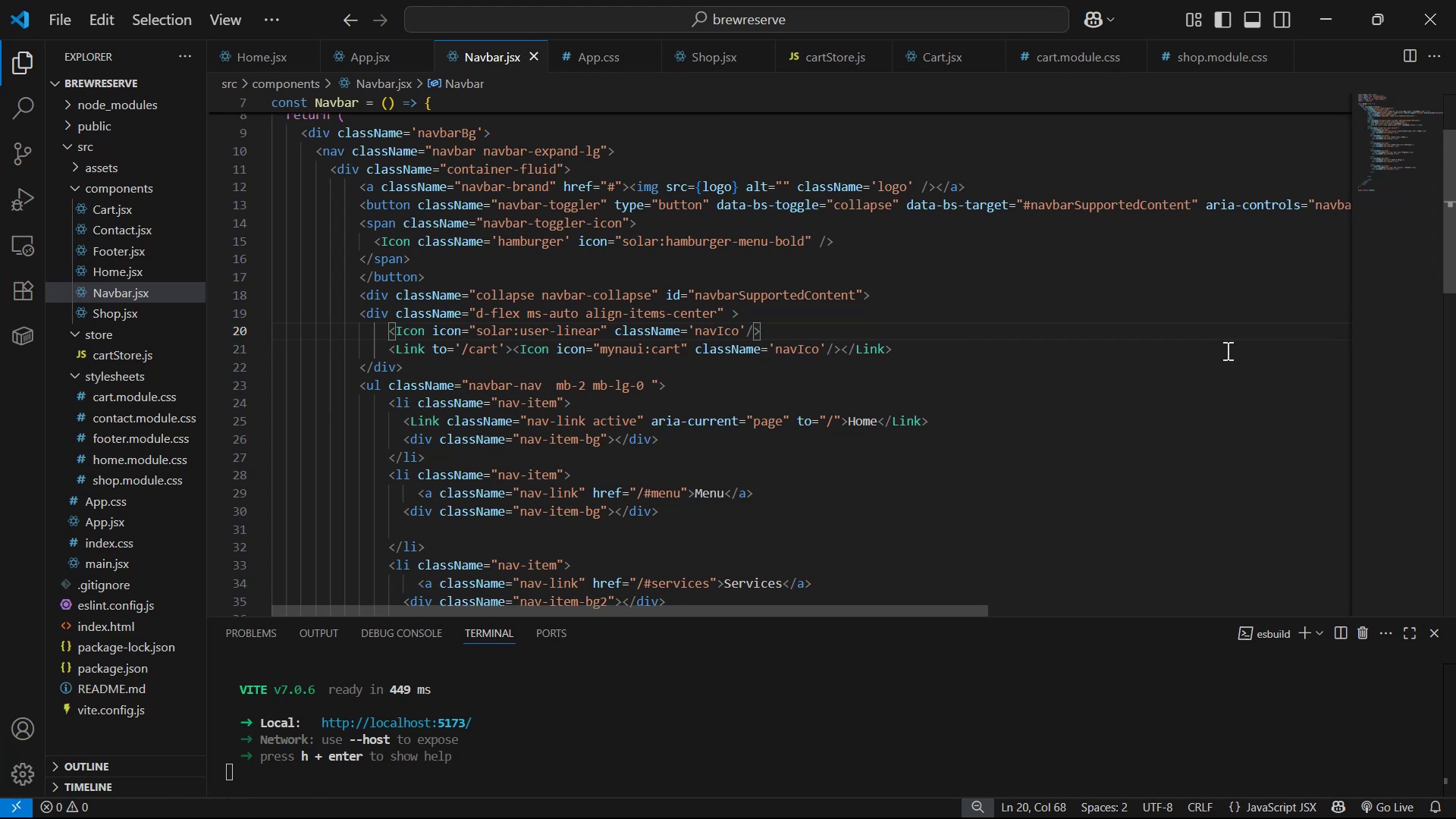 
hold_key(key=ArrowLeft, duration=0.36)
 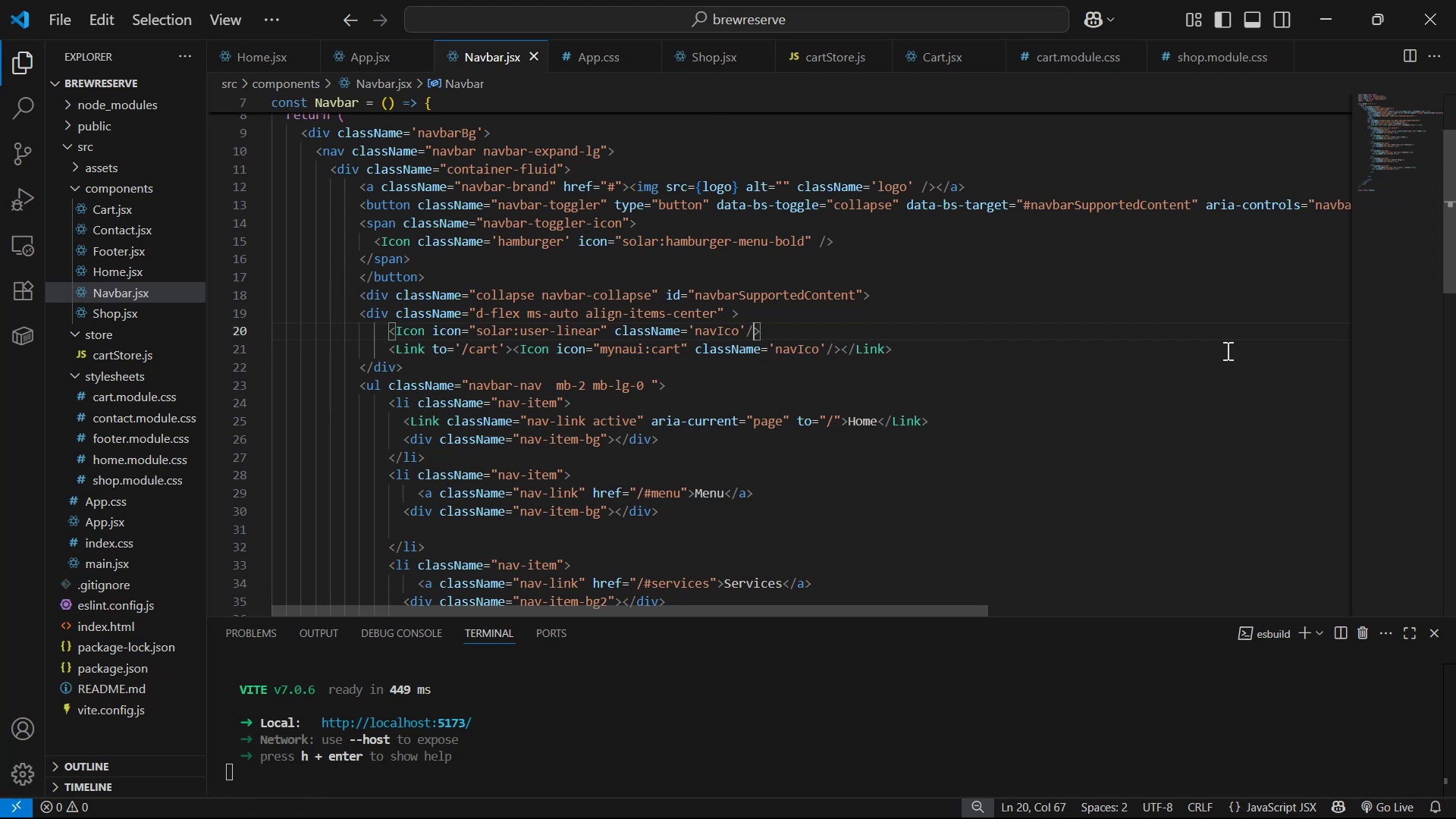 
key(ArrowDown)
 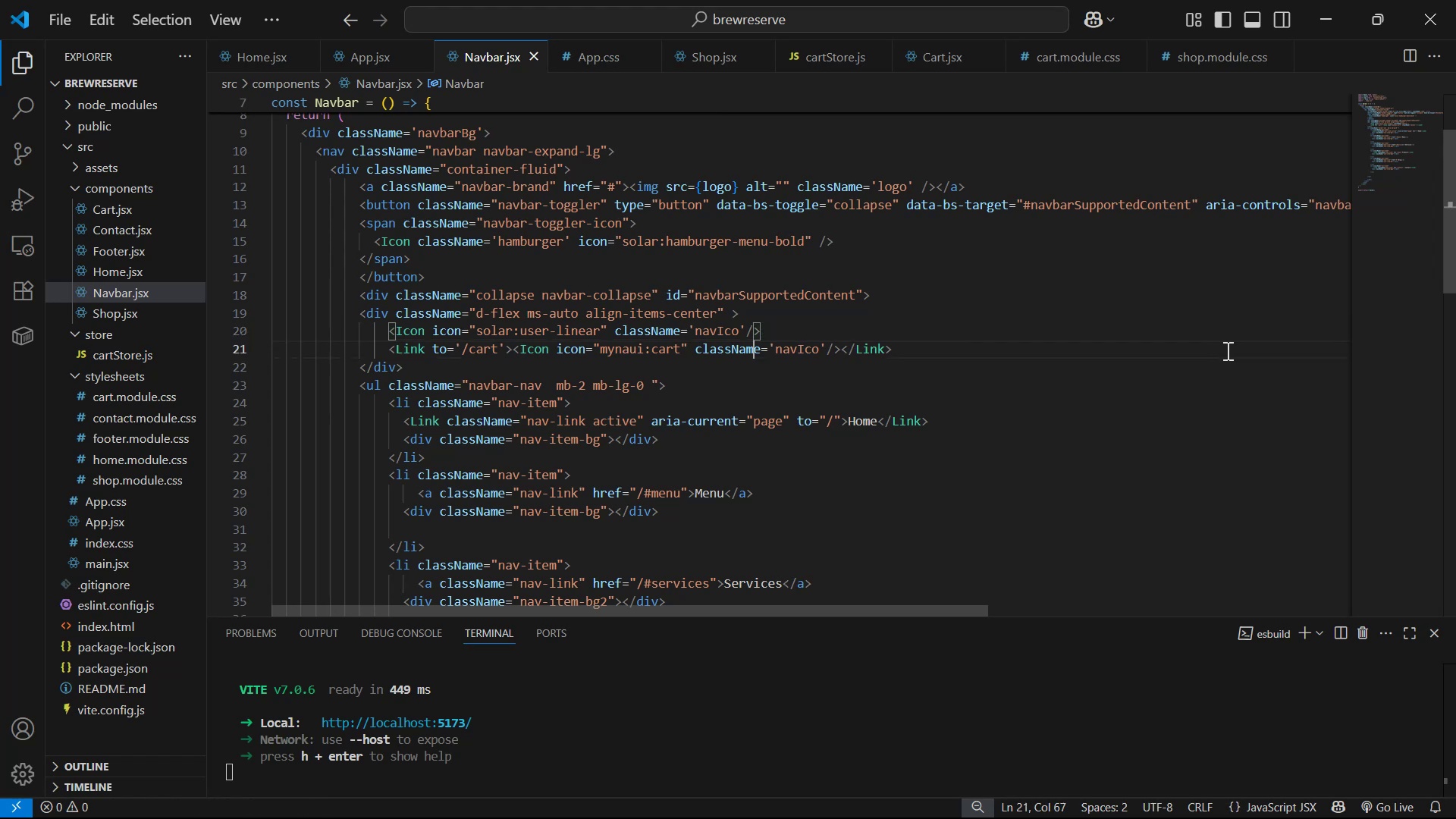 
hold_key(key=ArrowLeft, duration=1.48)
 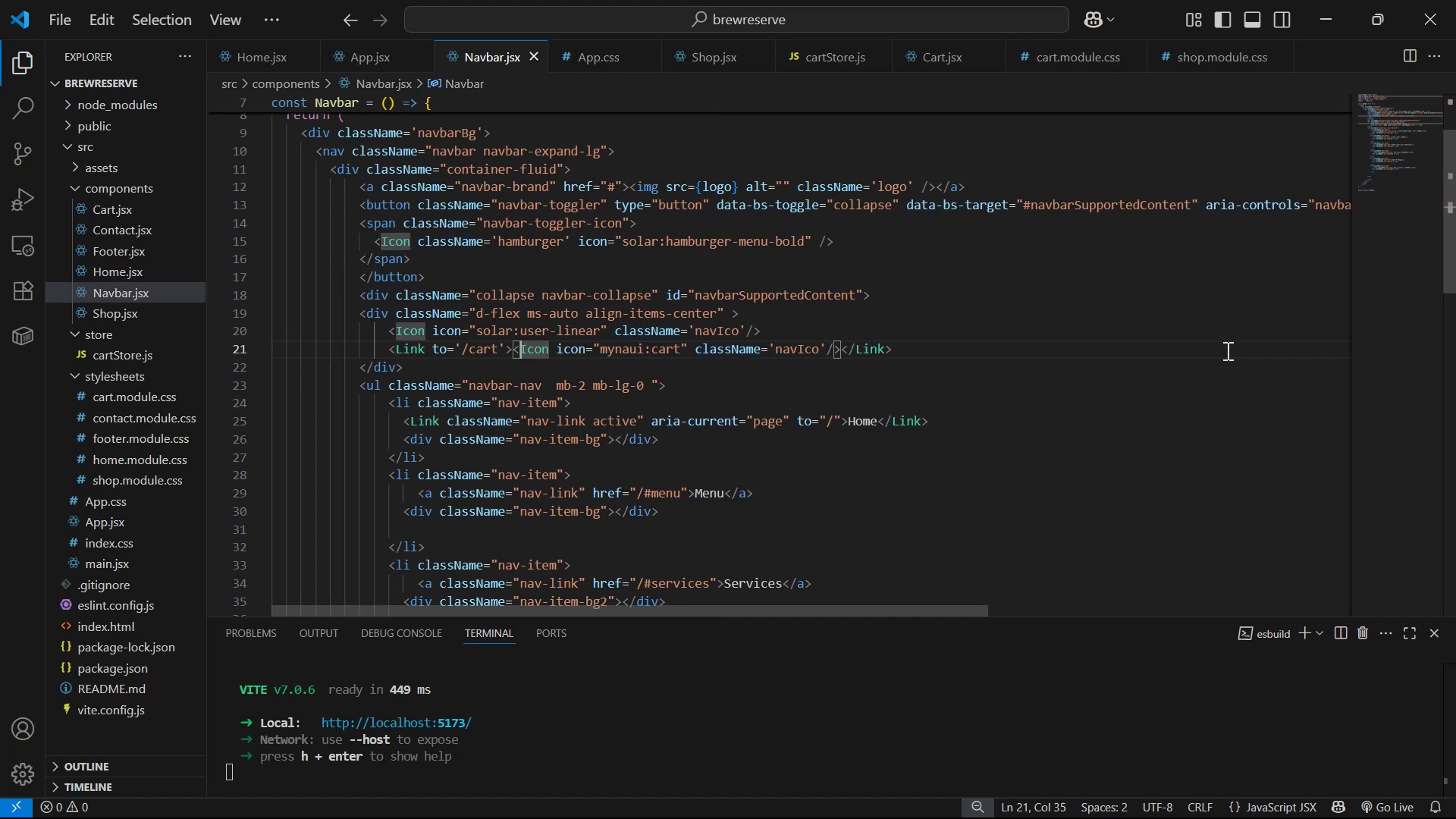 
key(ArrowLeft)
 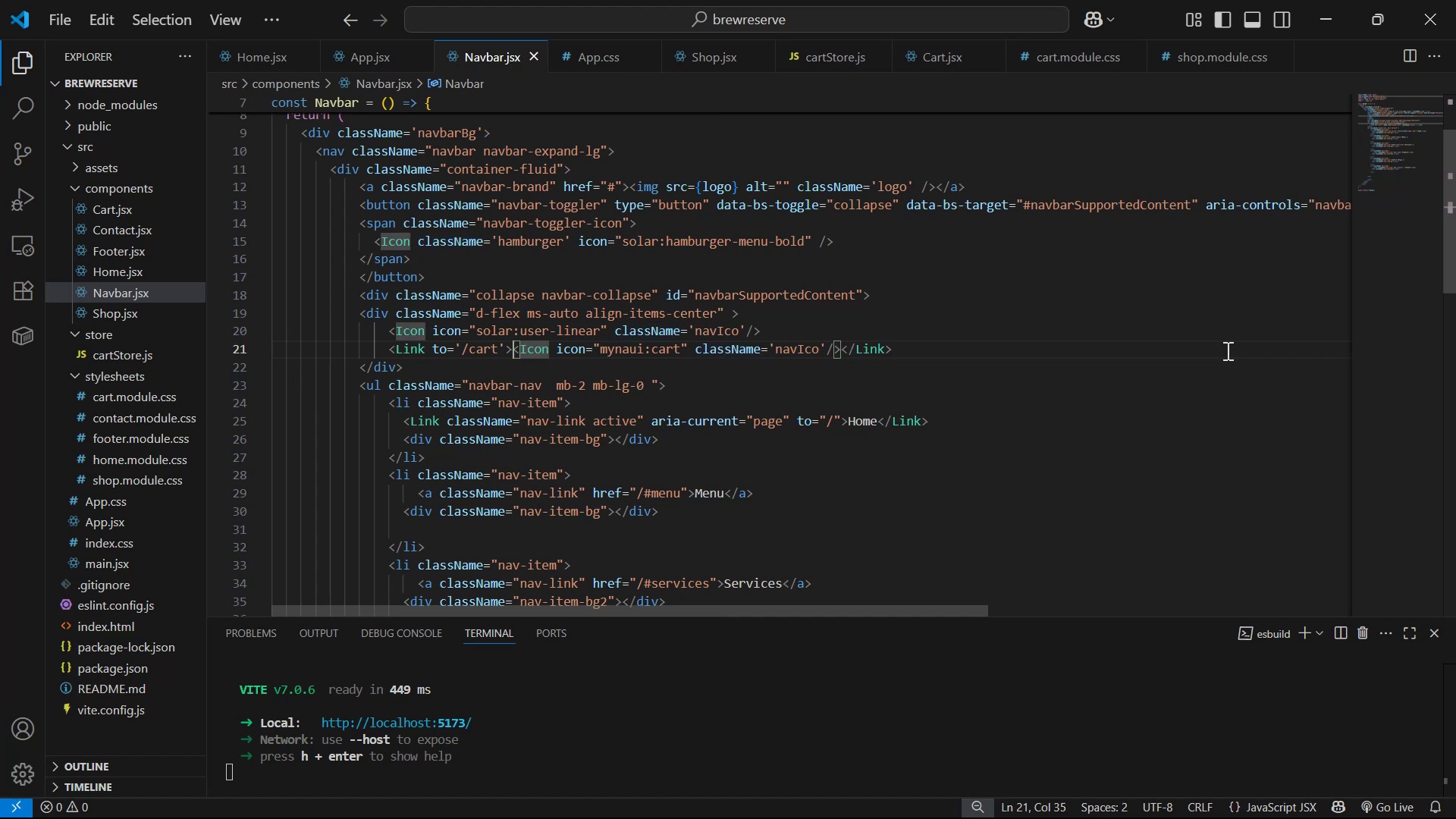 
key(Enter)
 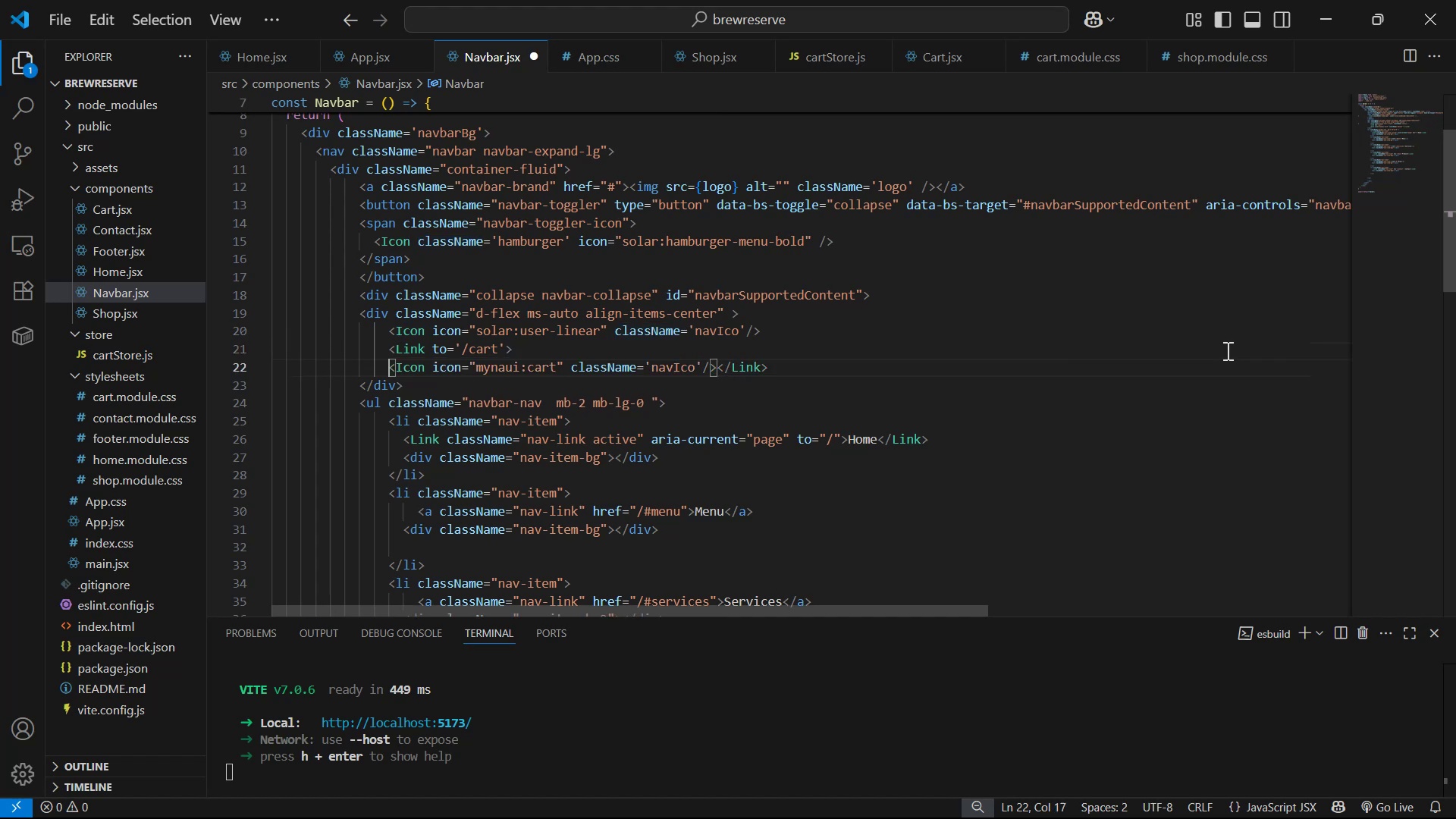 
hold_key(key=ArrowRight, duration=1.5)
 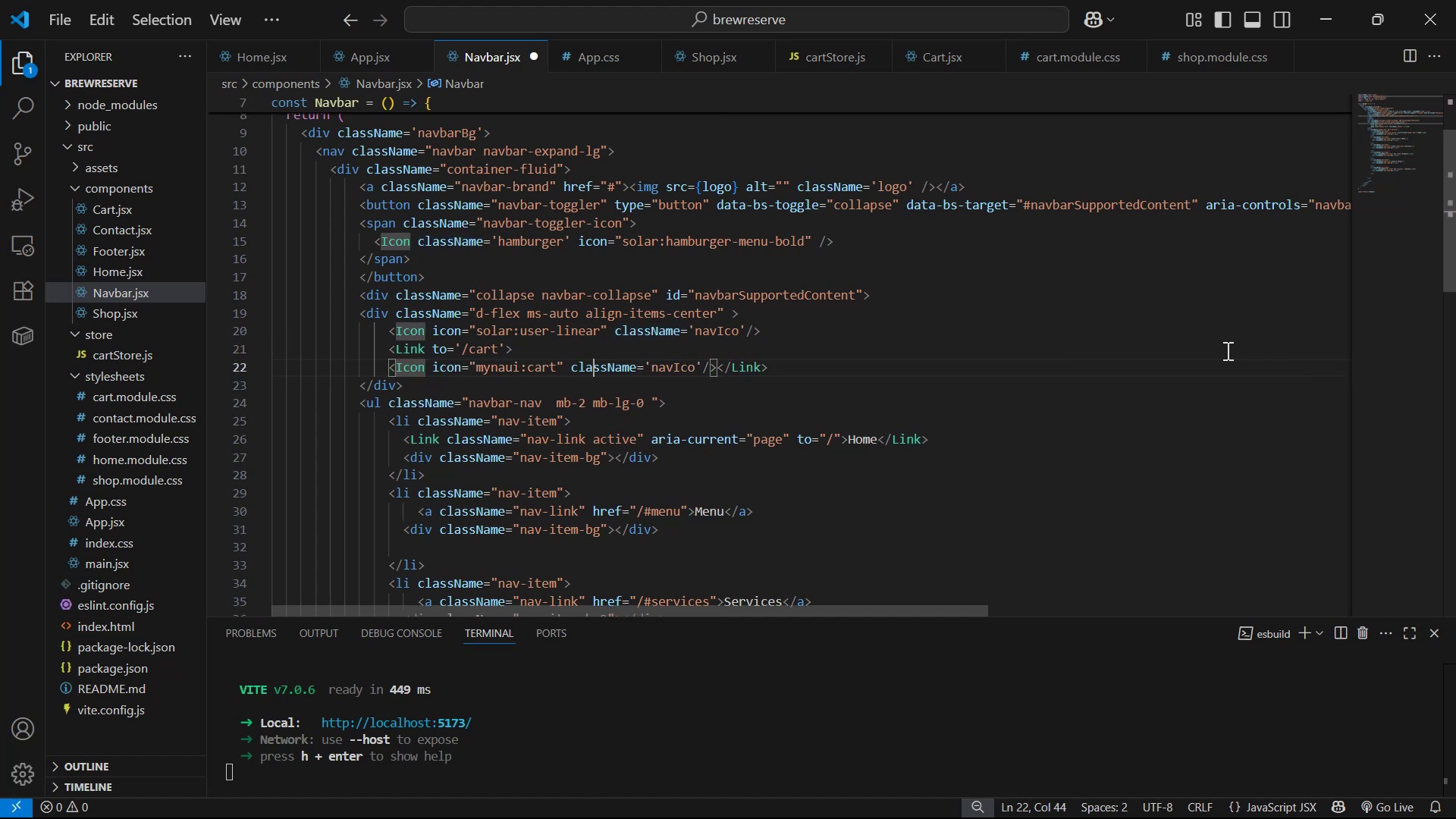 
key(ArrowRight)
 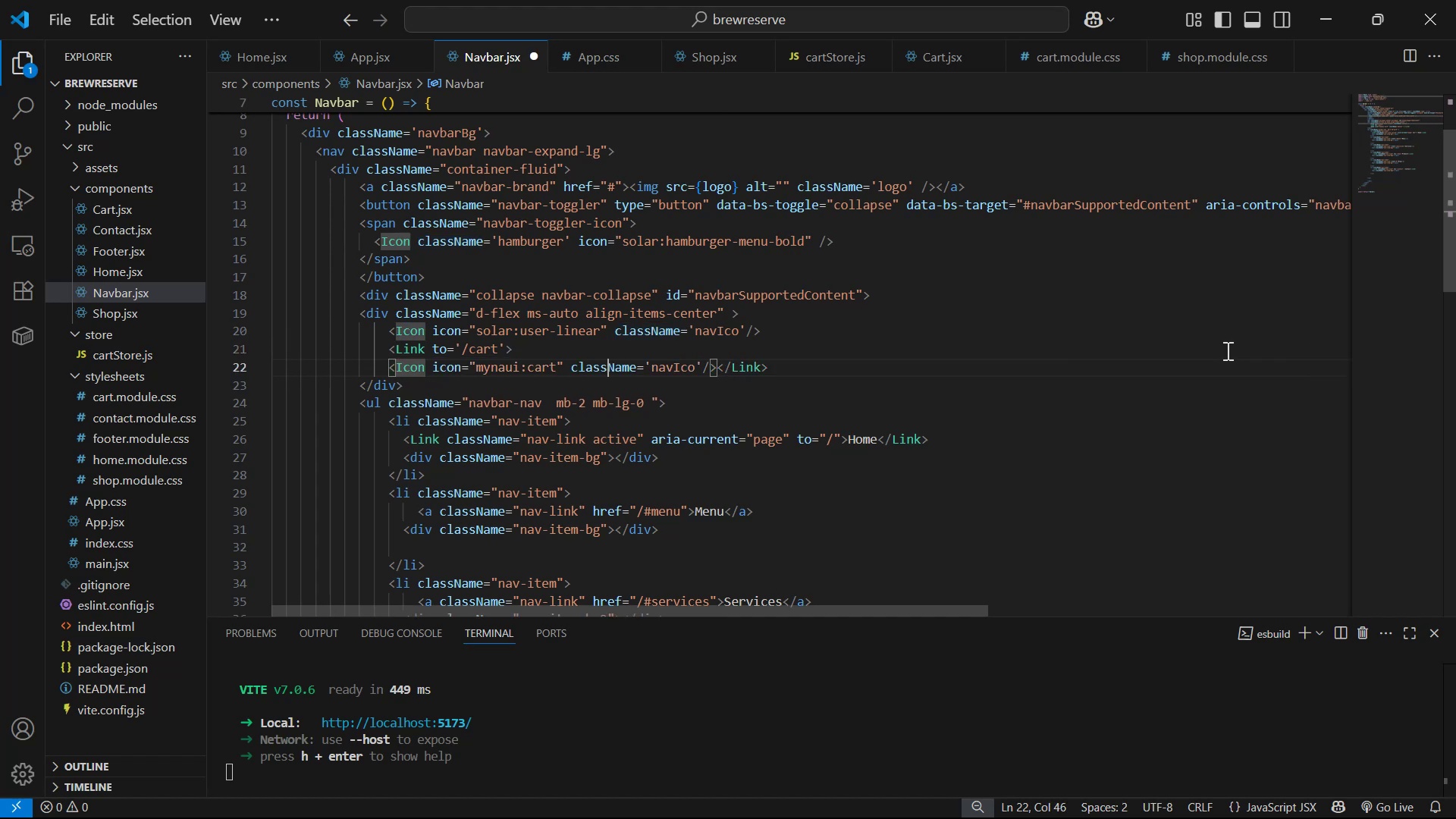 
key(ArrowRight)
 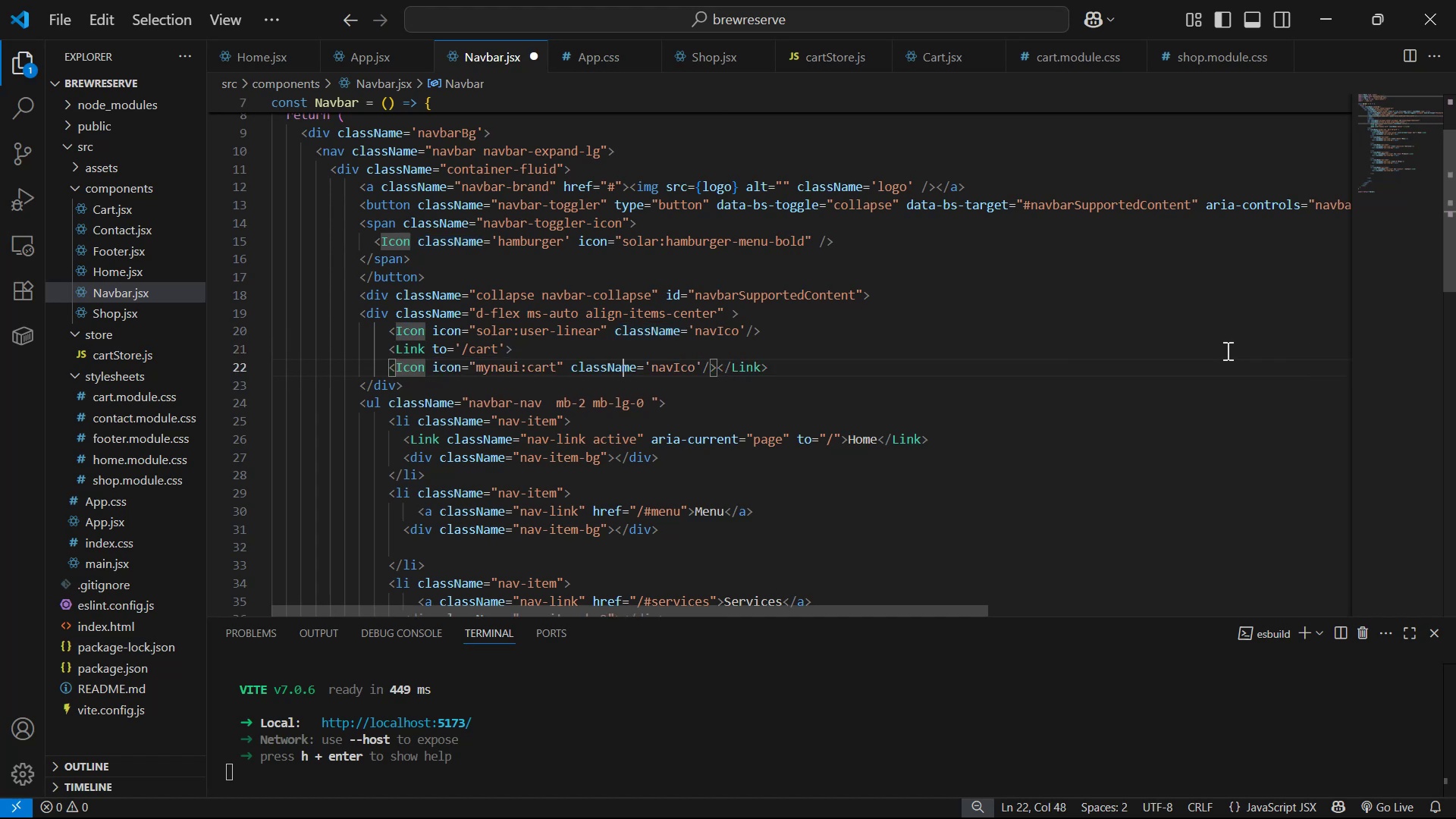 
key(ArrowRight)
 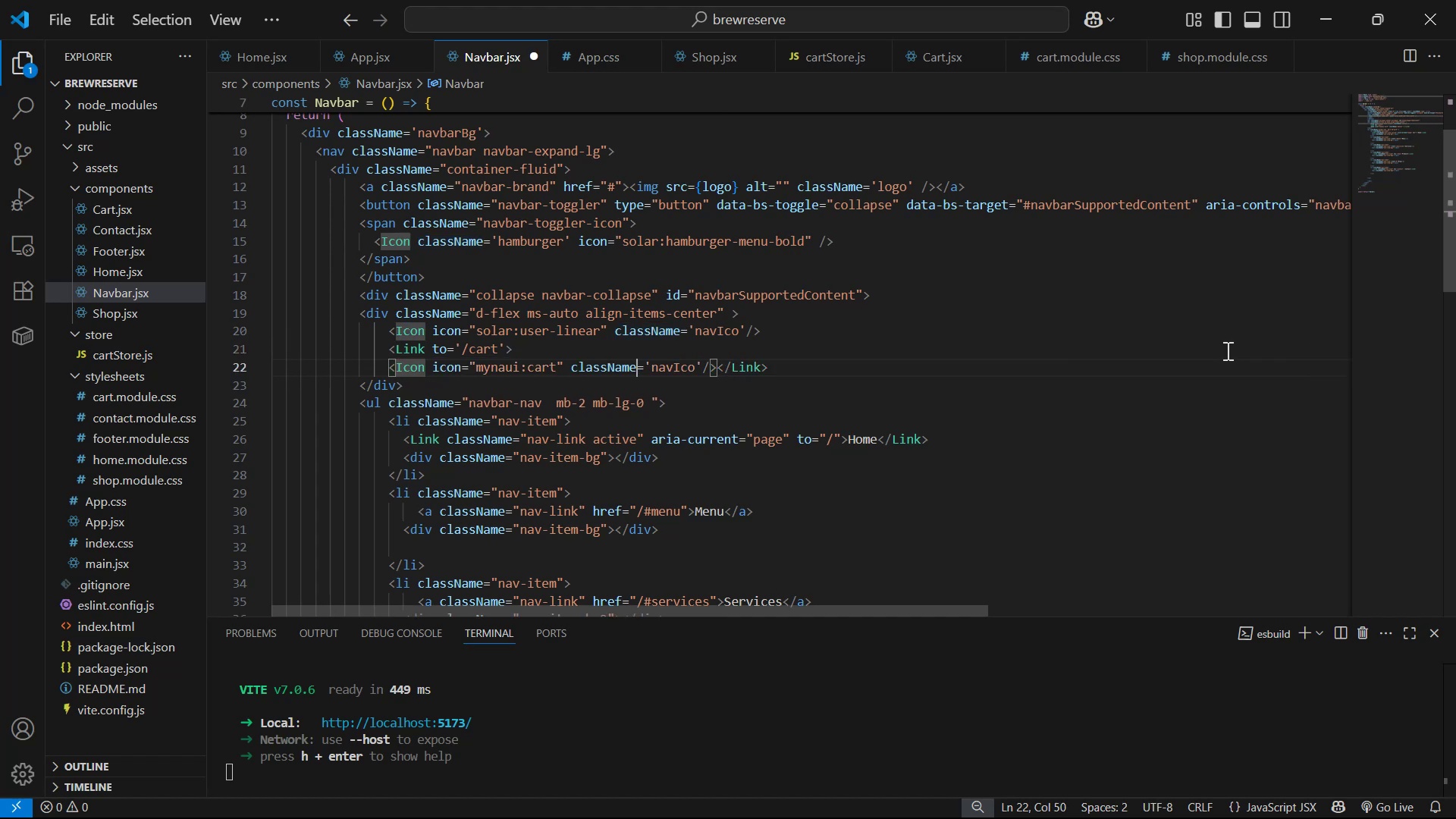 
key(ArrowRight)
 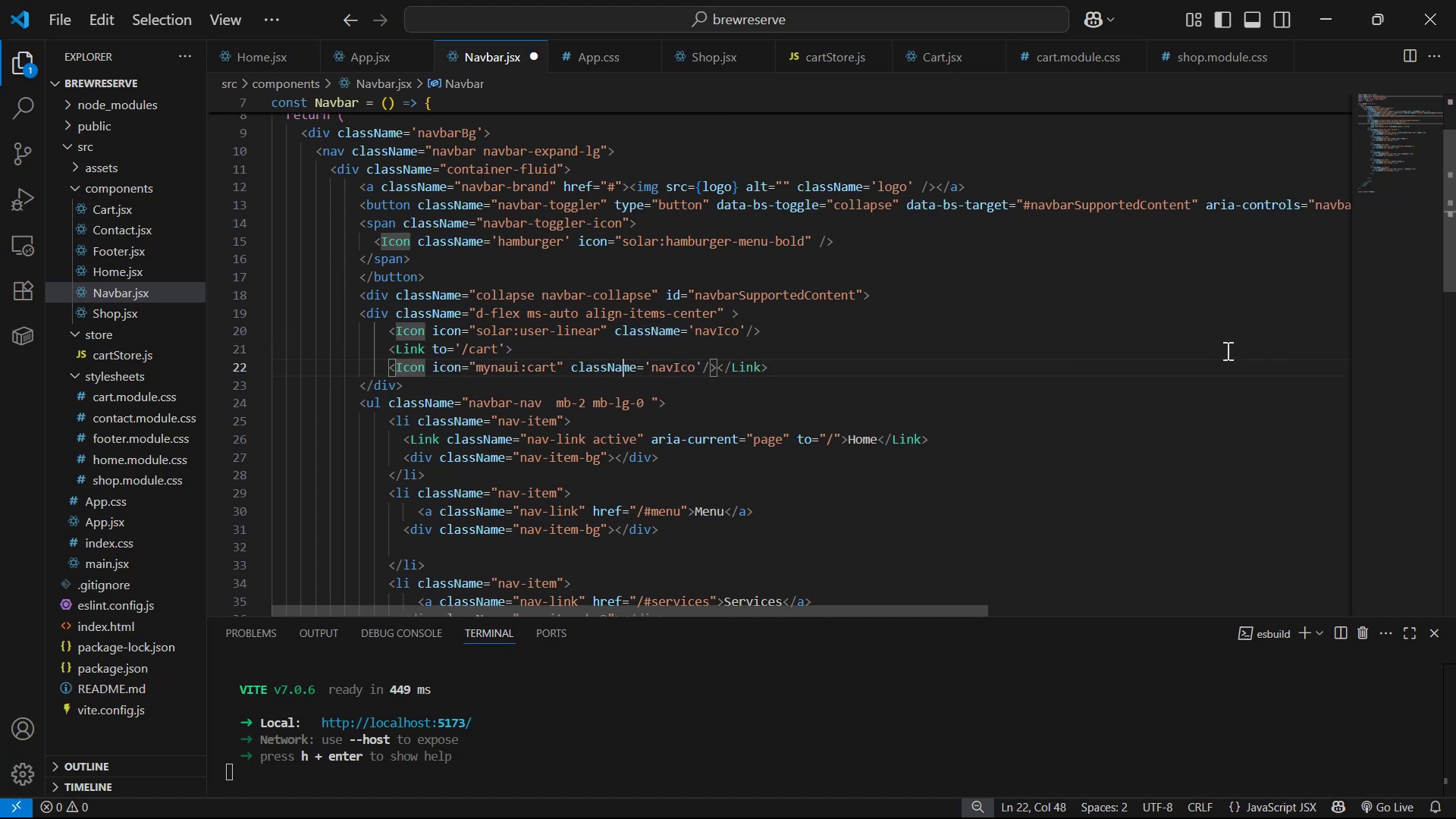 
key(ArrowRight)
 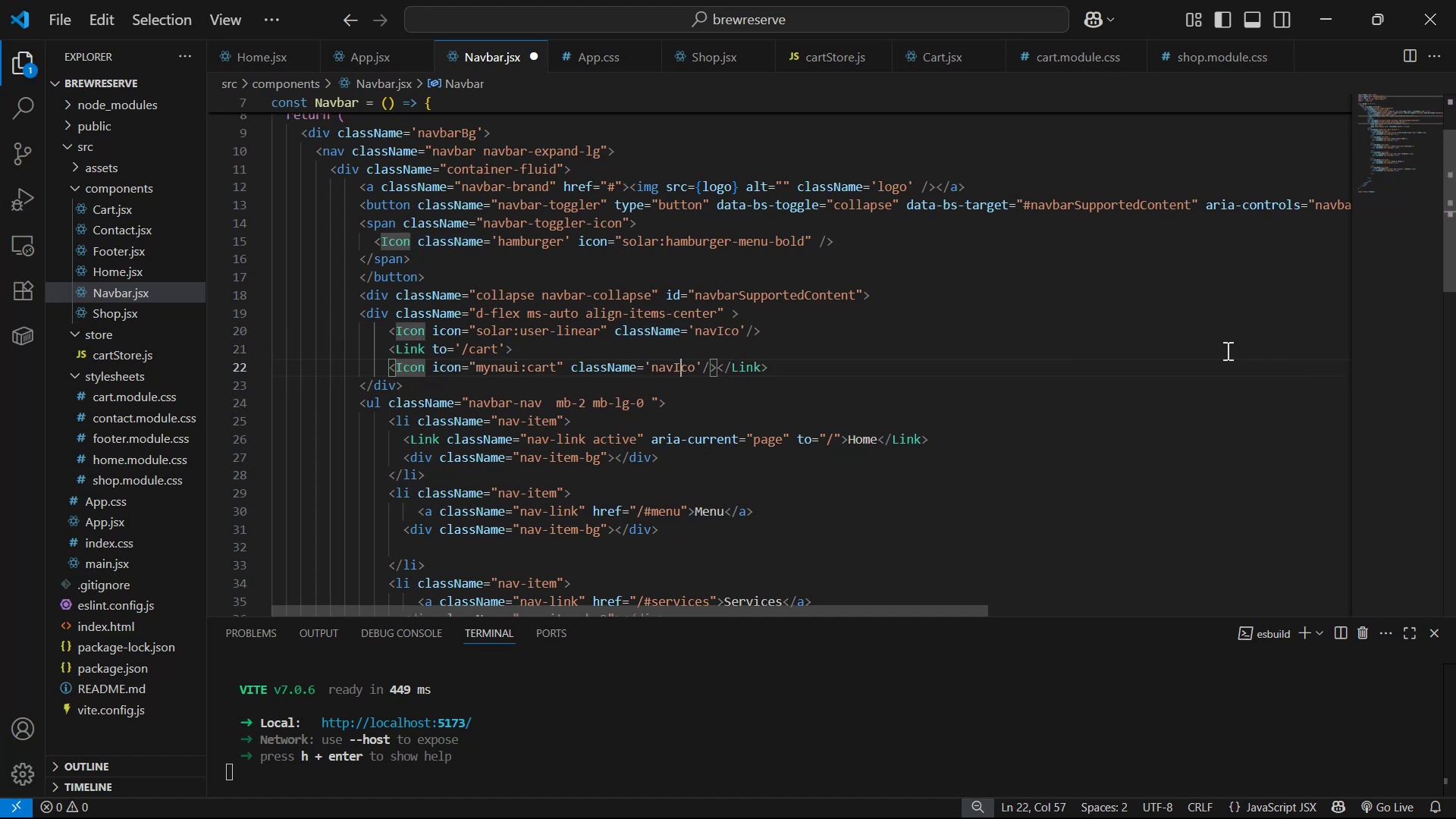 
key(ArrowRight)
 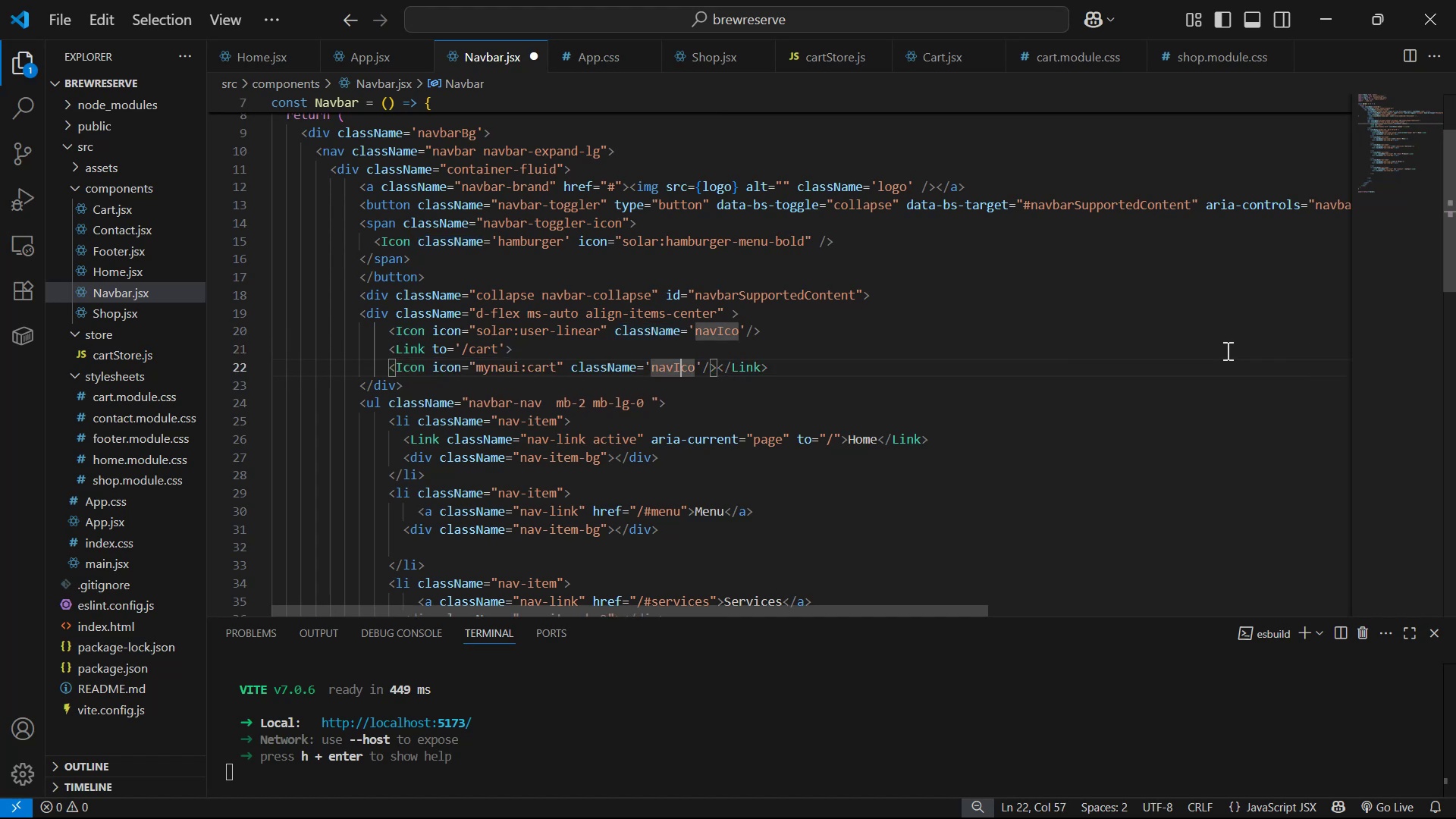 
key(ArrowRight)
 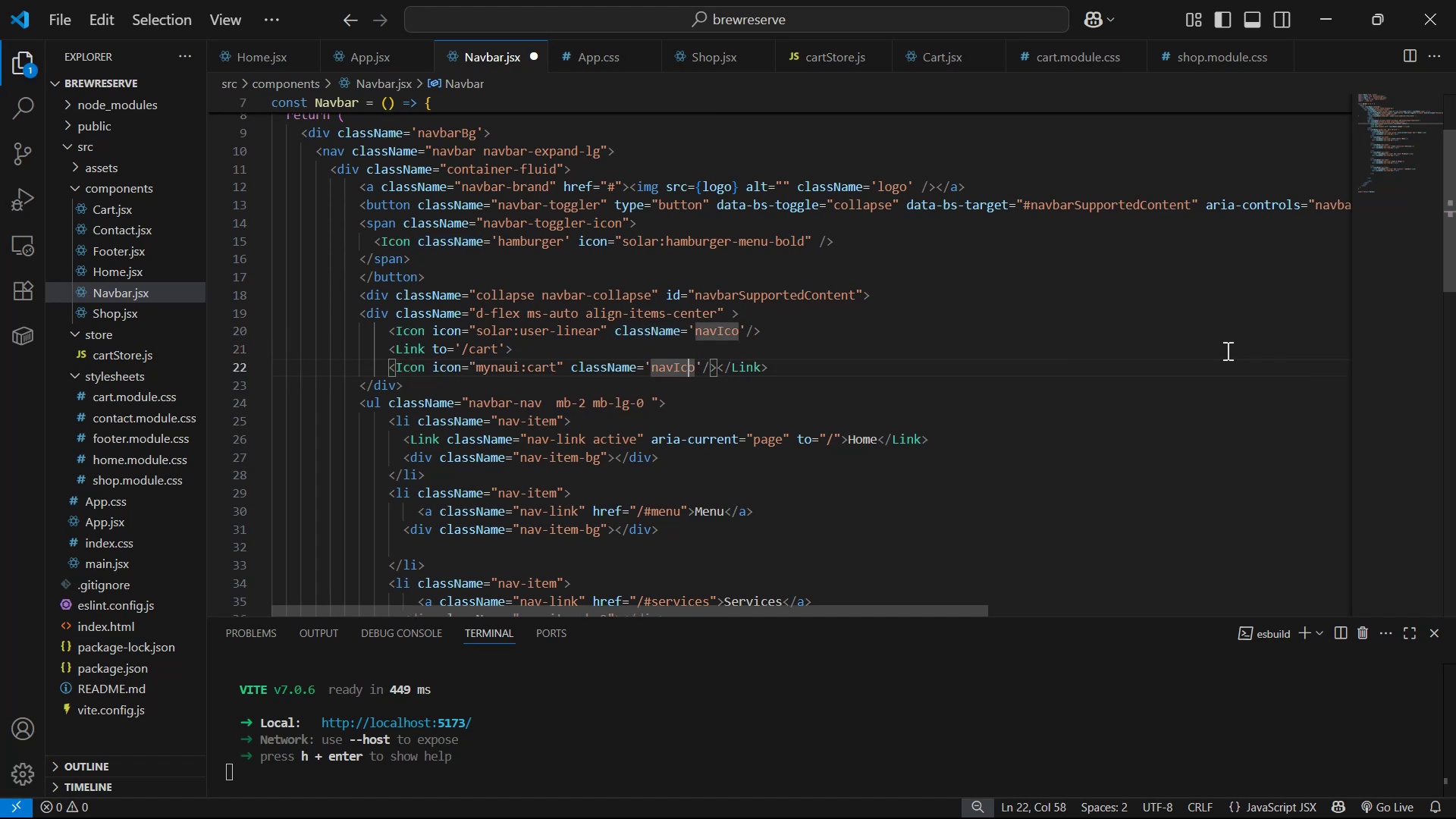 
key(ArrowRight)
 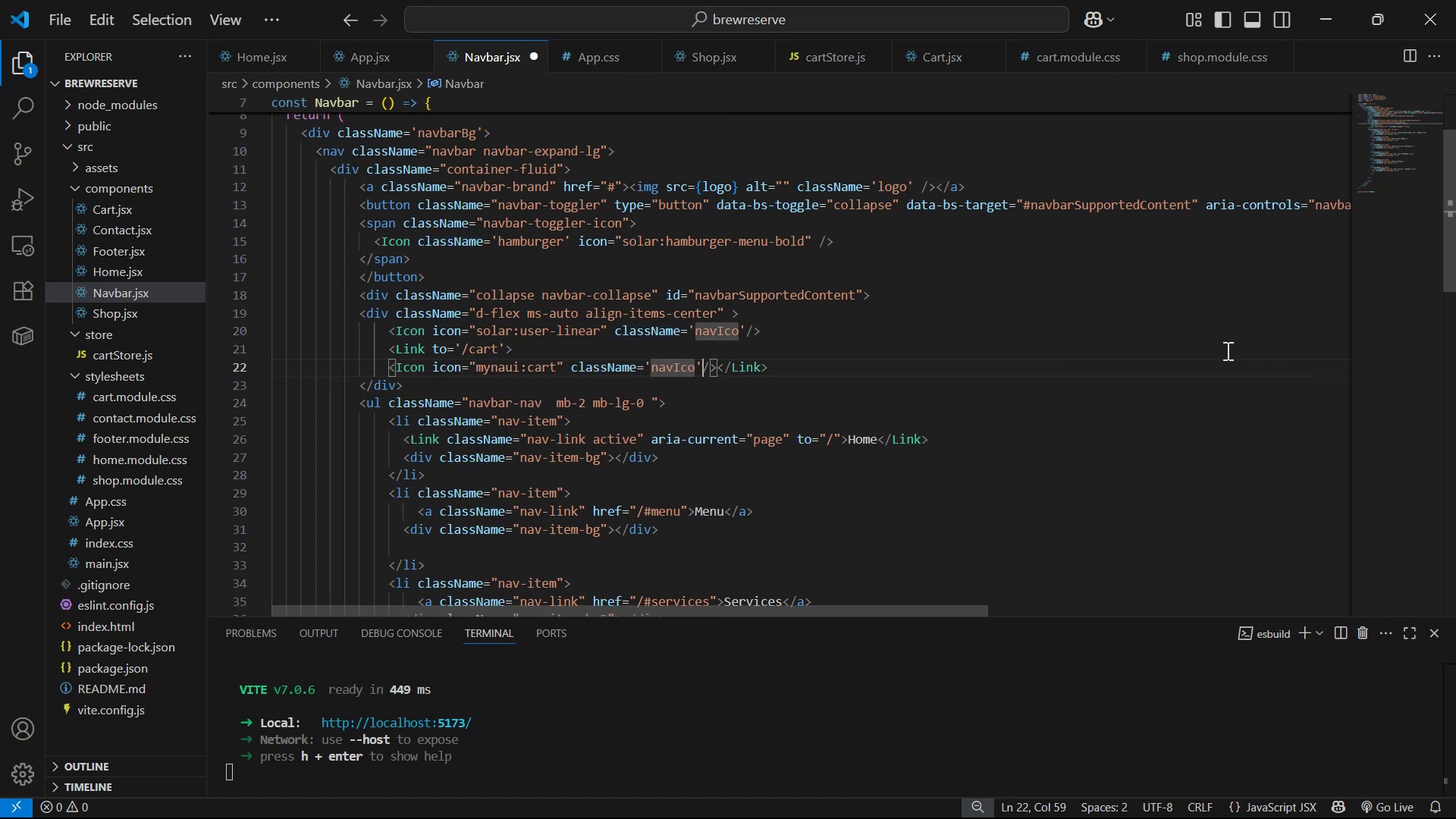 
key(ArrowRight)
 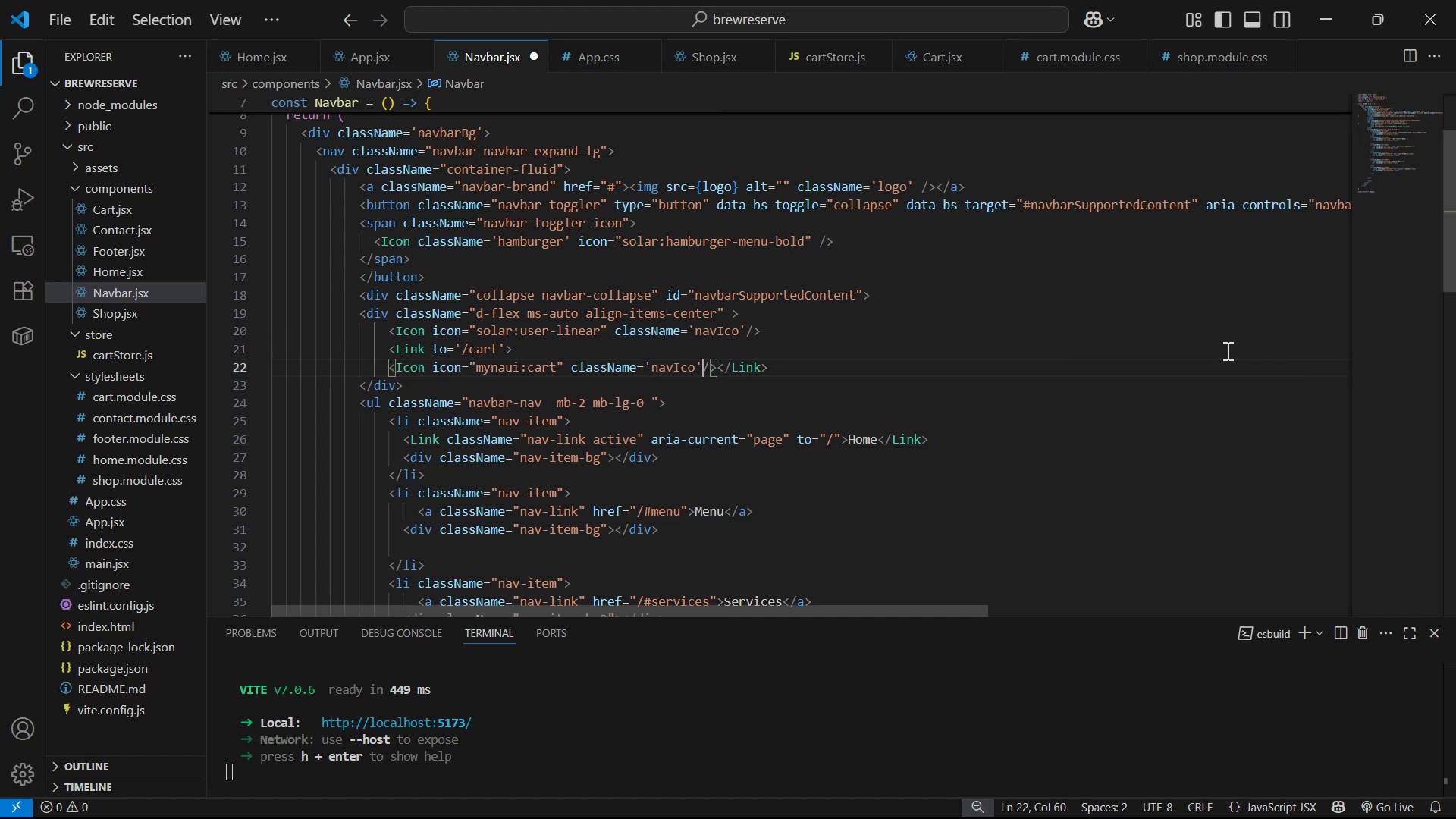 
key(ArrowRight)
 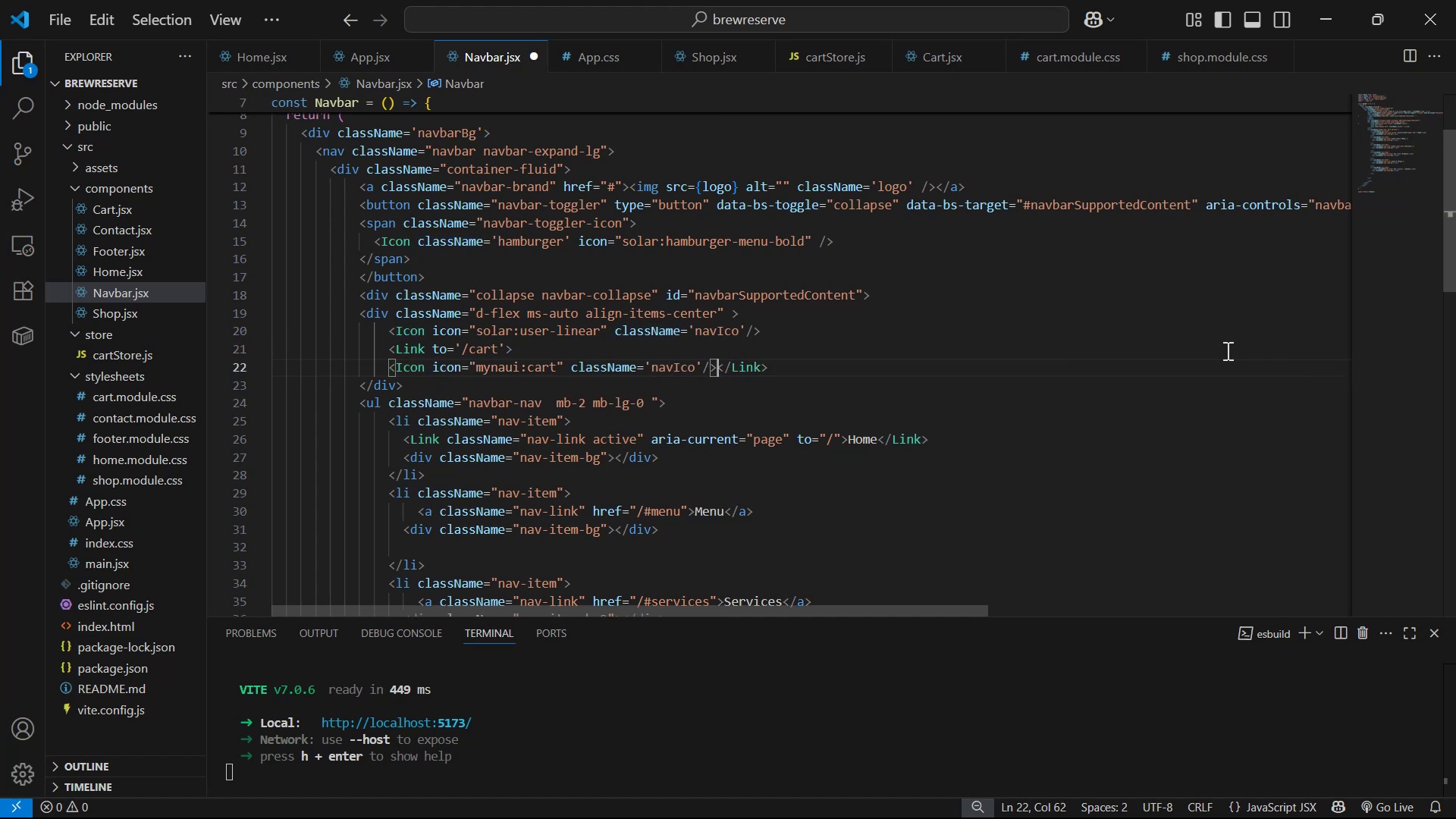 
key(Enter)
 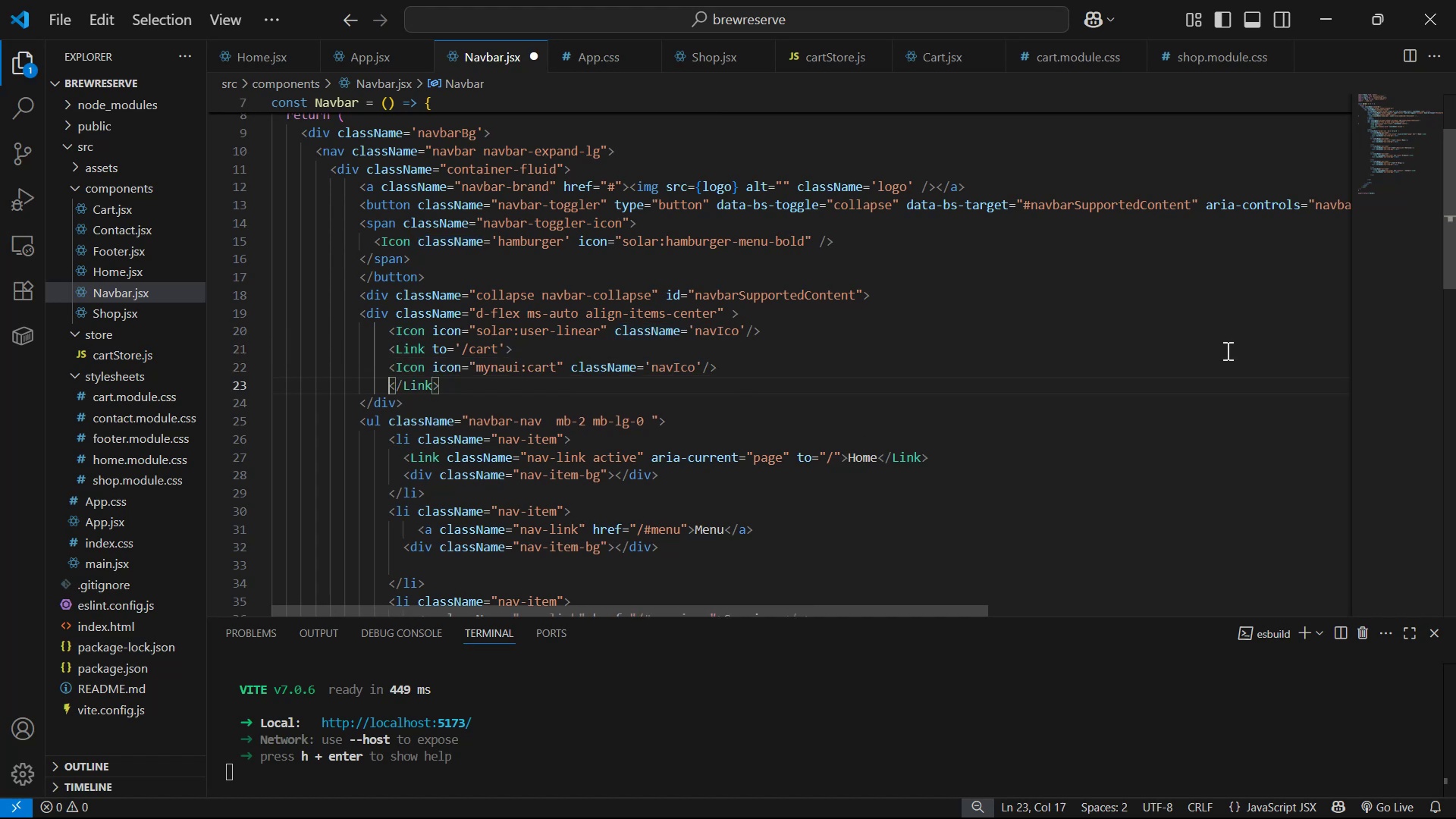 
key(ArrowUp)
 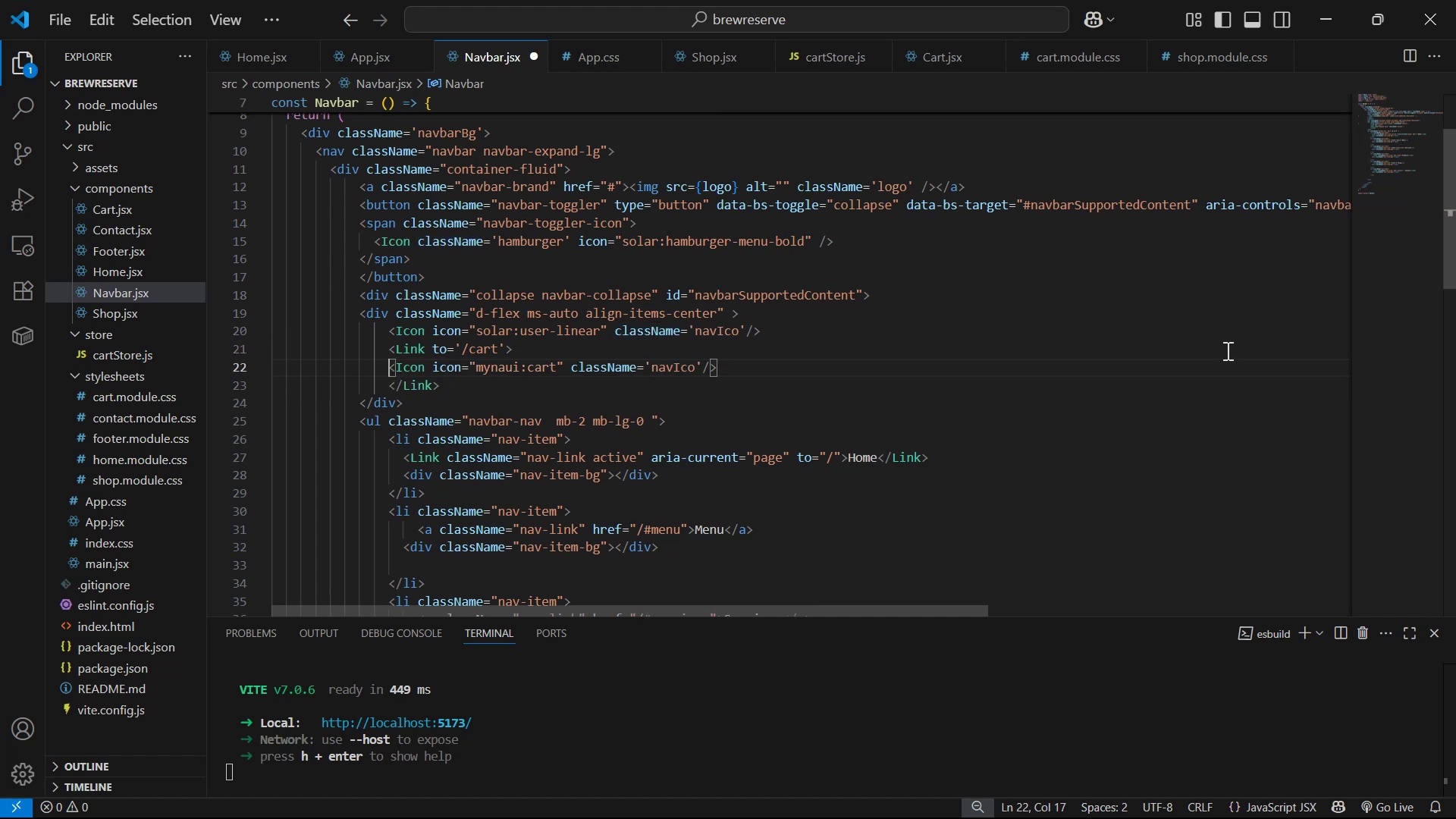 
key(Tab)
 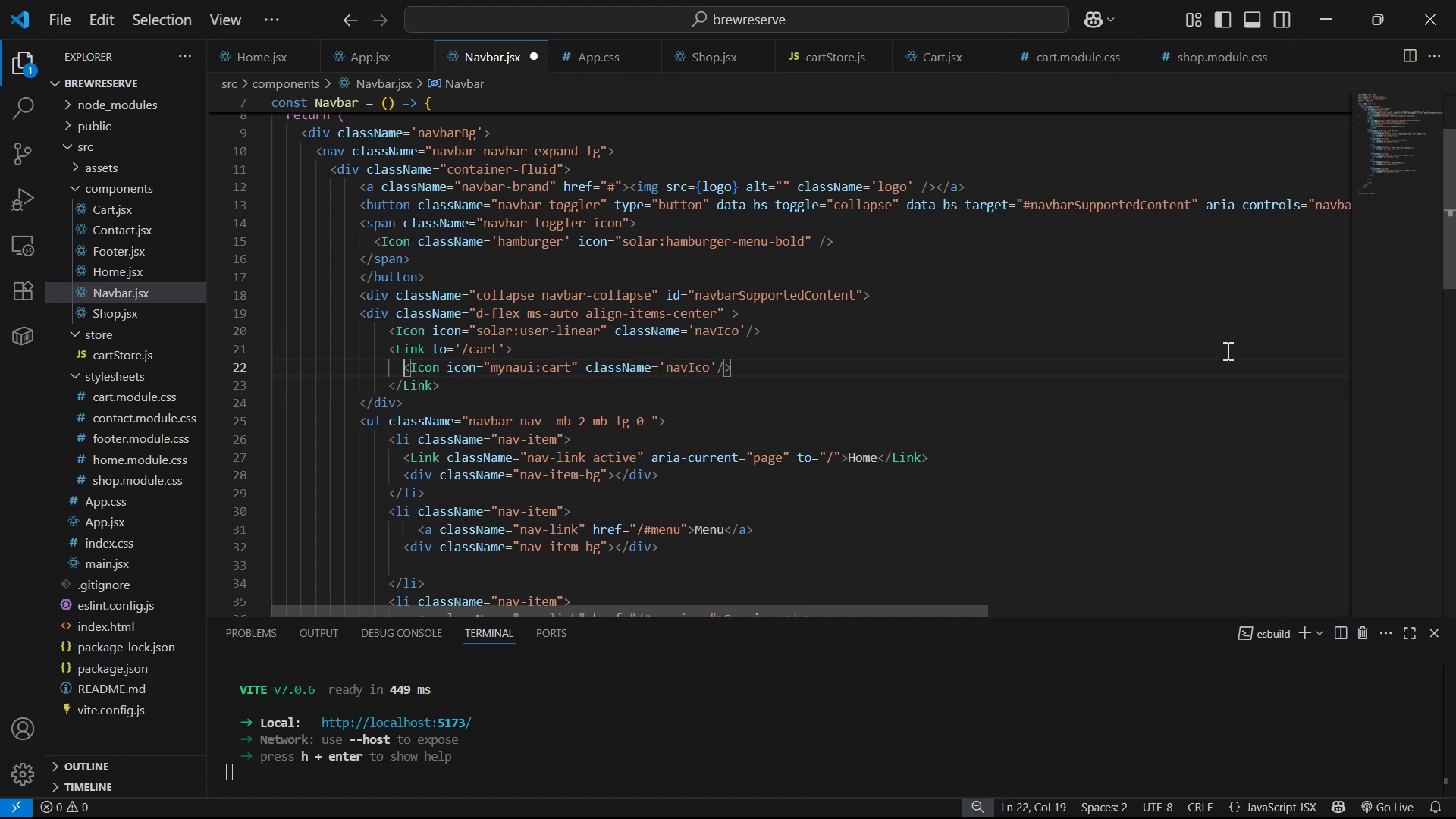 
key(ArrowUp)
 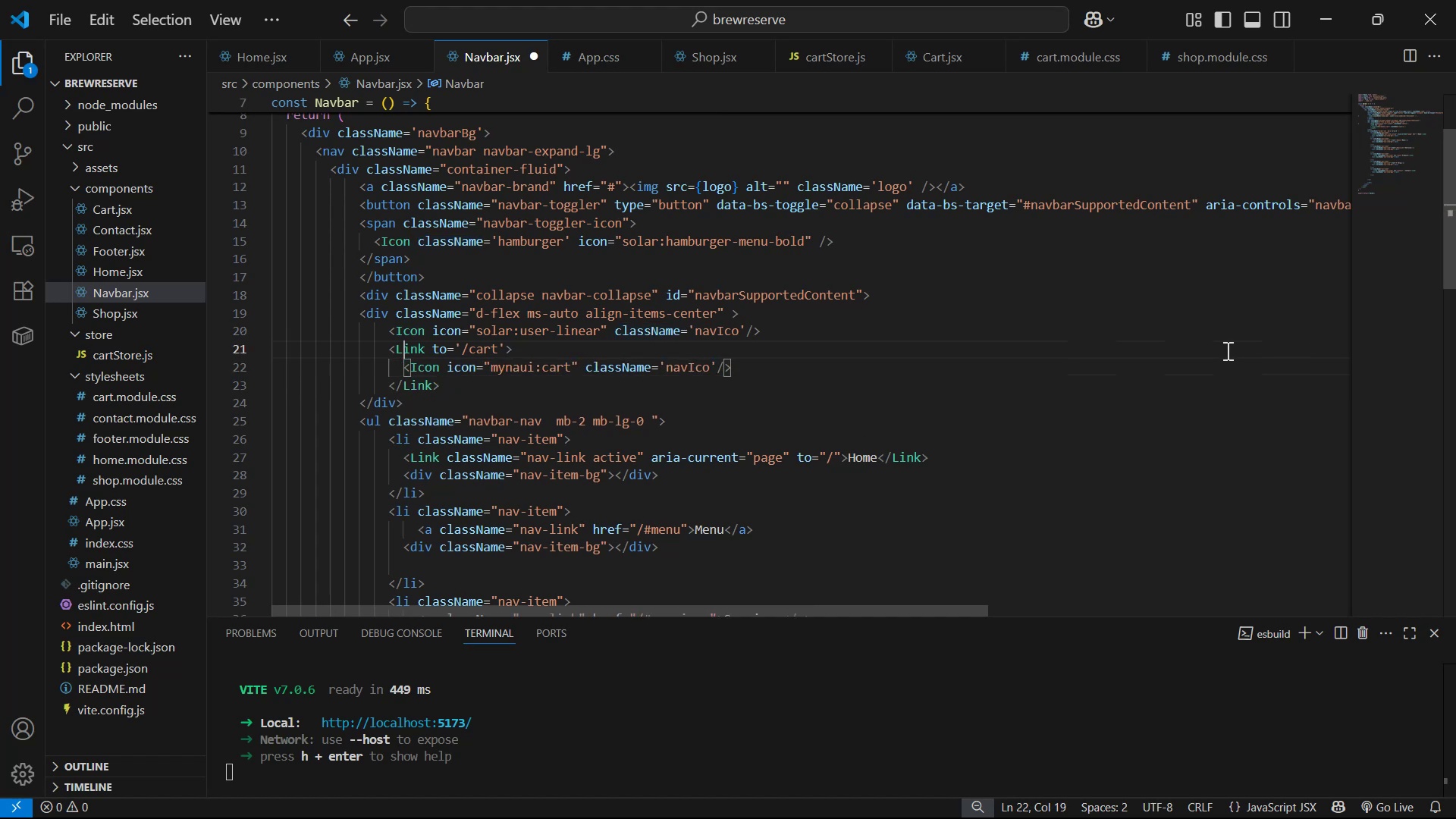 
hold_key(key=ArrowRight, duration=0.87)
 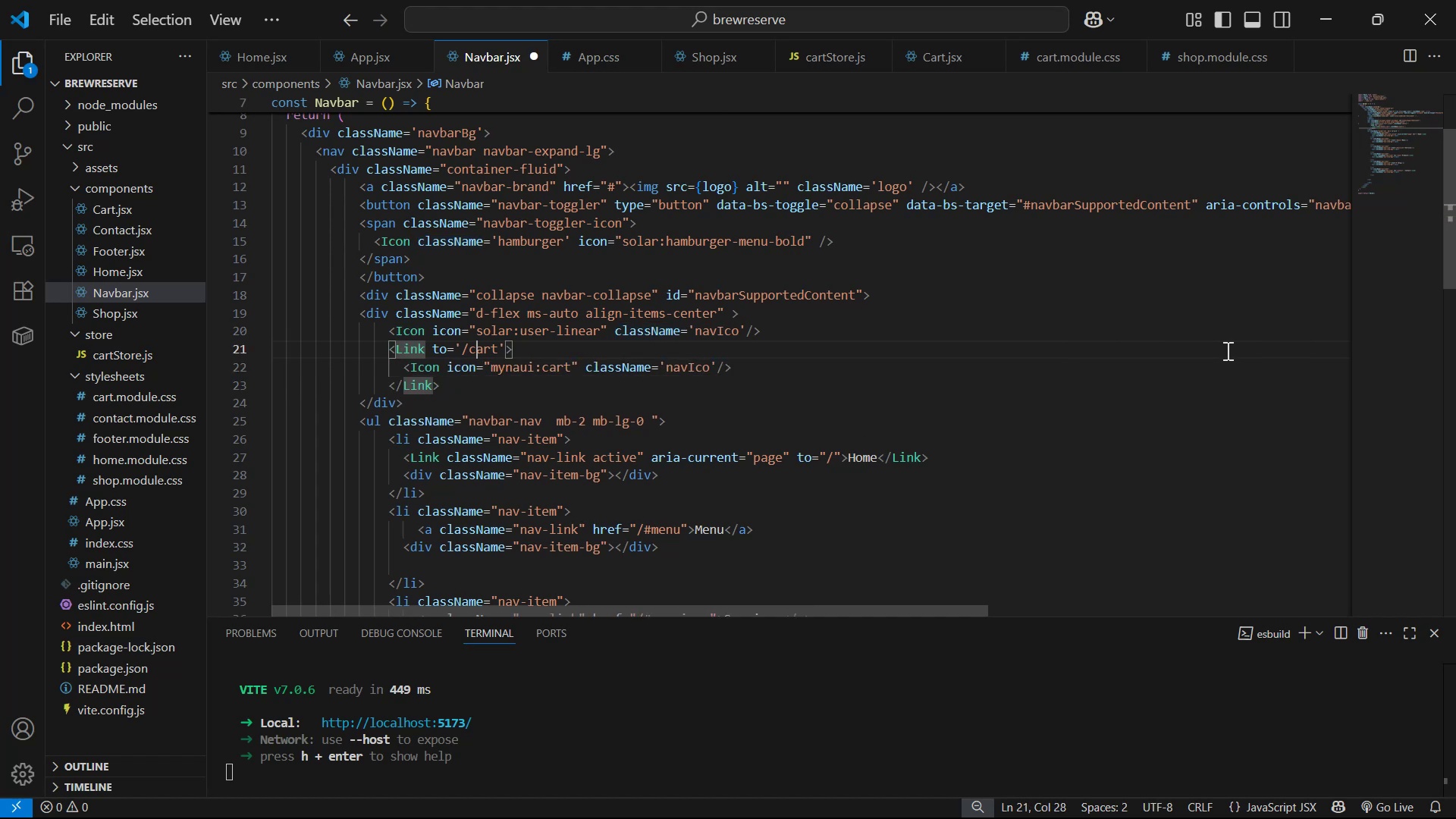 
key(ArrowRight)
 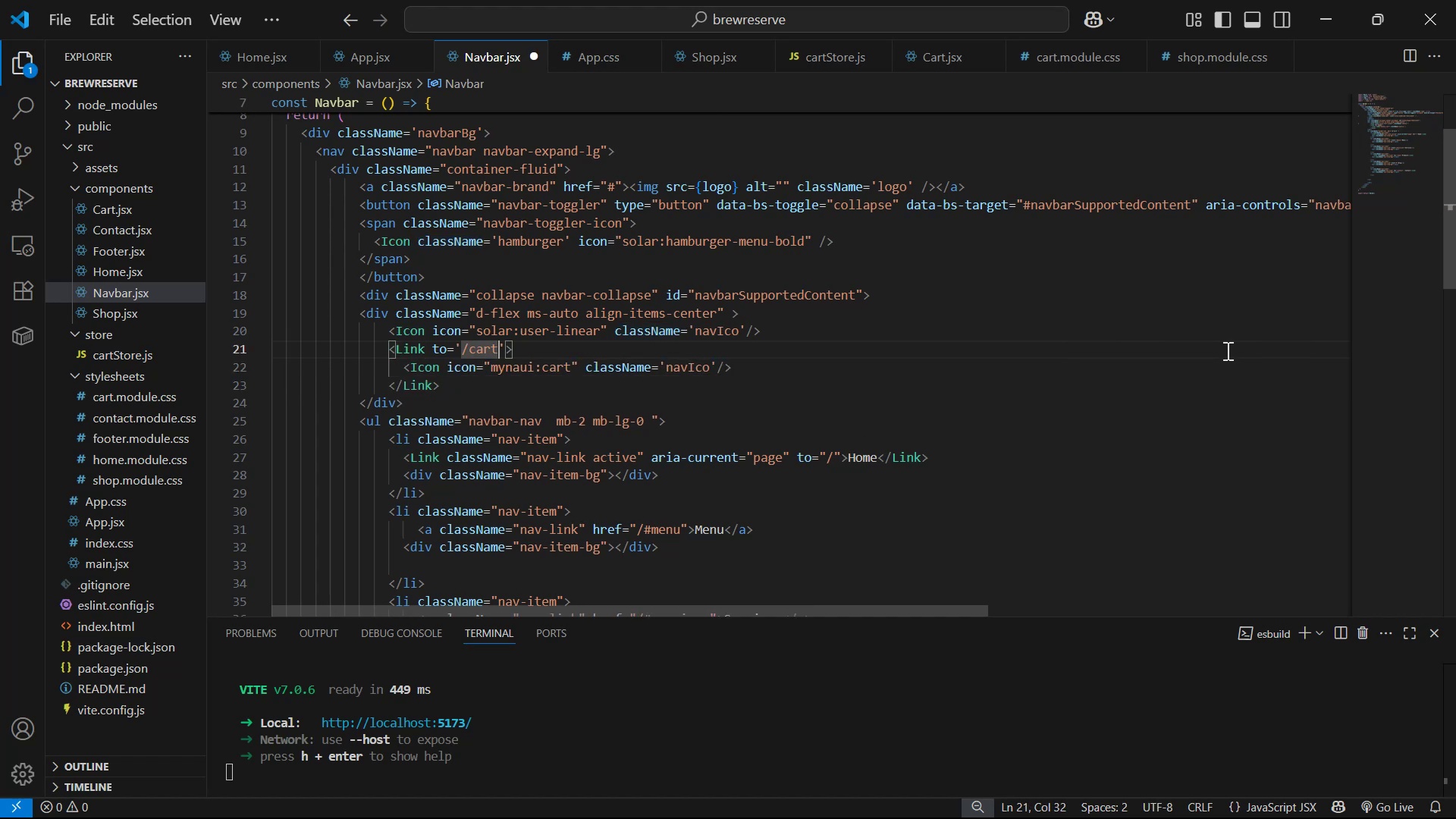 
key(ArrowRight)
 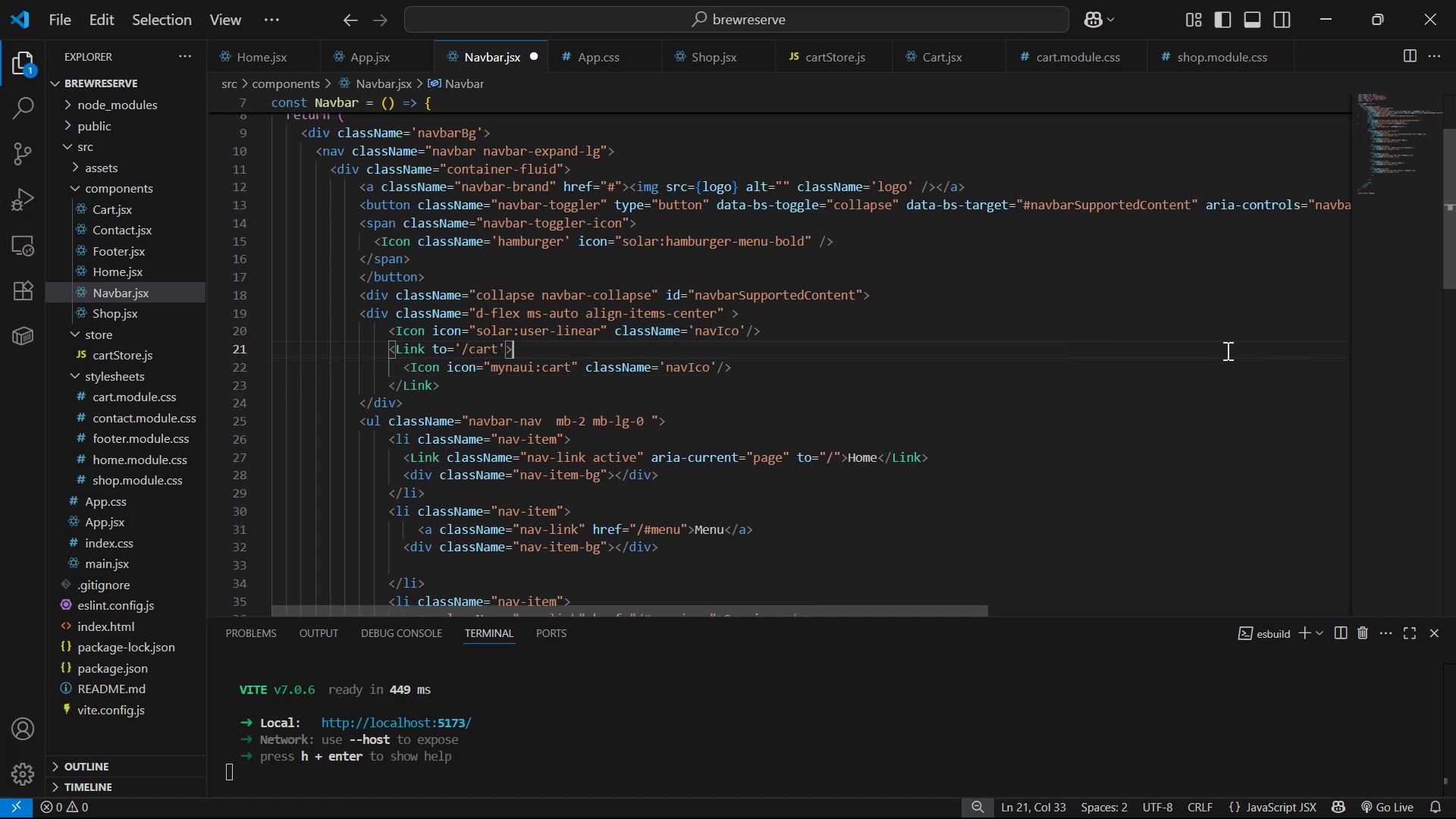 
key(Enter)
 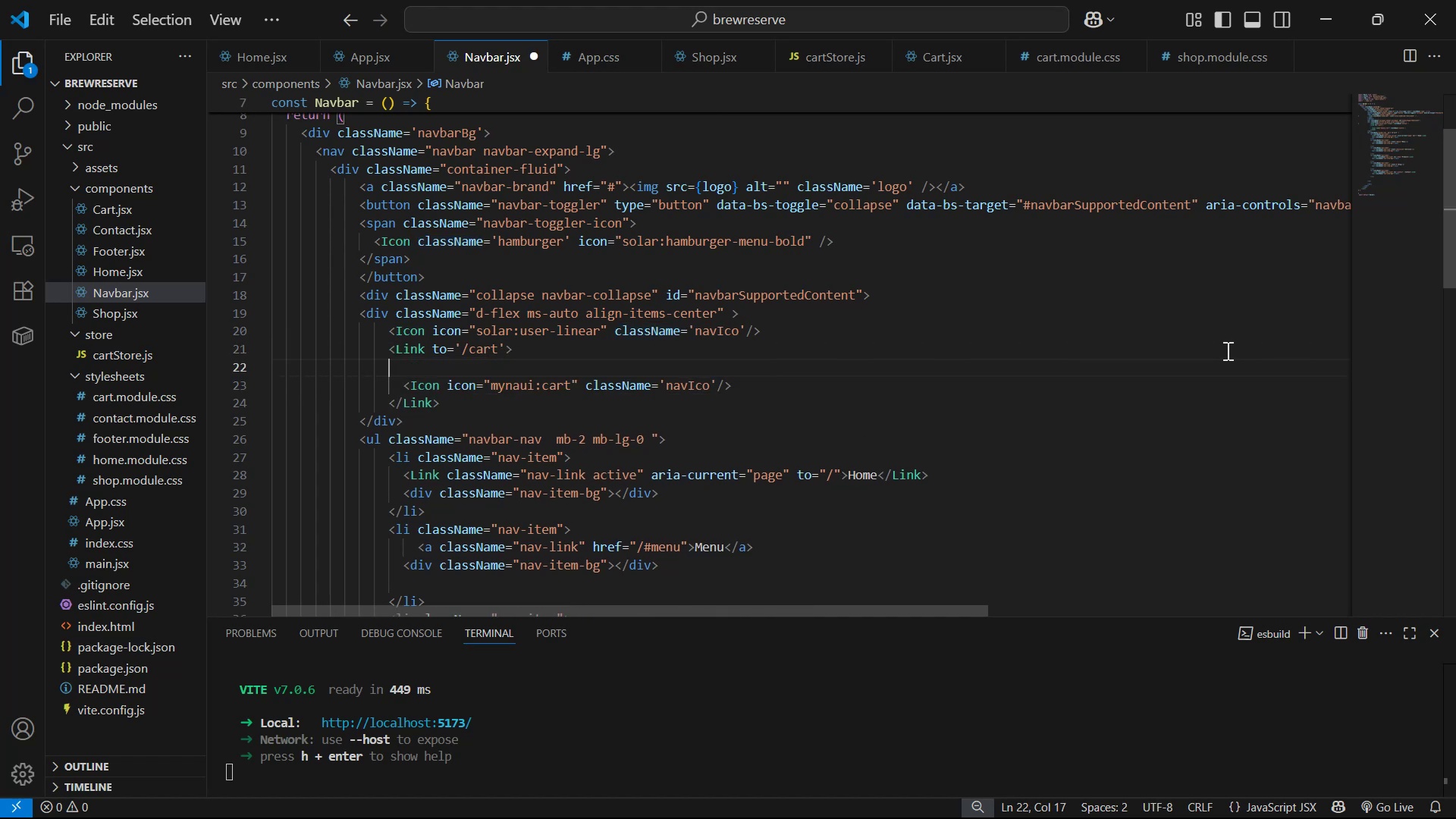 
type(div)
 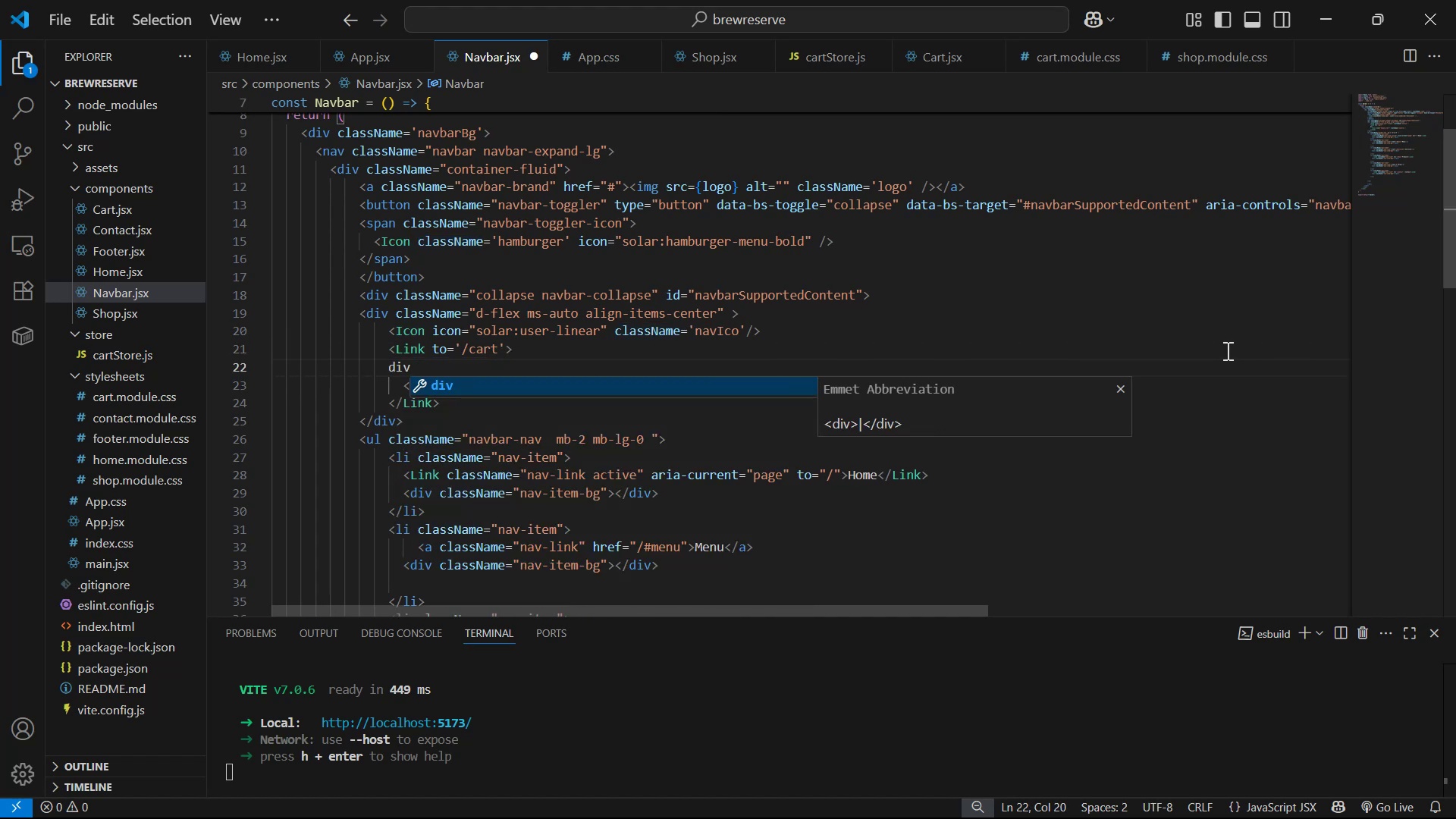 
key(Enter)
 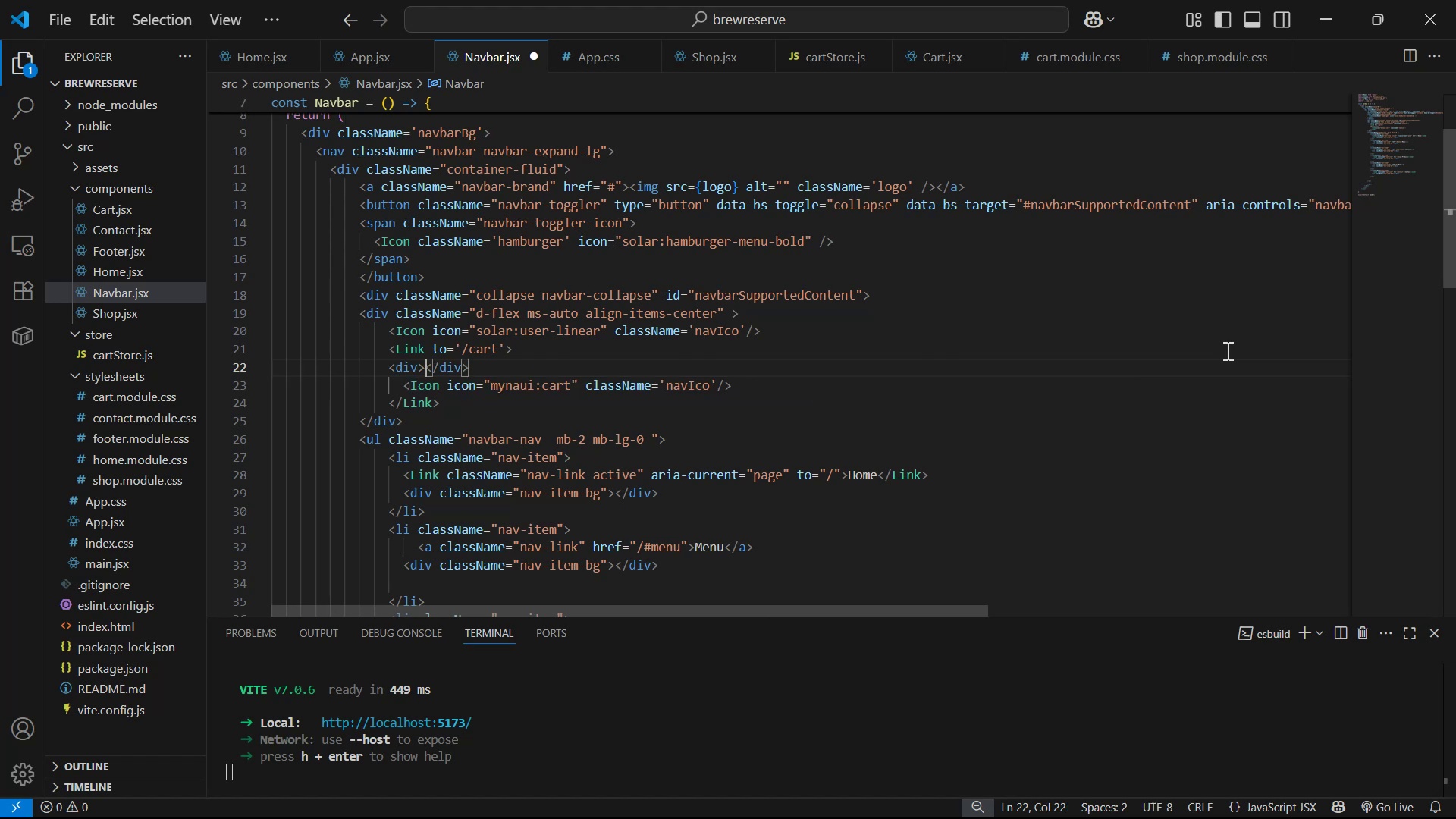 
key(Enter)
 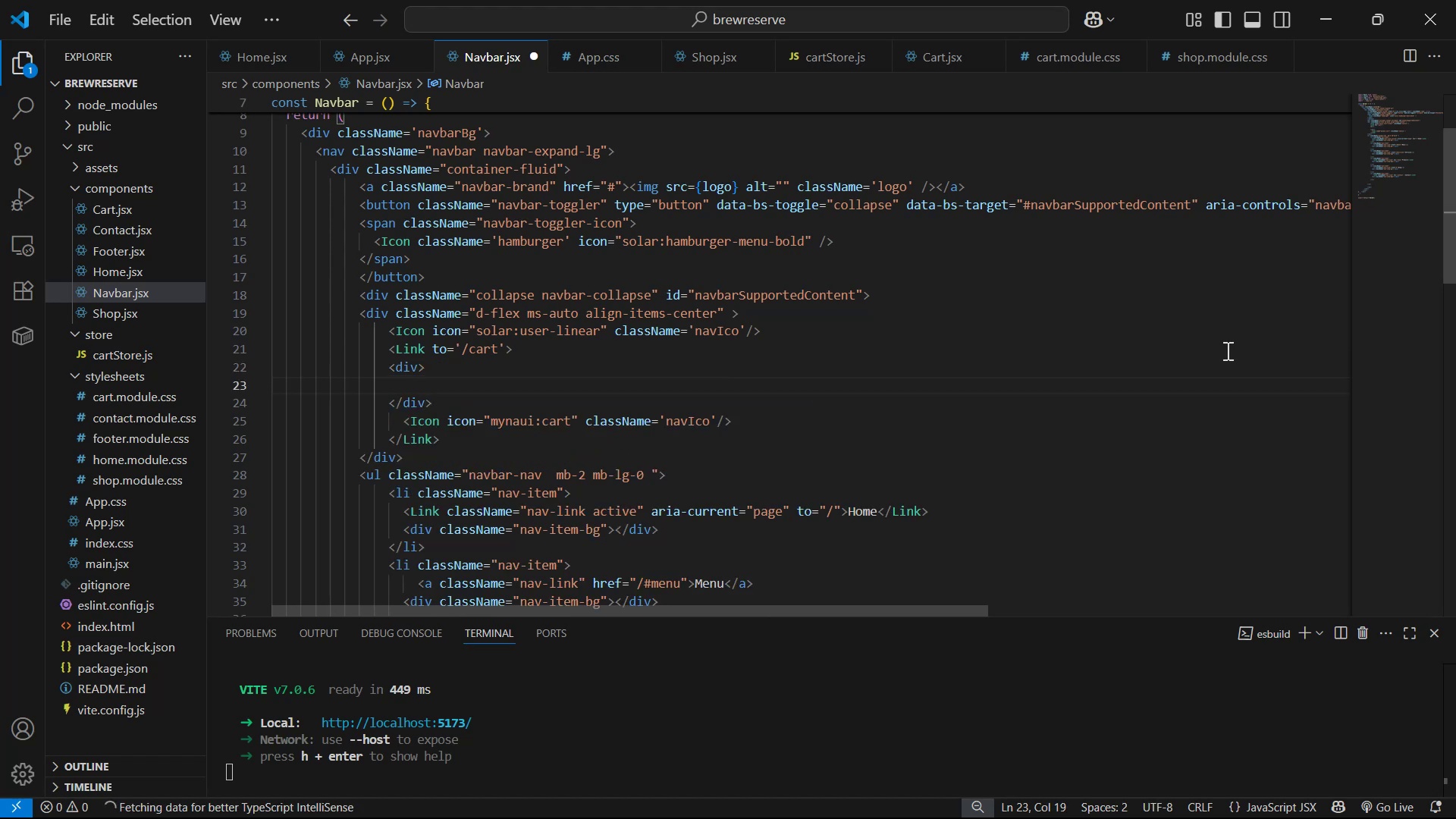 
key(ArrowDown)
 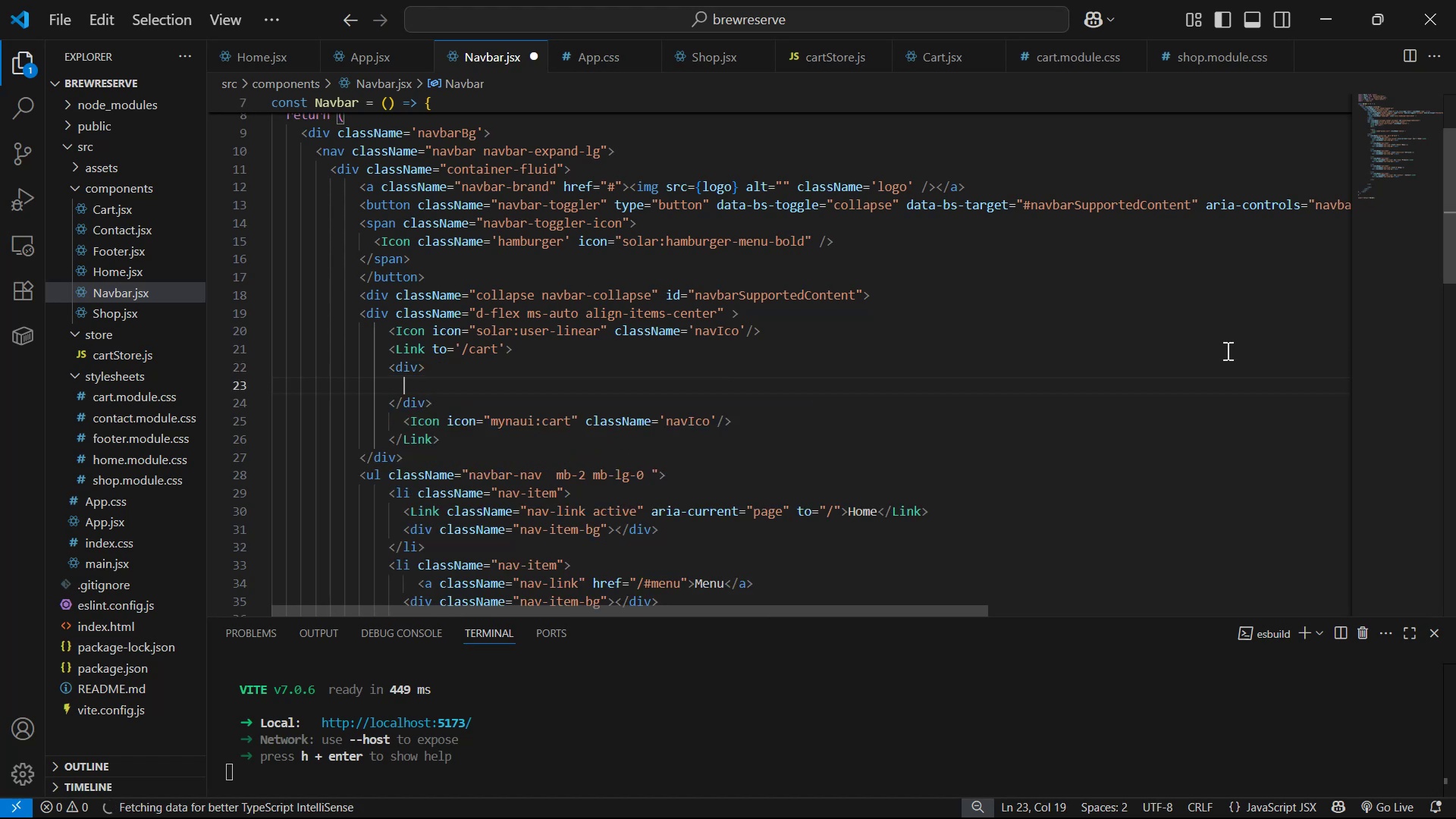 
key(ArrowDown)
 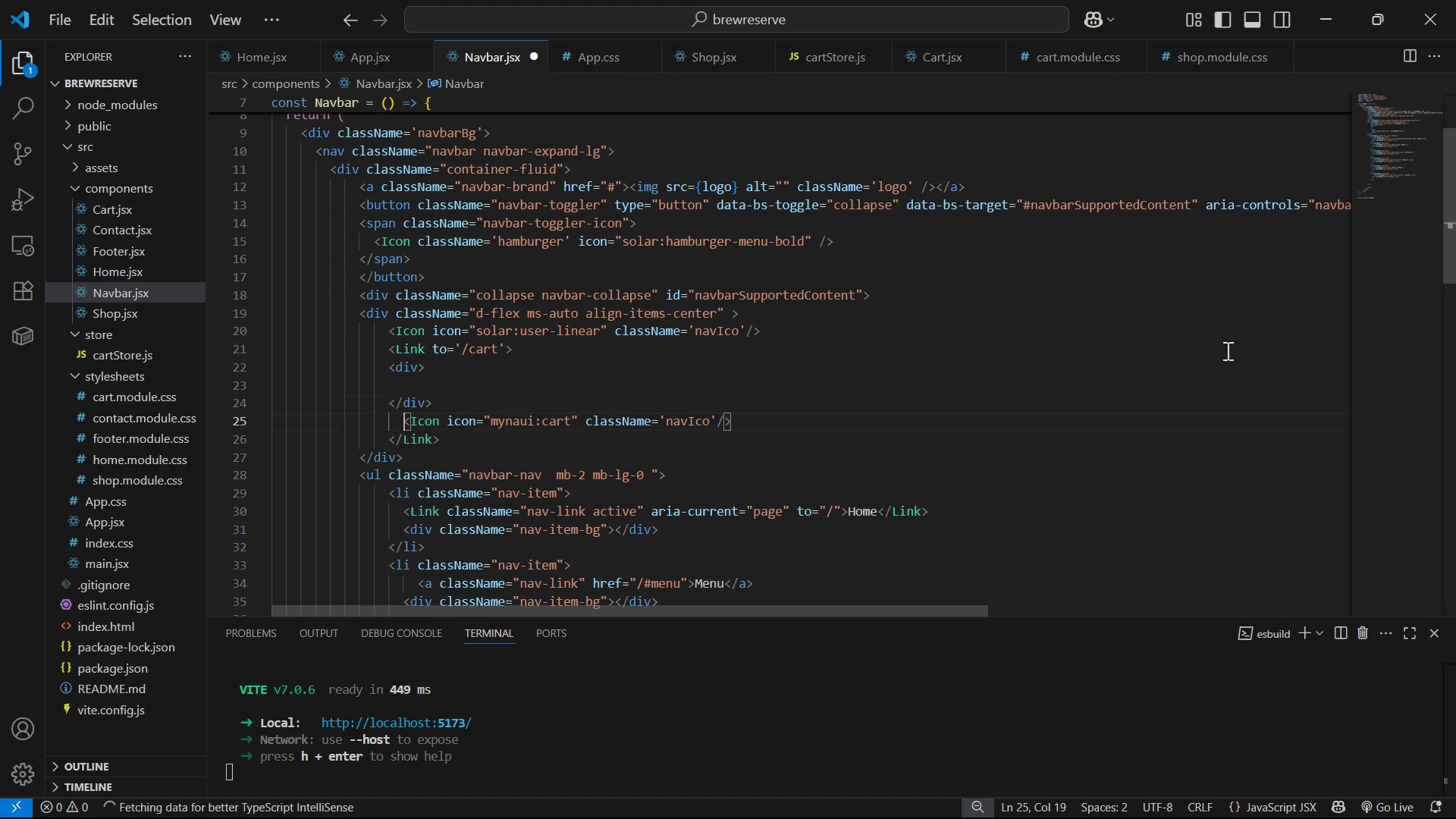 
key(Alt+ArrowUp)
 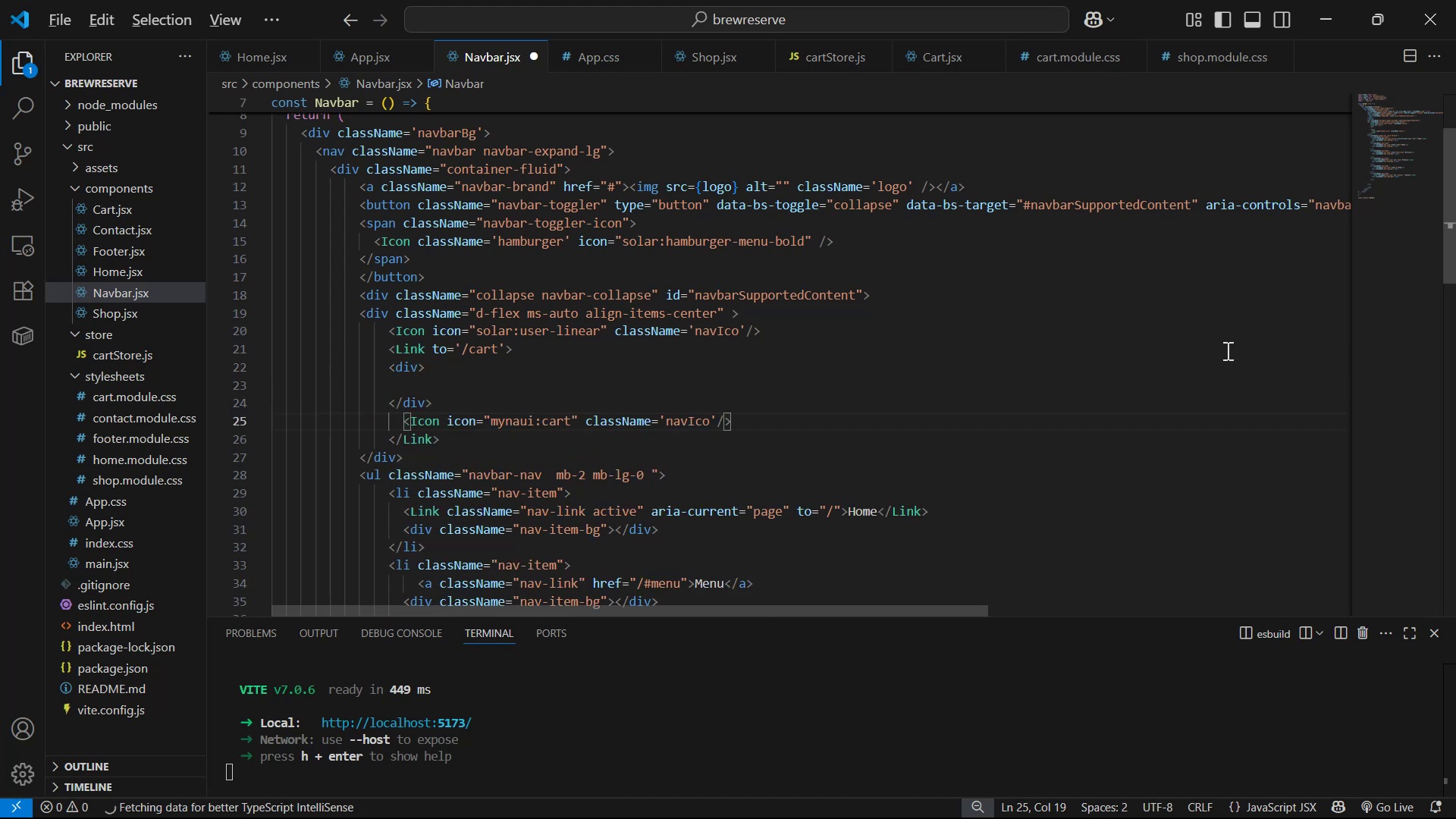 
key(Alt+ArrowUp)
 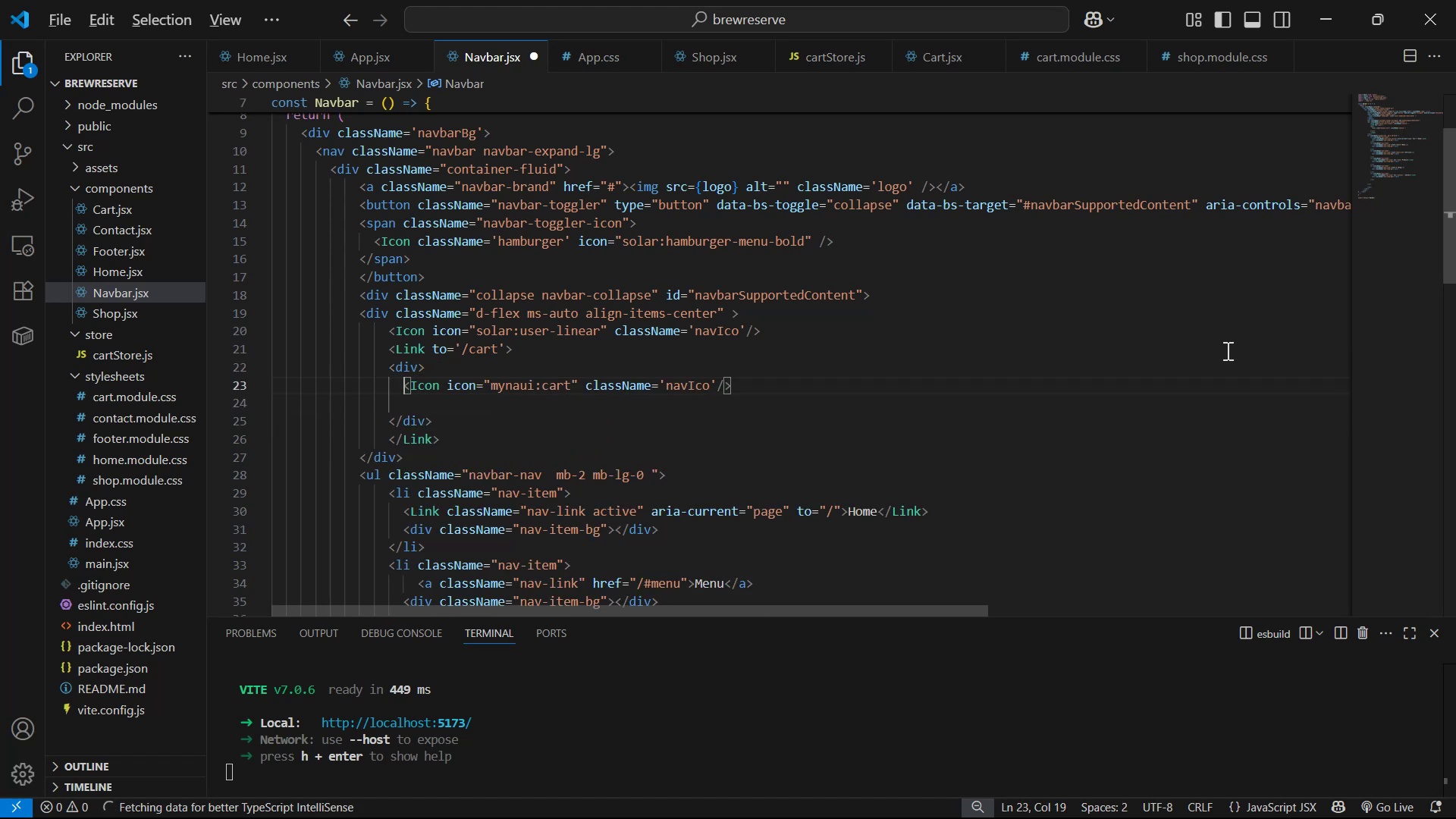 
key(Tab)
 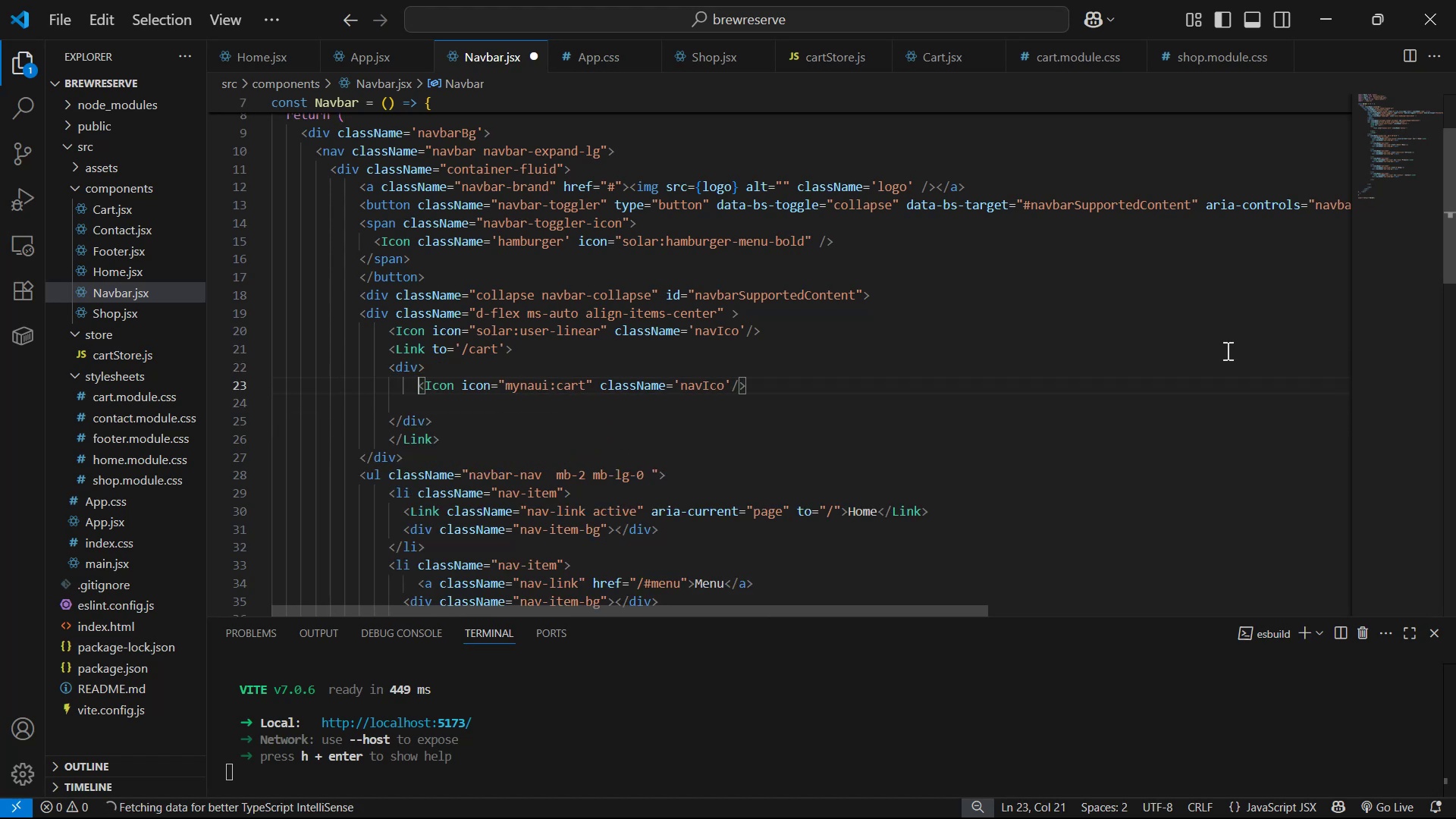 
key(ArrowDown)
 